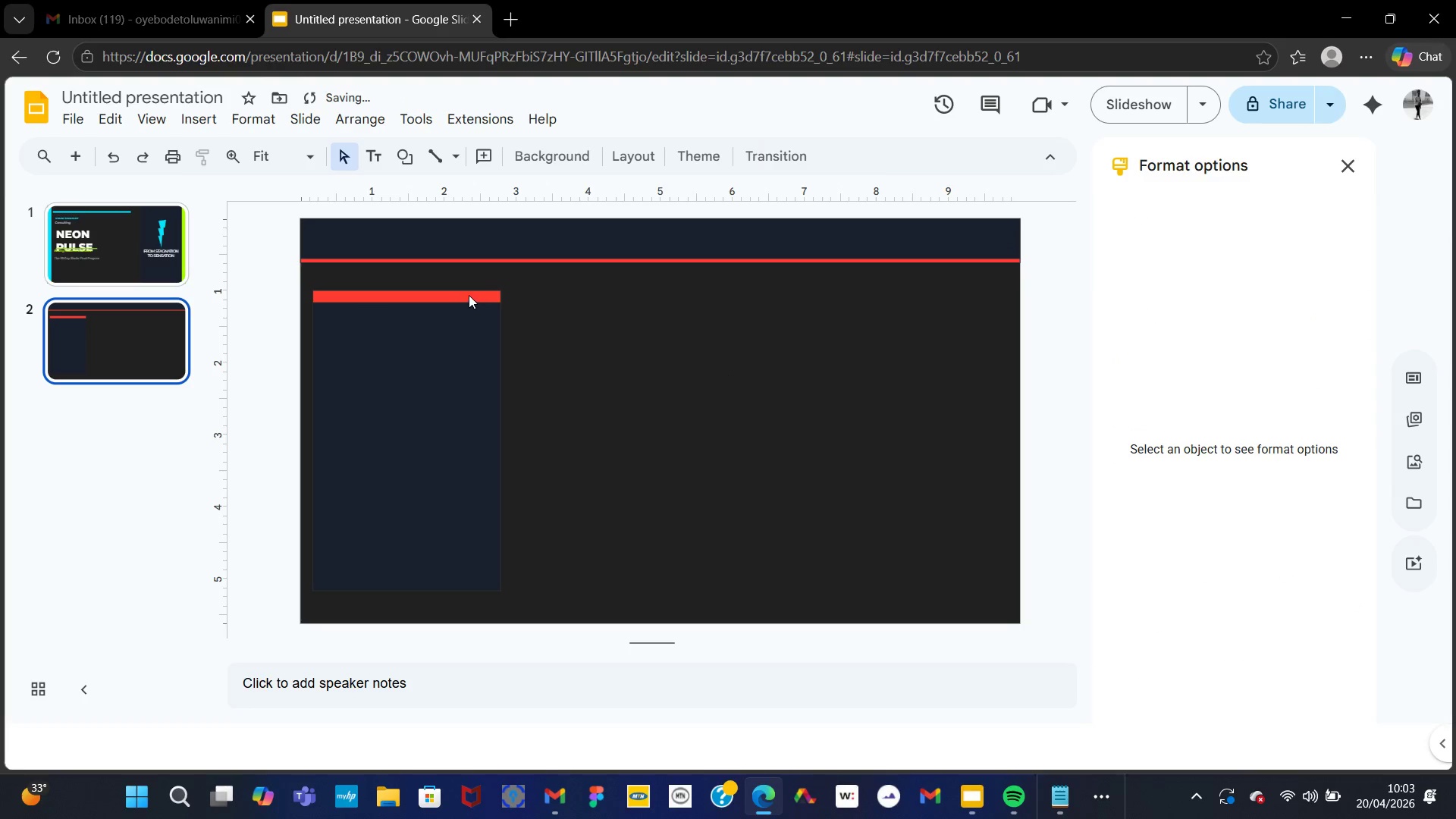 
left_click_drag(start_coordinate=[470, 294], to_coordinate=[475, 346])
 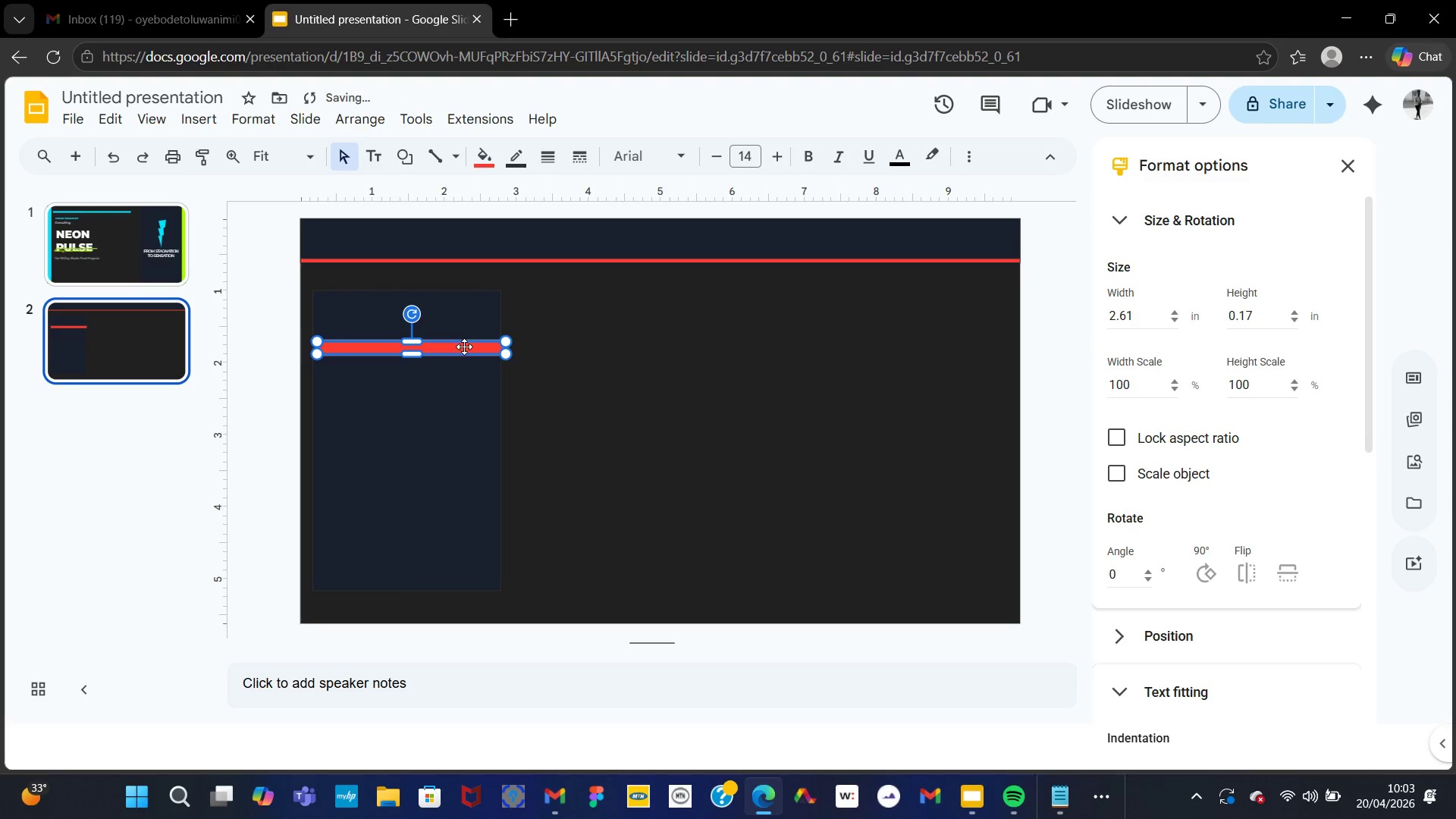 
left_click_drag(start_coordinate=[464, 349], to_coordinate=[462, 300])
 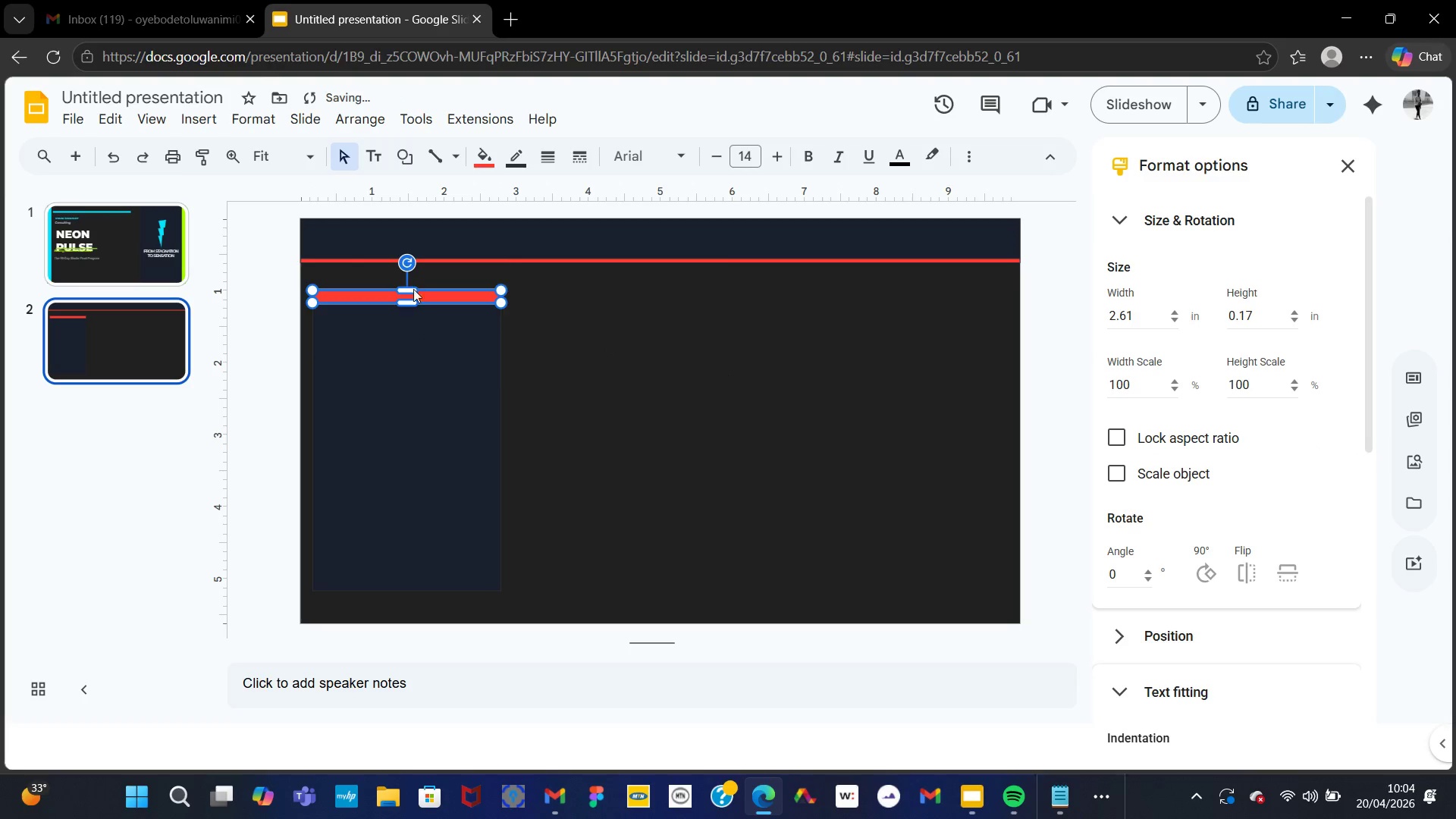 
left_click_drag(start_coordinate=[413, 303], to_coordinate=[413, 300])
 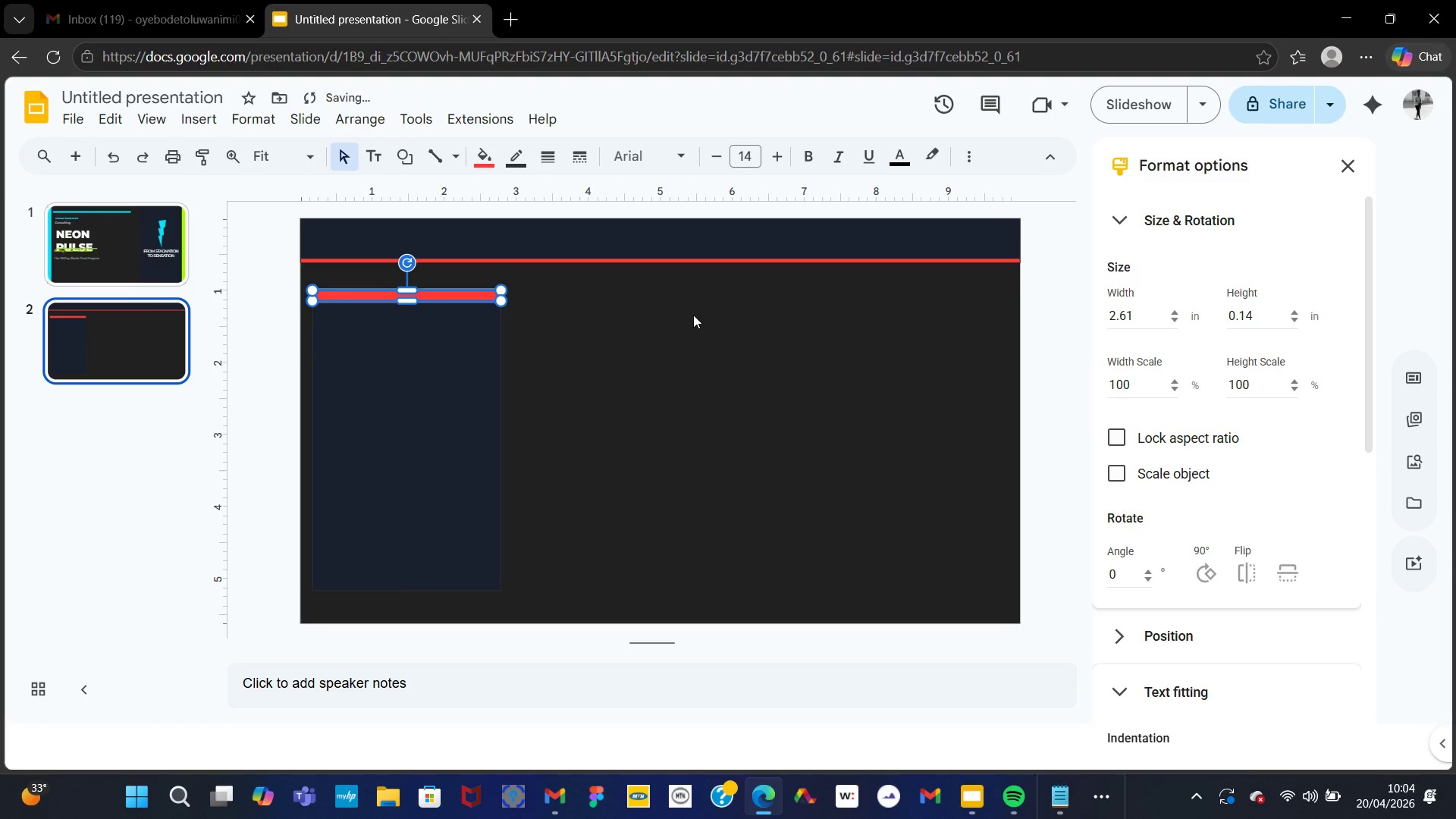 
left_click([693, 315])
 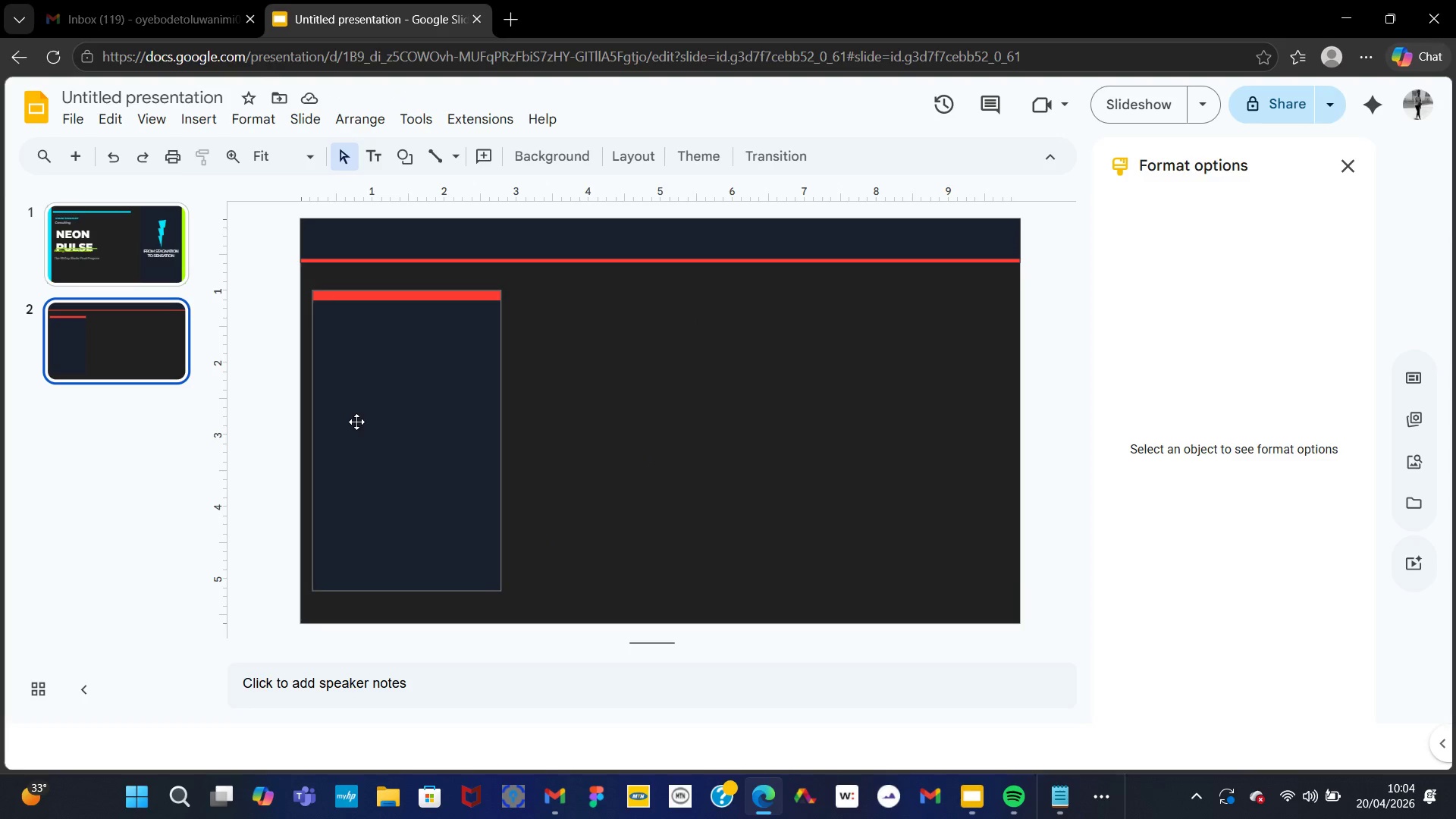 
wait(7.97)
 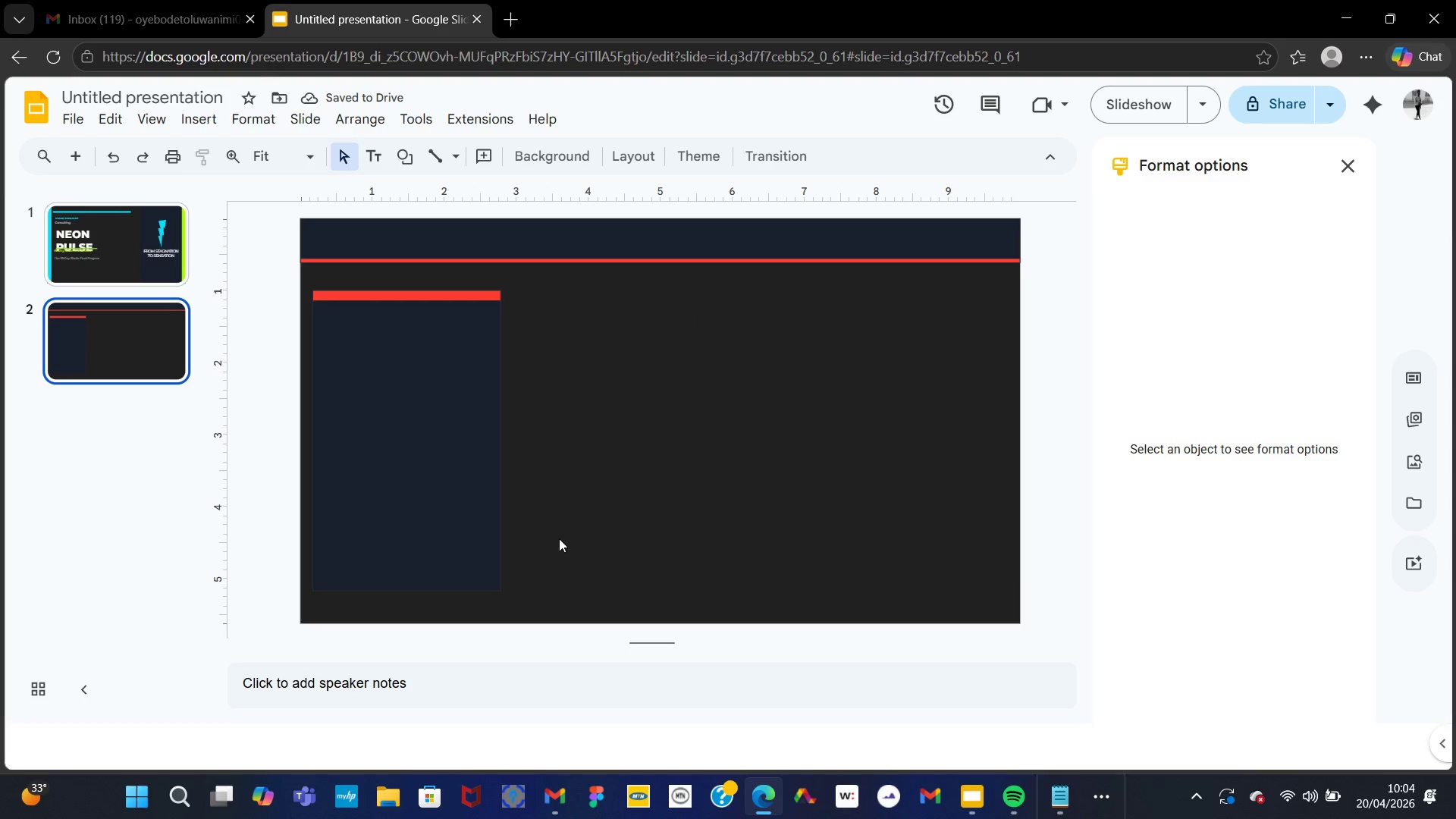 
double_click([403, 388])
 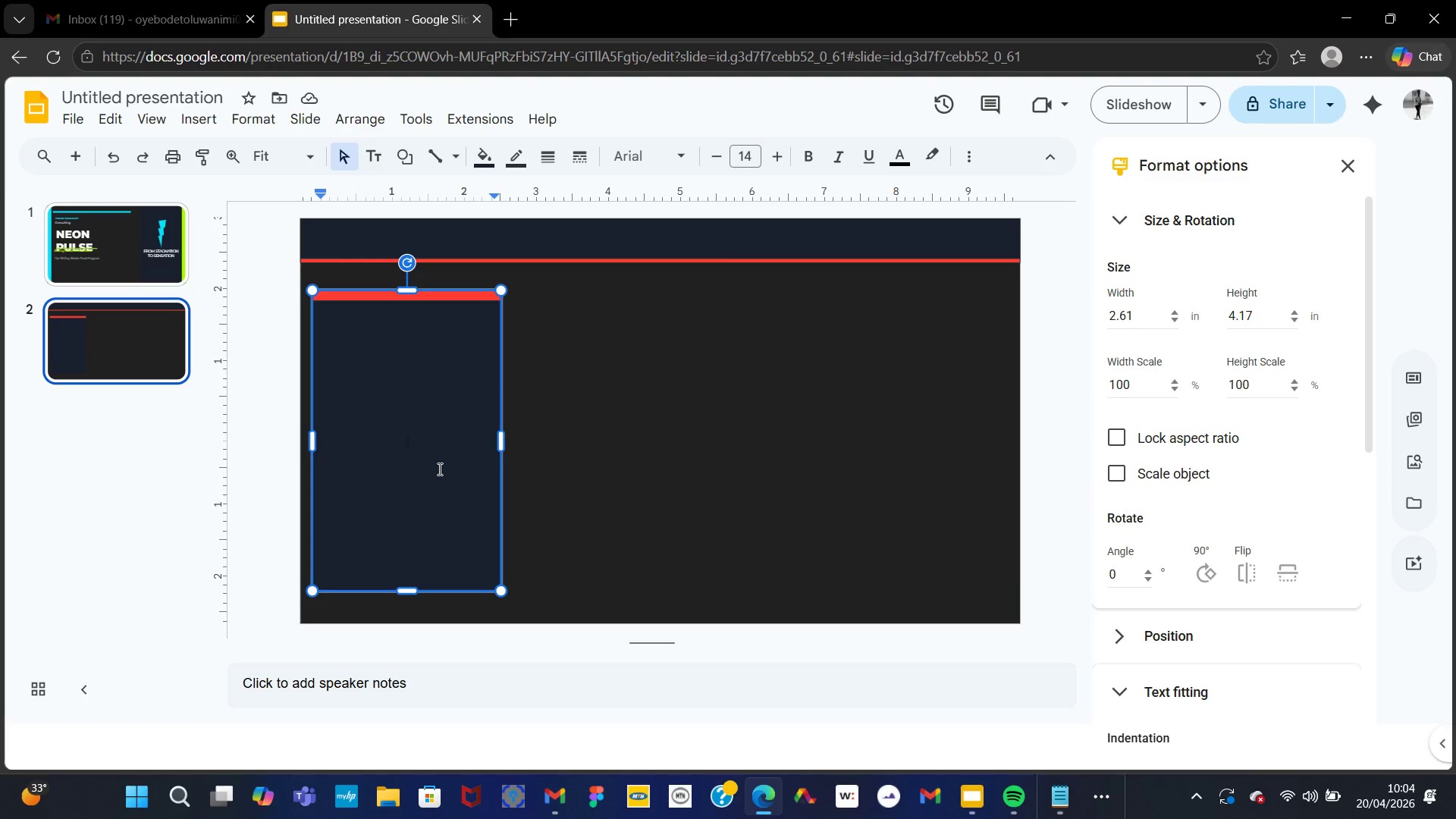 
key(6)
 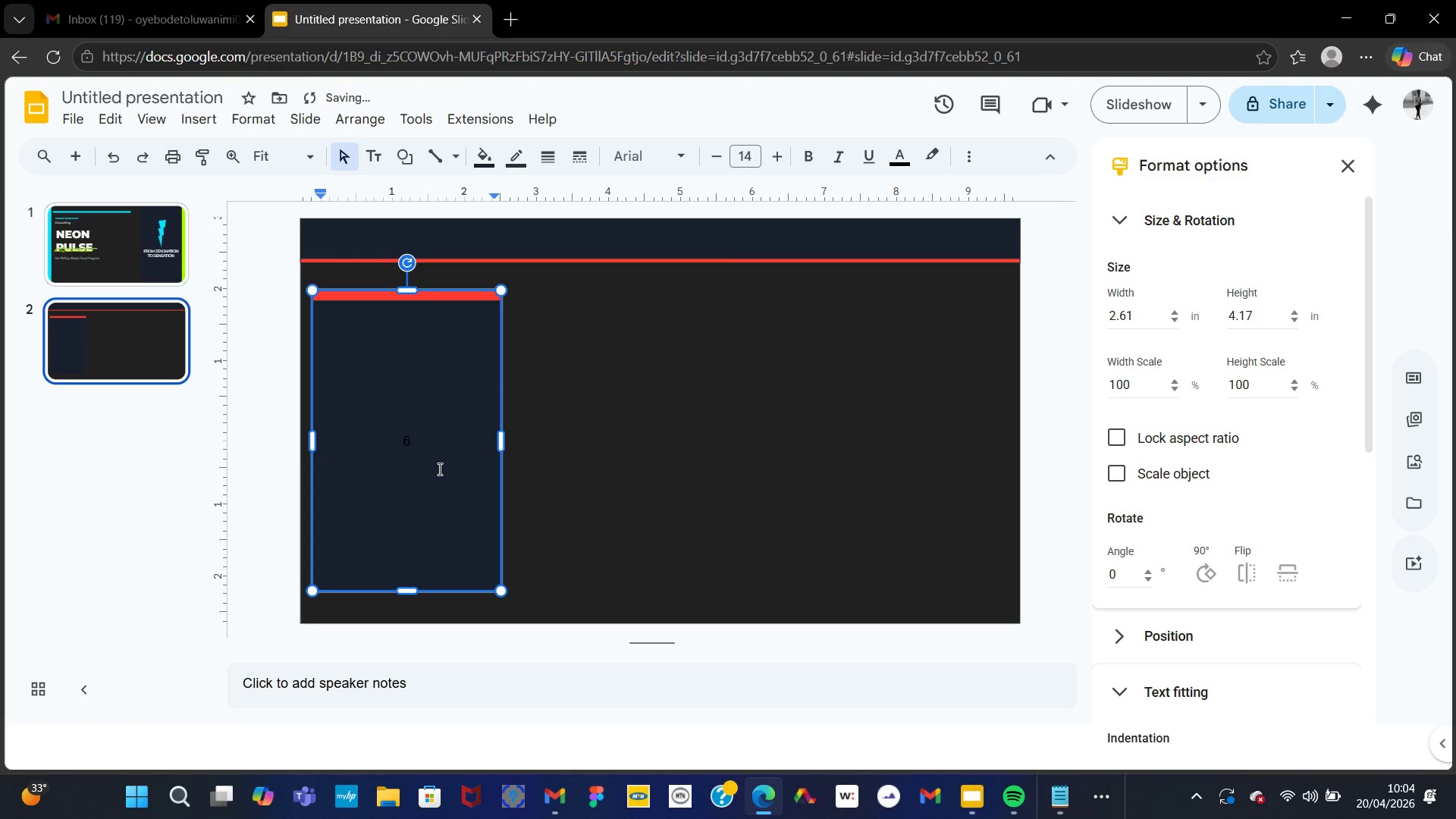 
key(ArrowUp)
 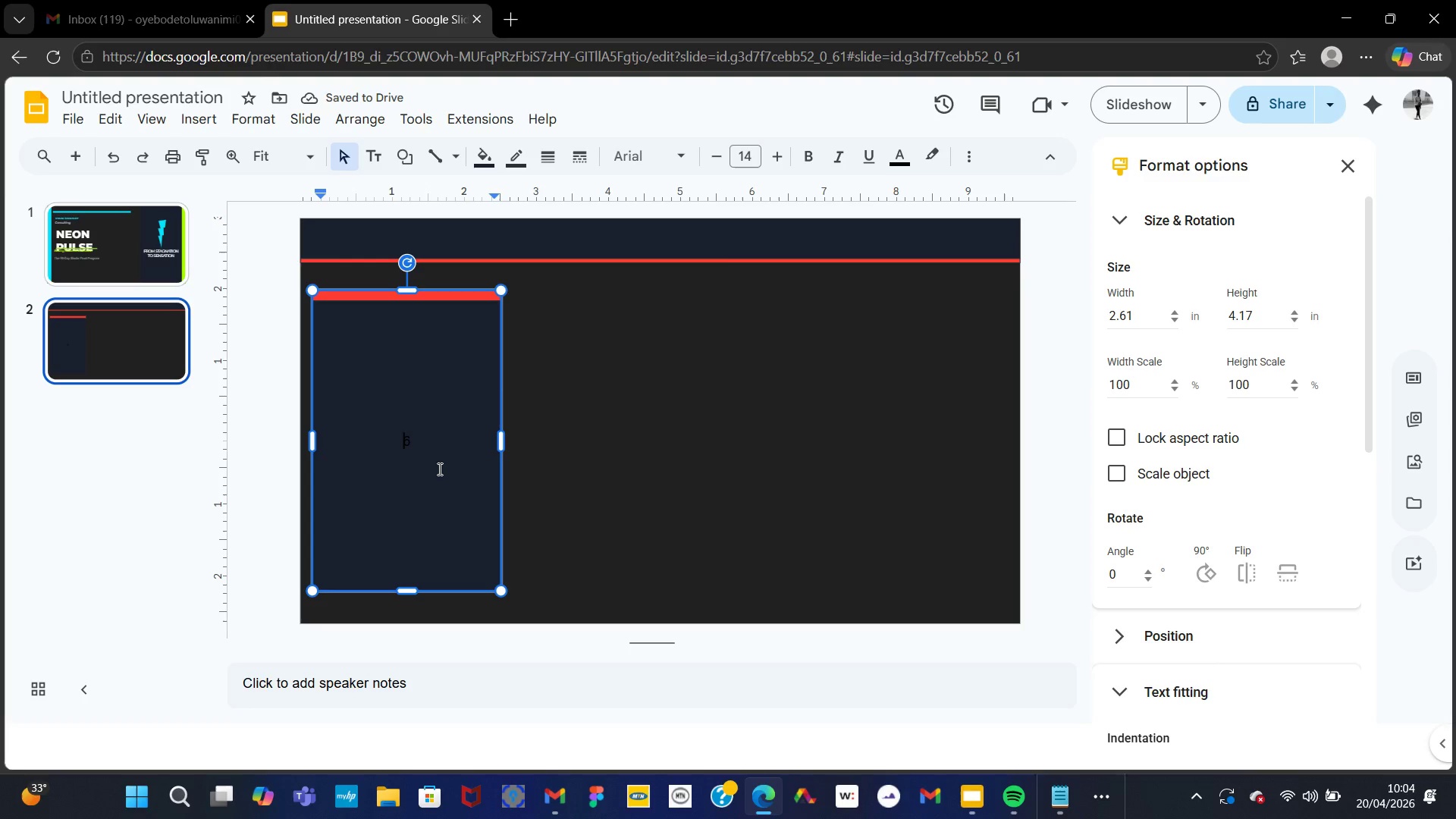 
key(ArrowUp)
 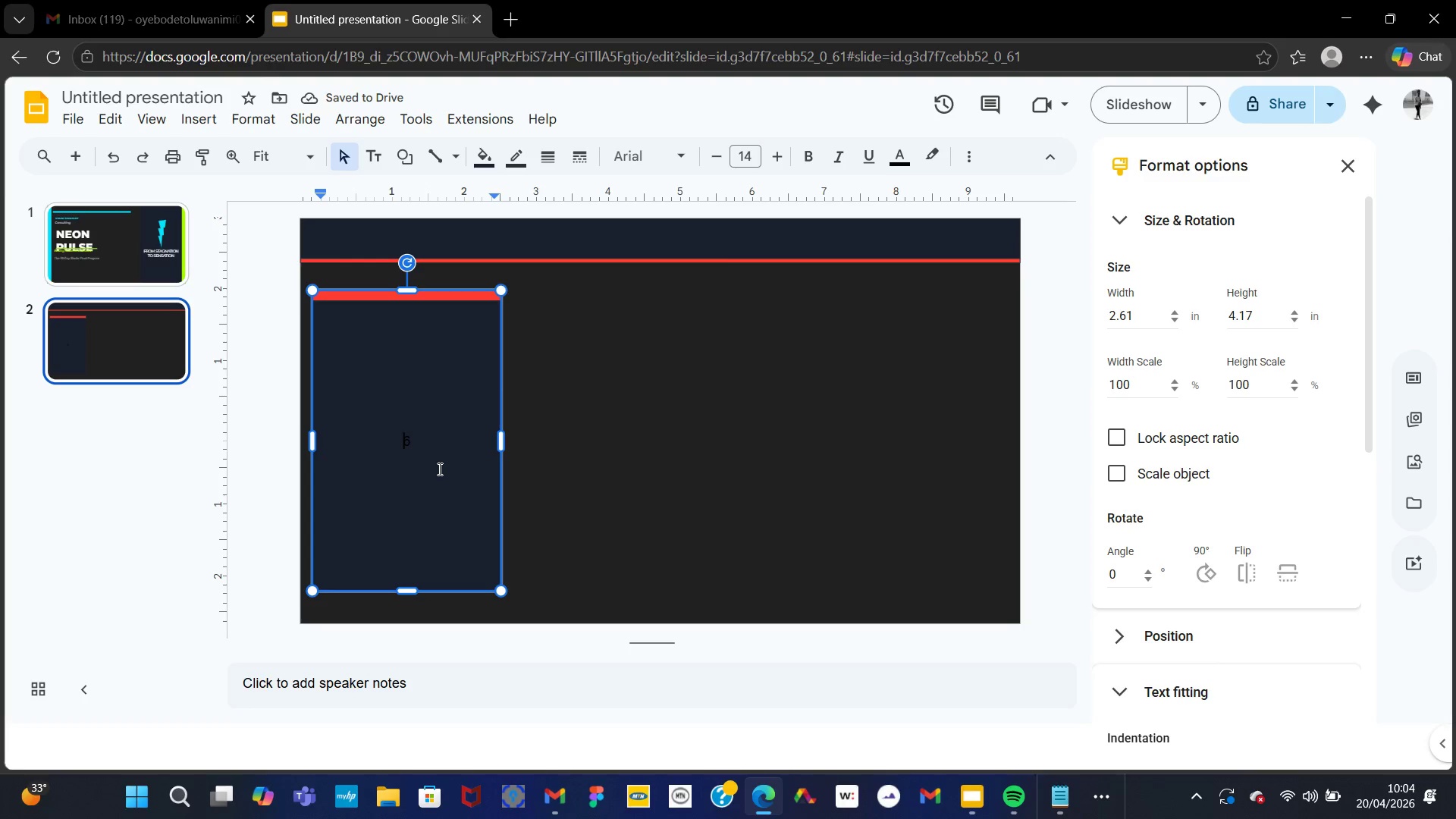 
key(ArrowUp)
 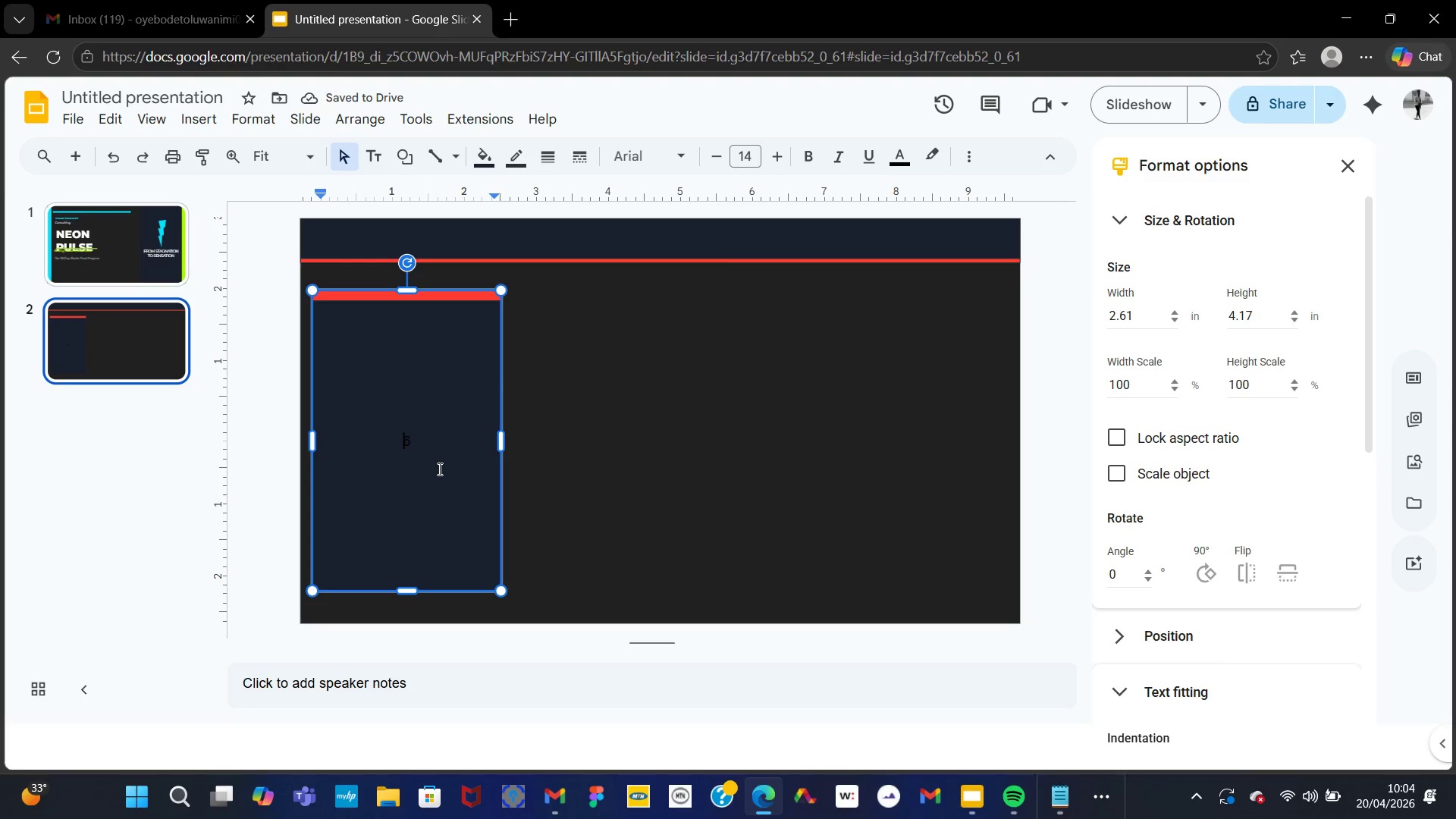 
key(ArrowUp)
 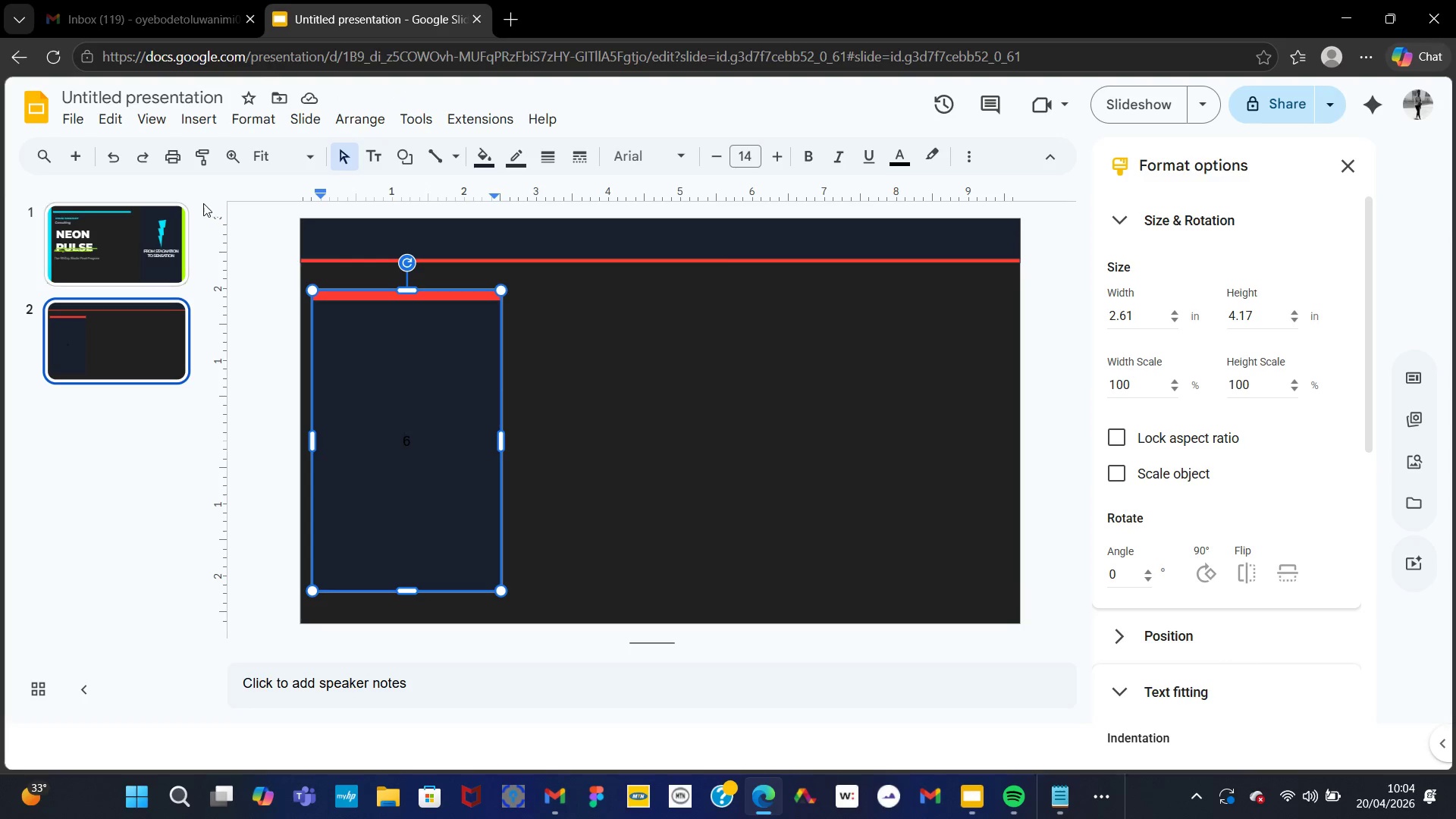 
left_click([204, 128])
 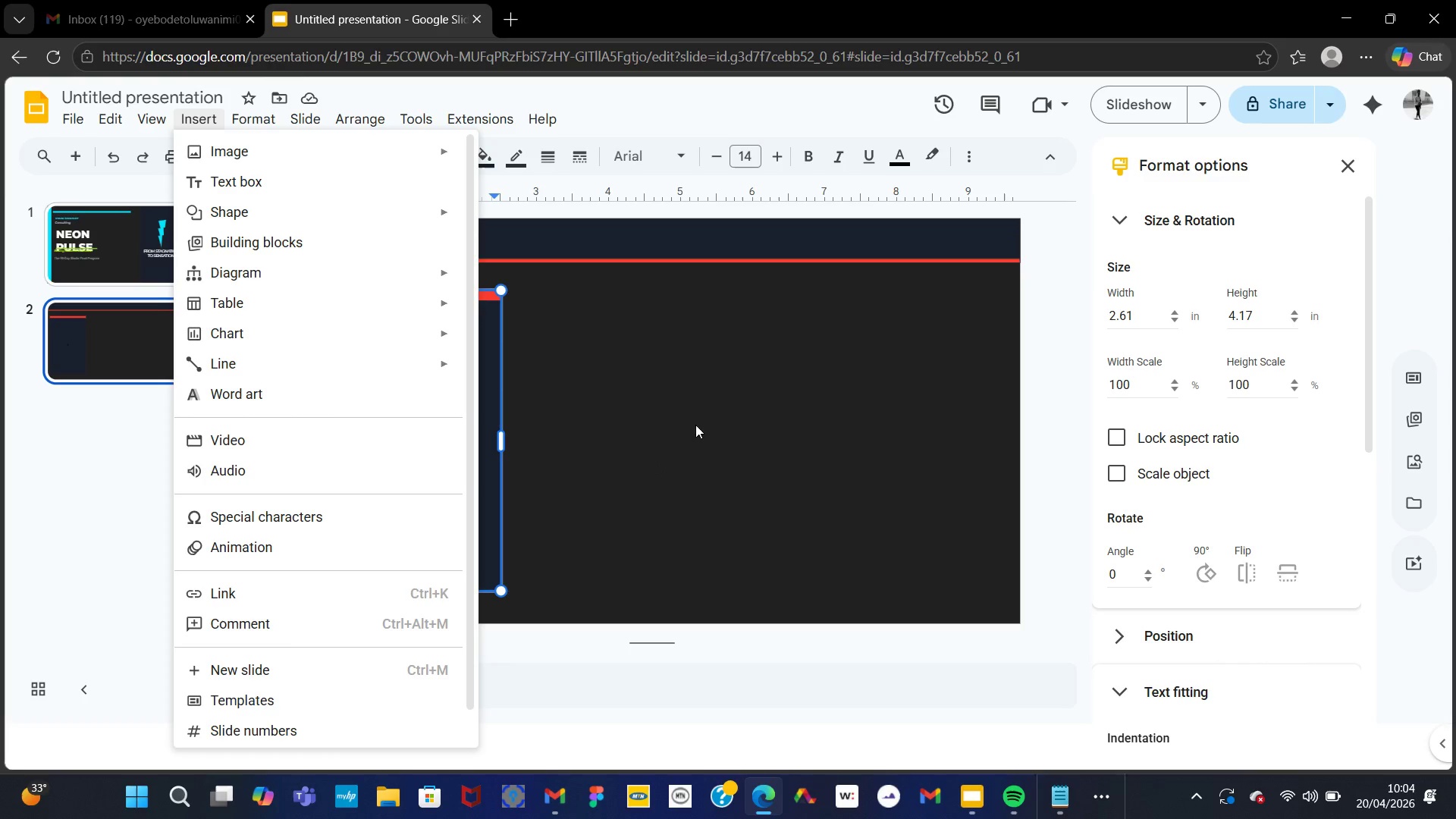 
wait(5.64)
 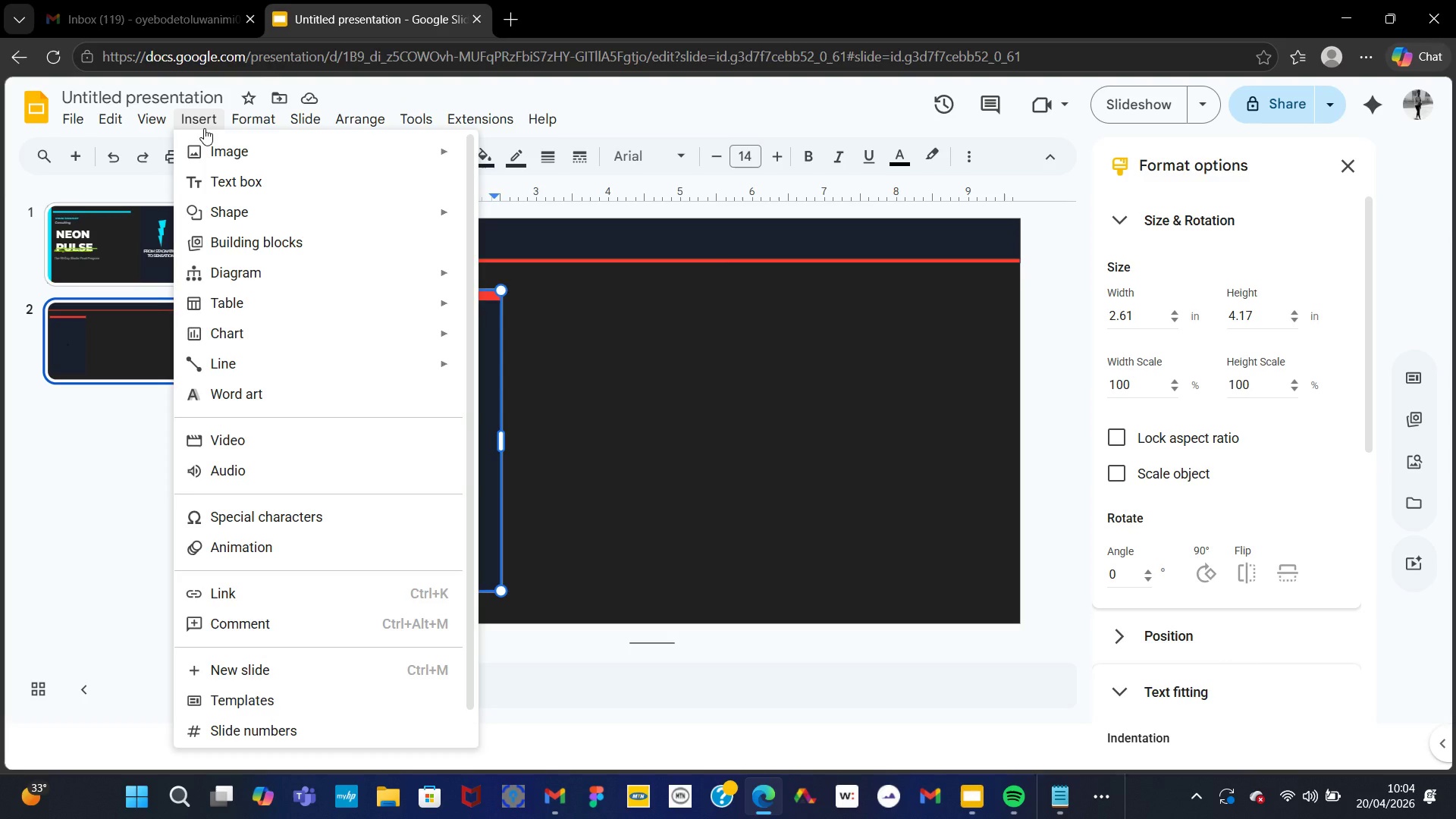 
left_click([408, 505])
 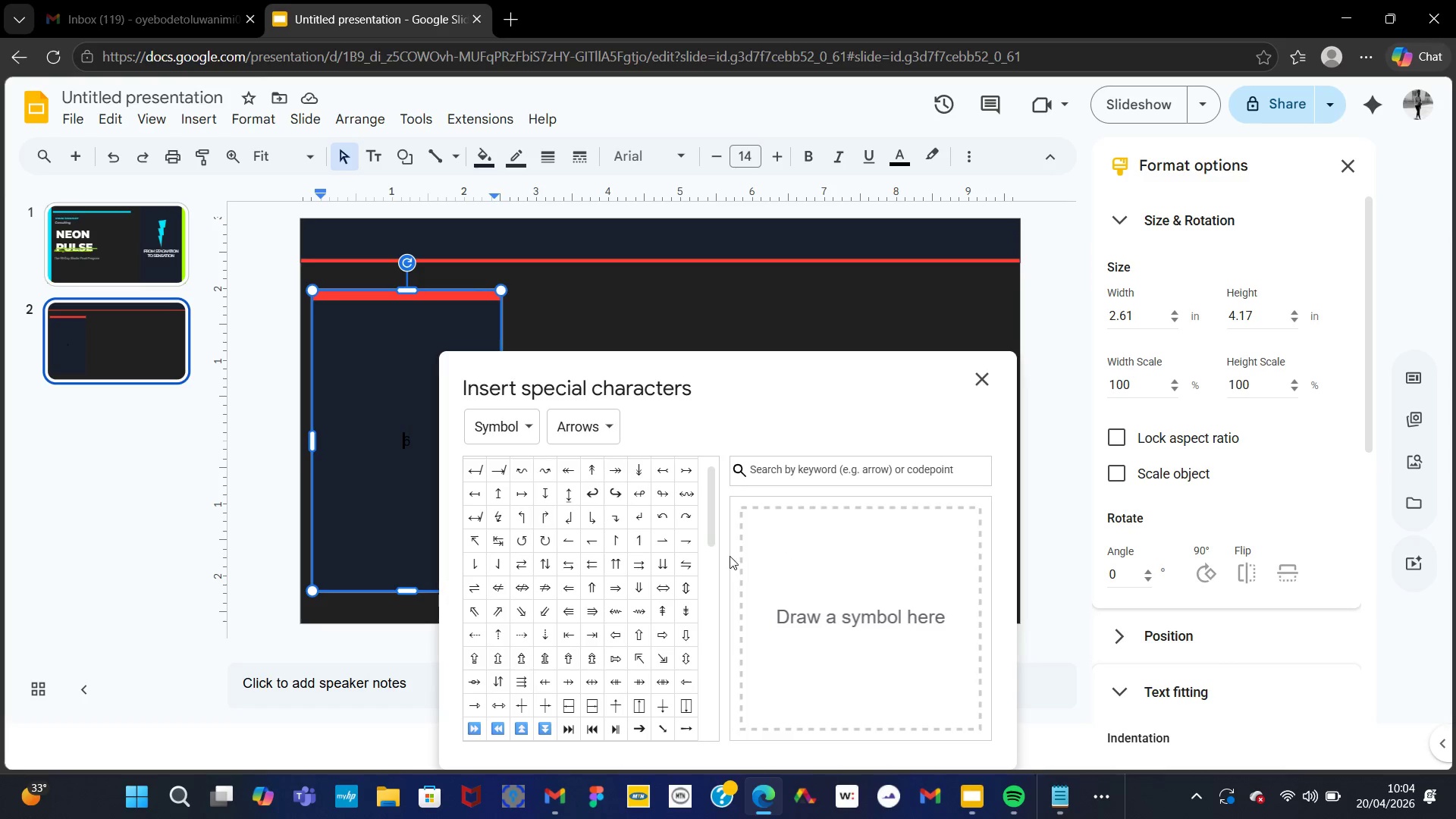 
wait(6.97)
 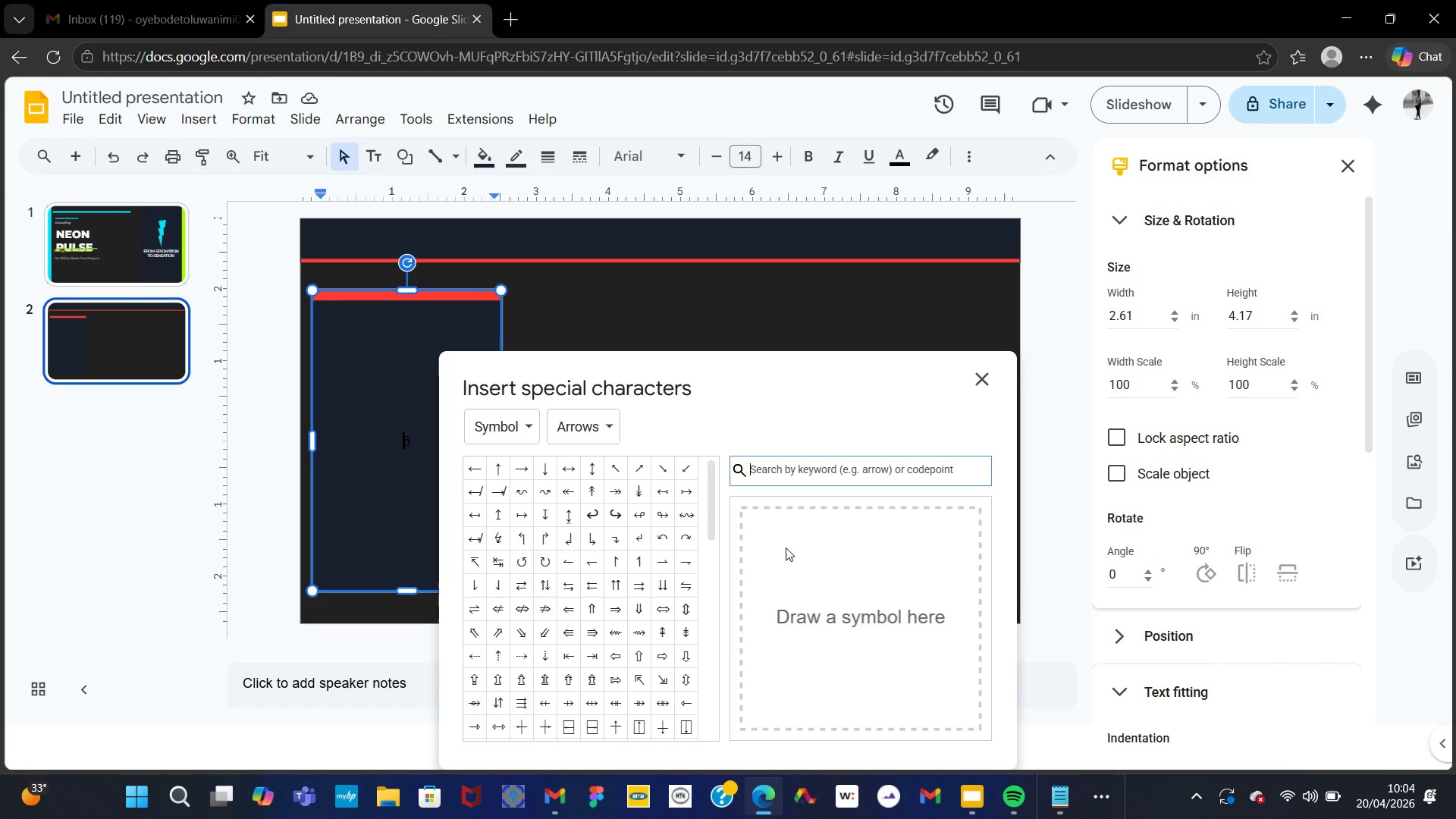 
left_click_drag(start_coordinate=[711, 501], to_coordinate=[689, 445])
 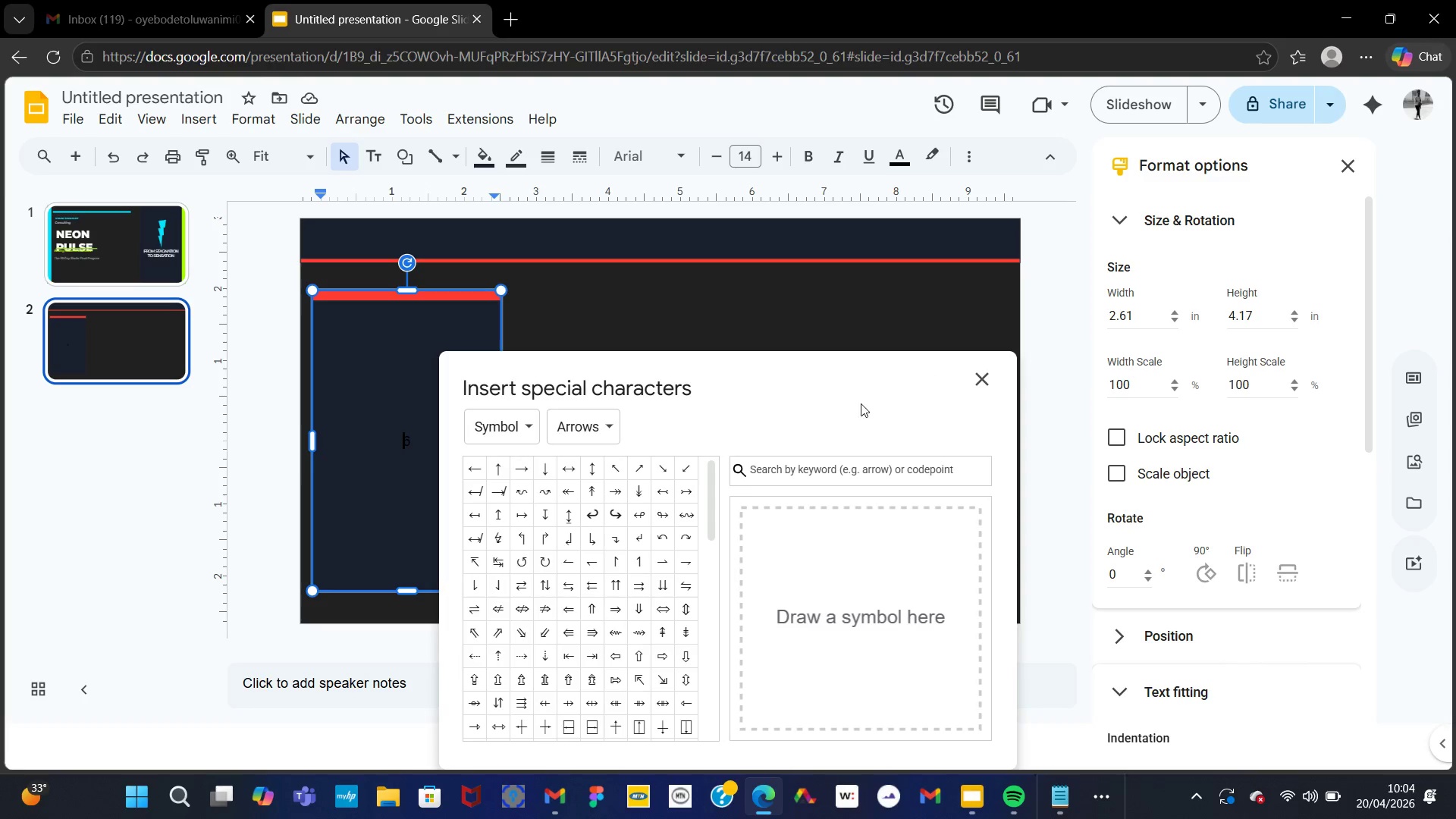 
left_click([510, 420])
 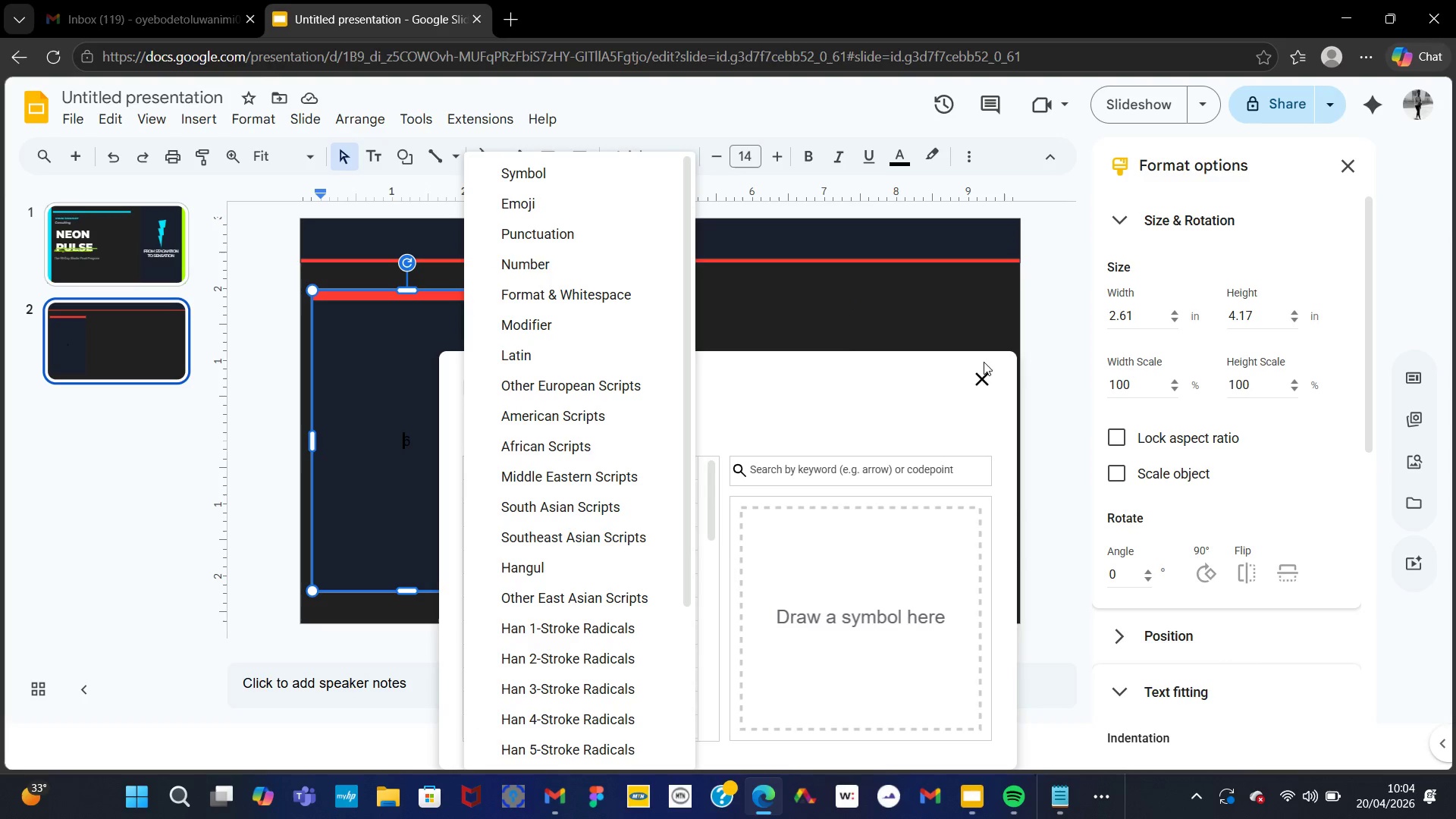 
left_click([577, 262])
 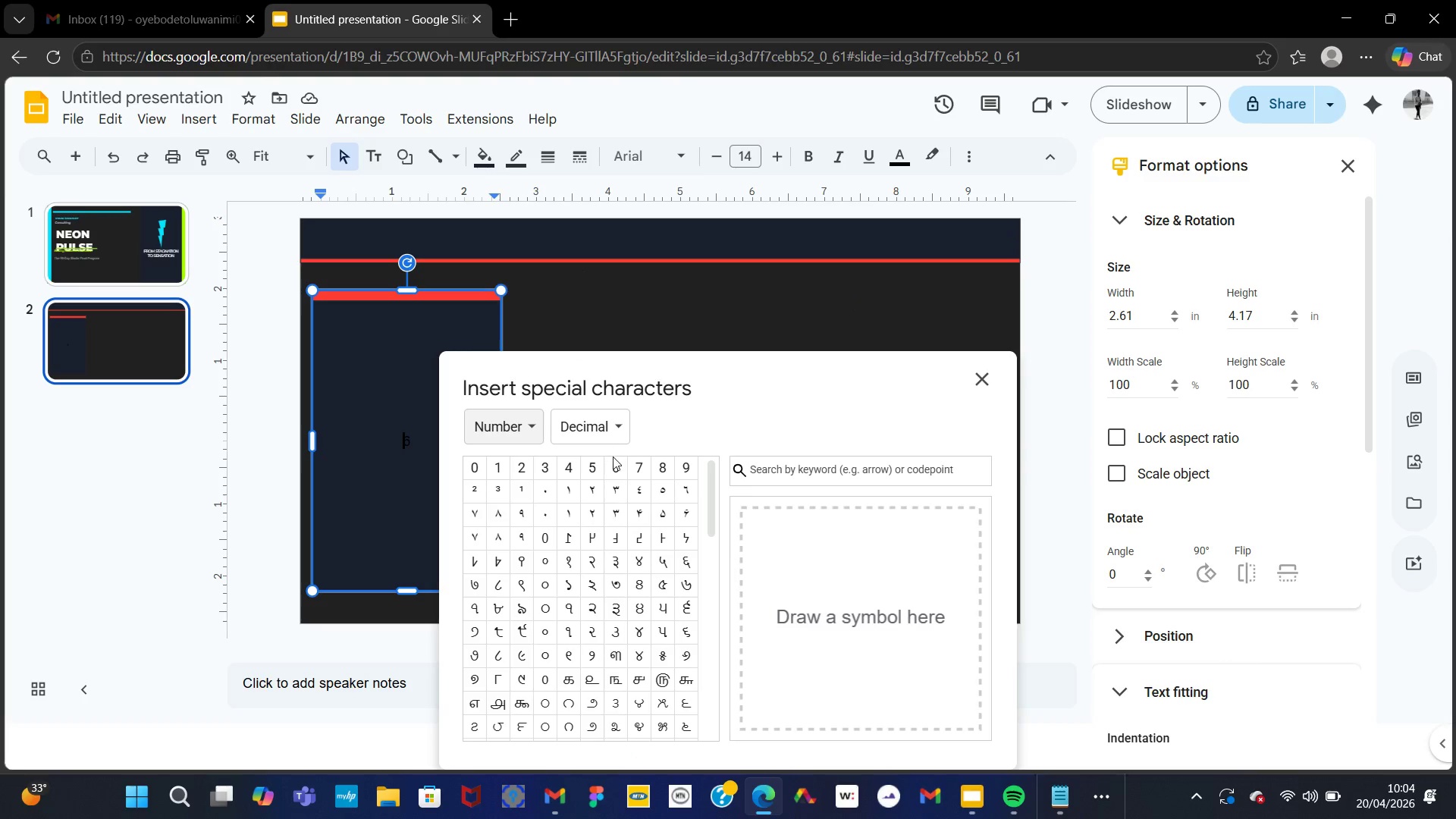 
left_click([617, 469])
 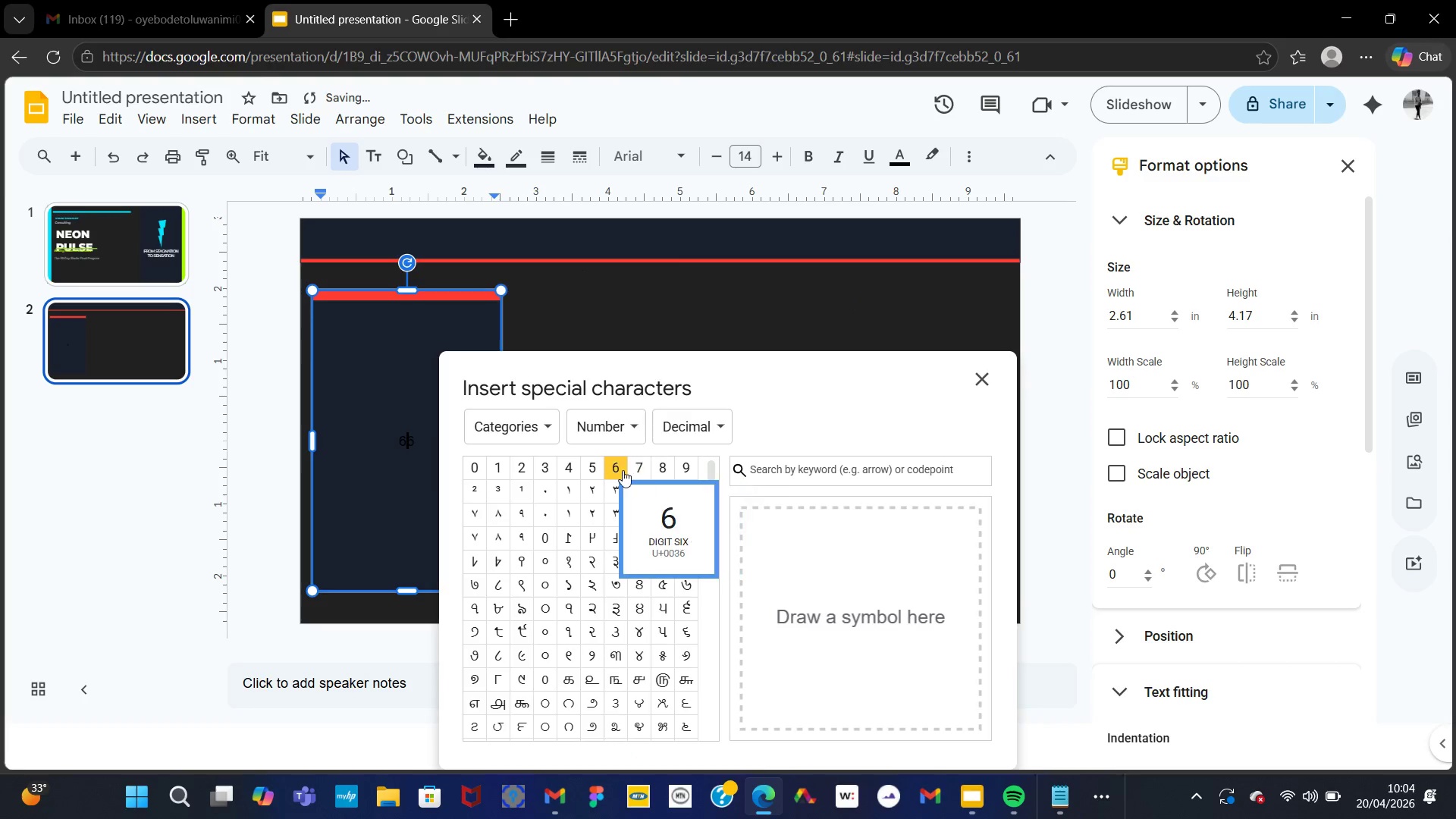 
left_click([617, 469])
 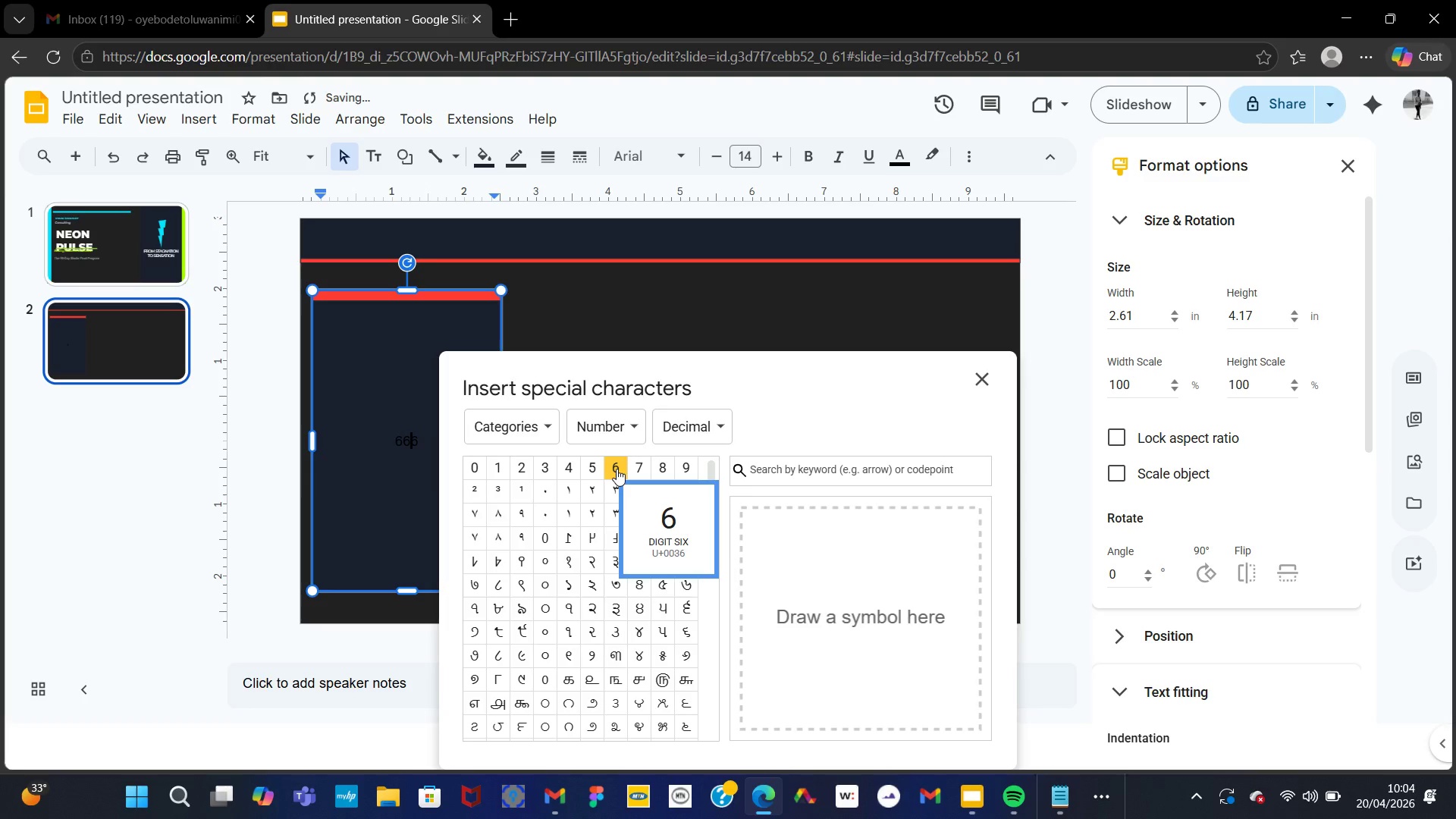 
left_click([617, 469])
 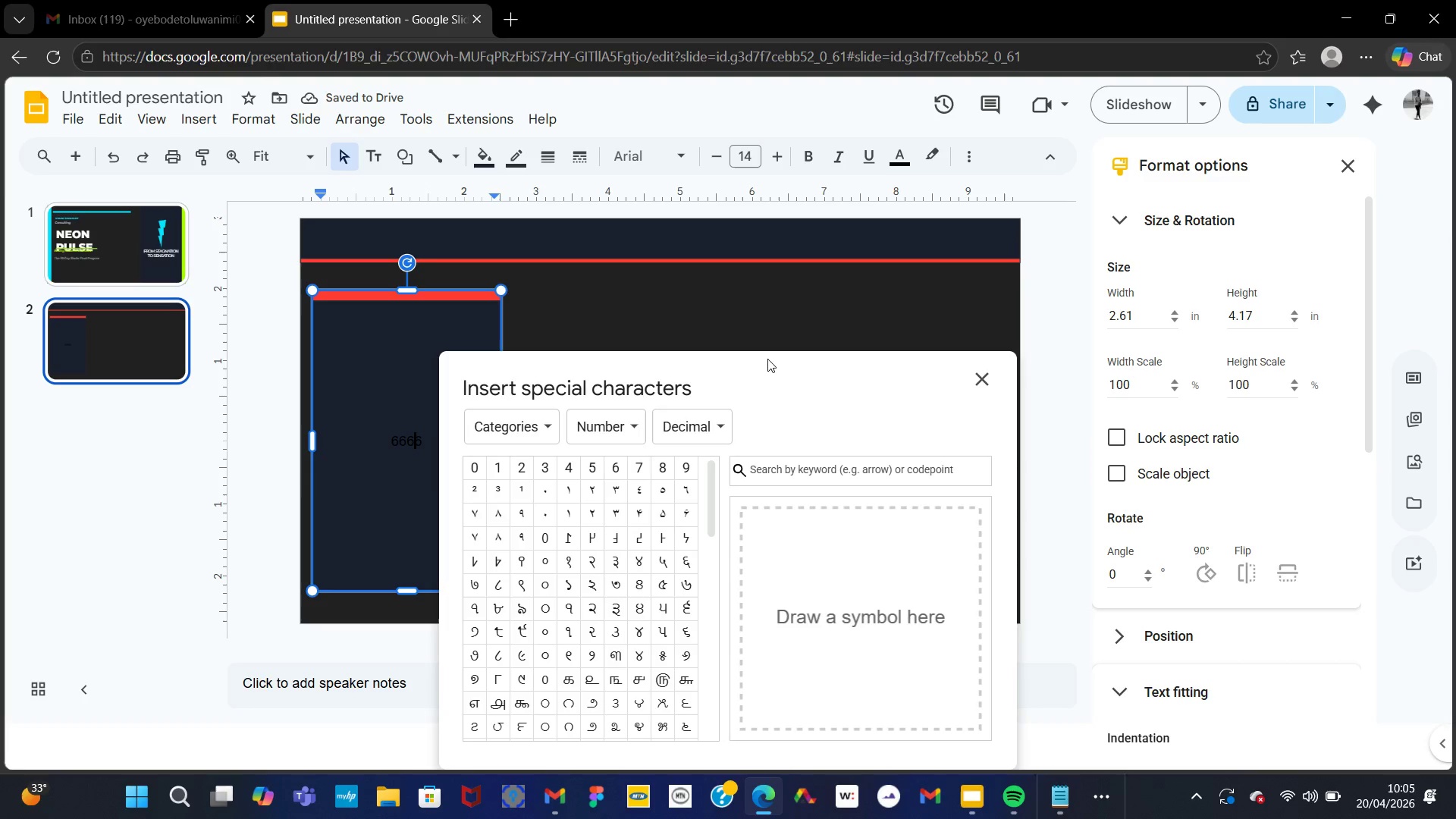 
left_click([984, 380])
 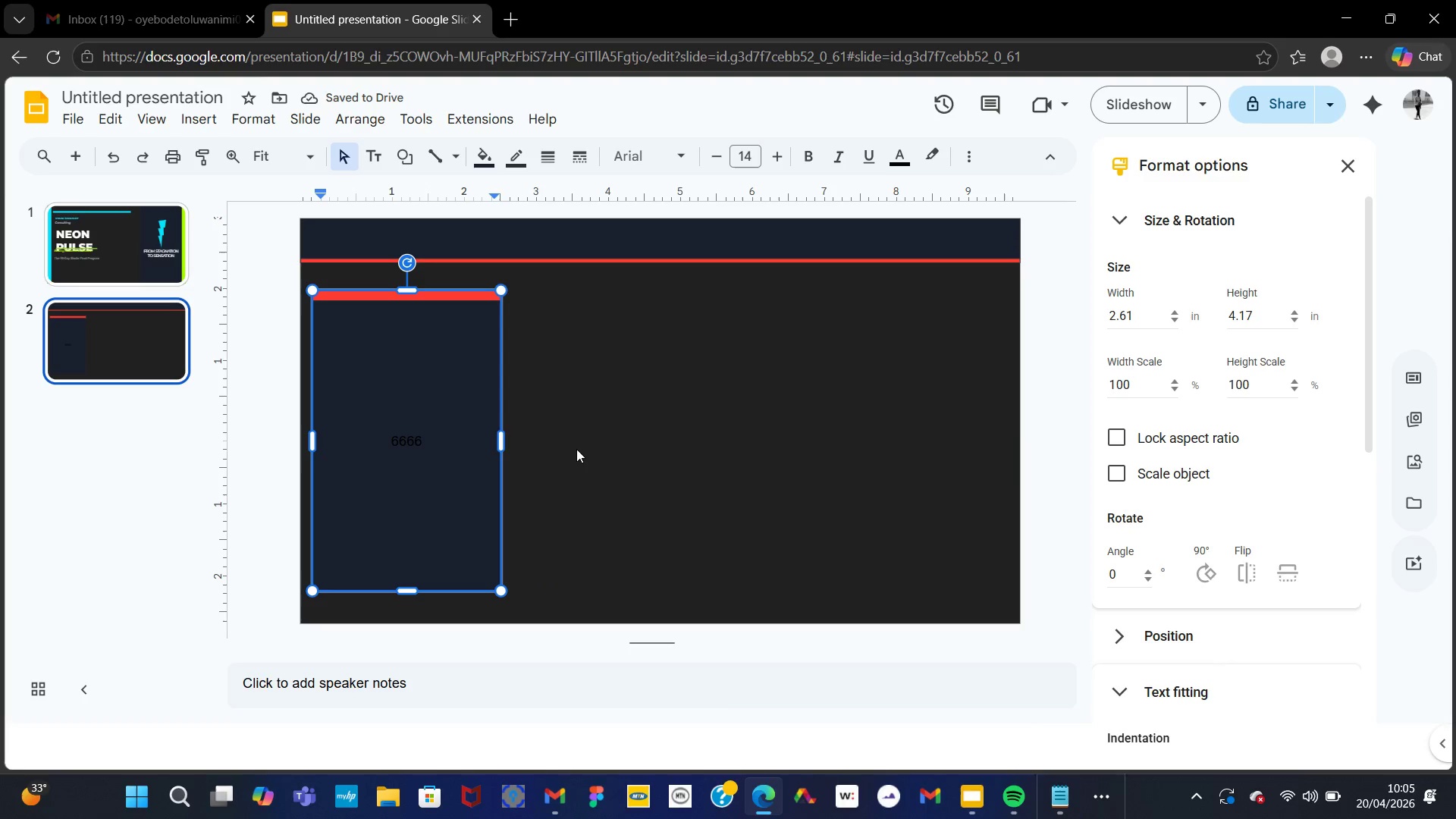 
key(Backspace)
 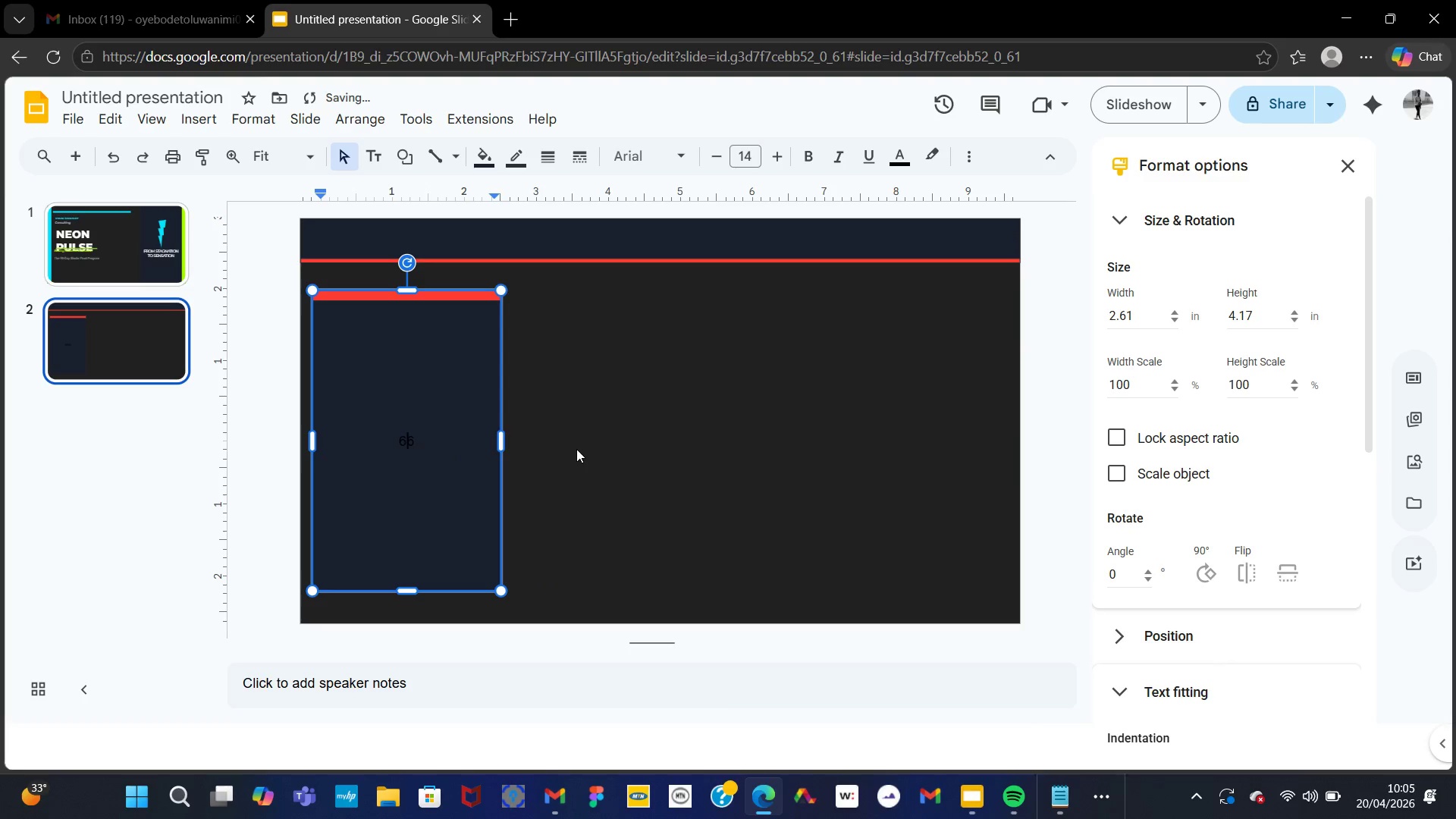 
key(Backspace)
 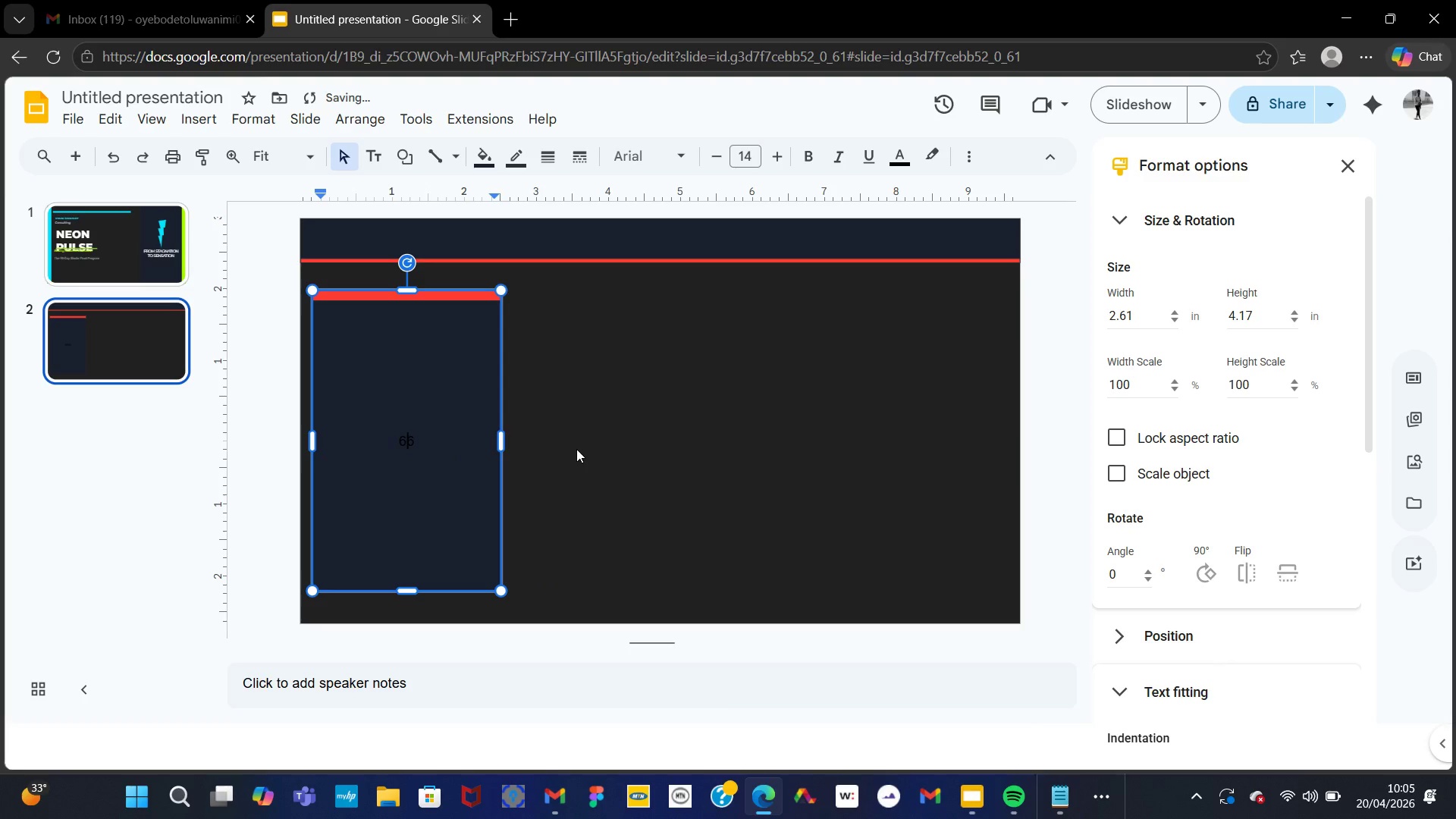 
key(Backspace)
 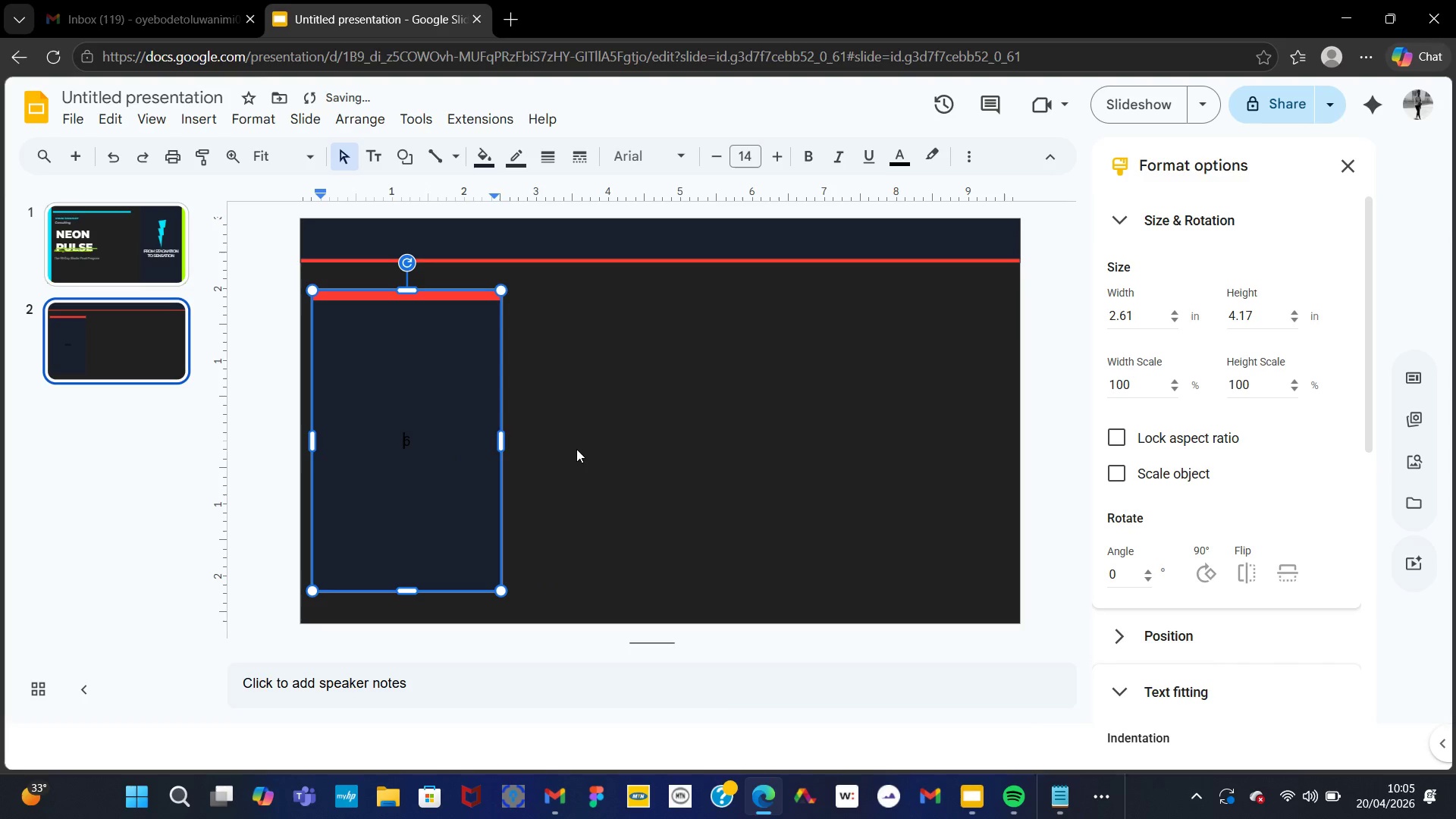 
key(ArrowRight)
 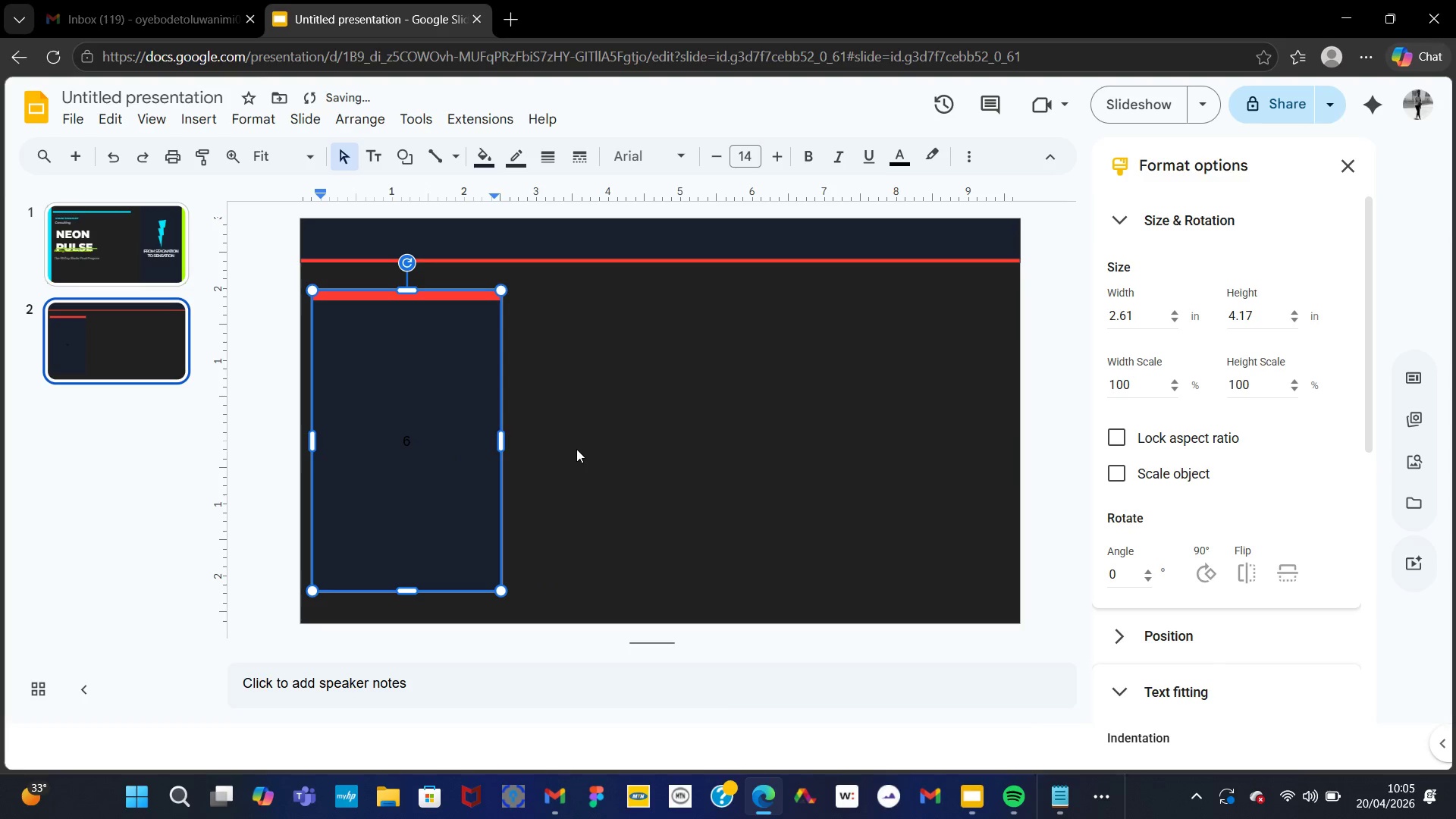 
key(2)
 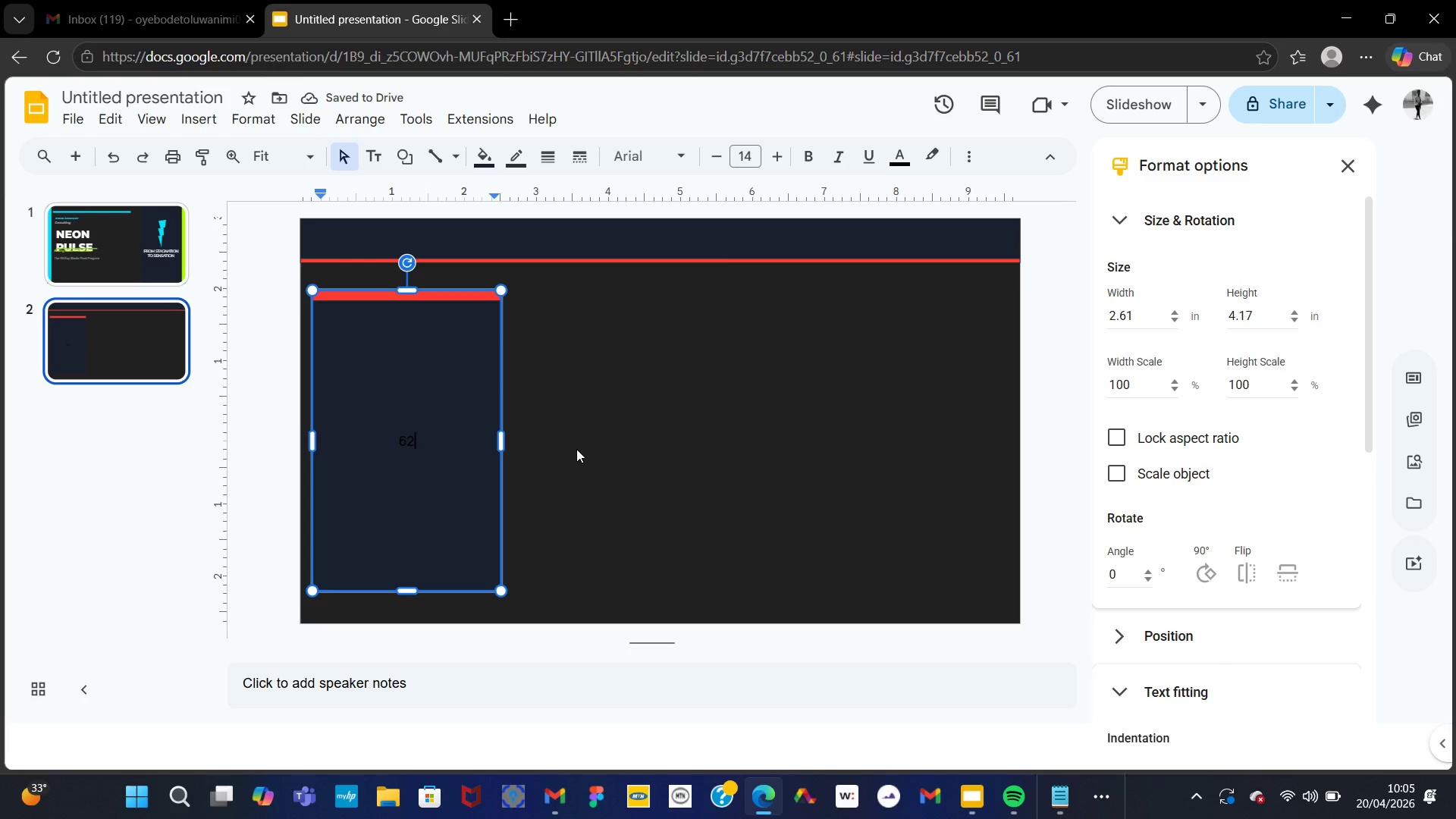 
key(Backspace)
 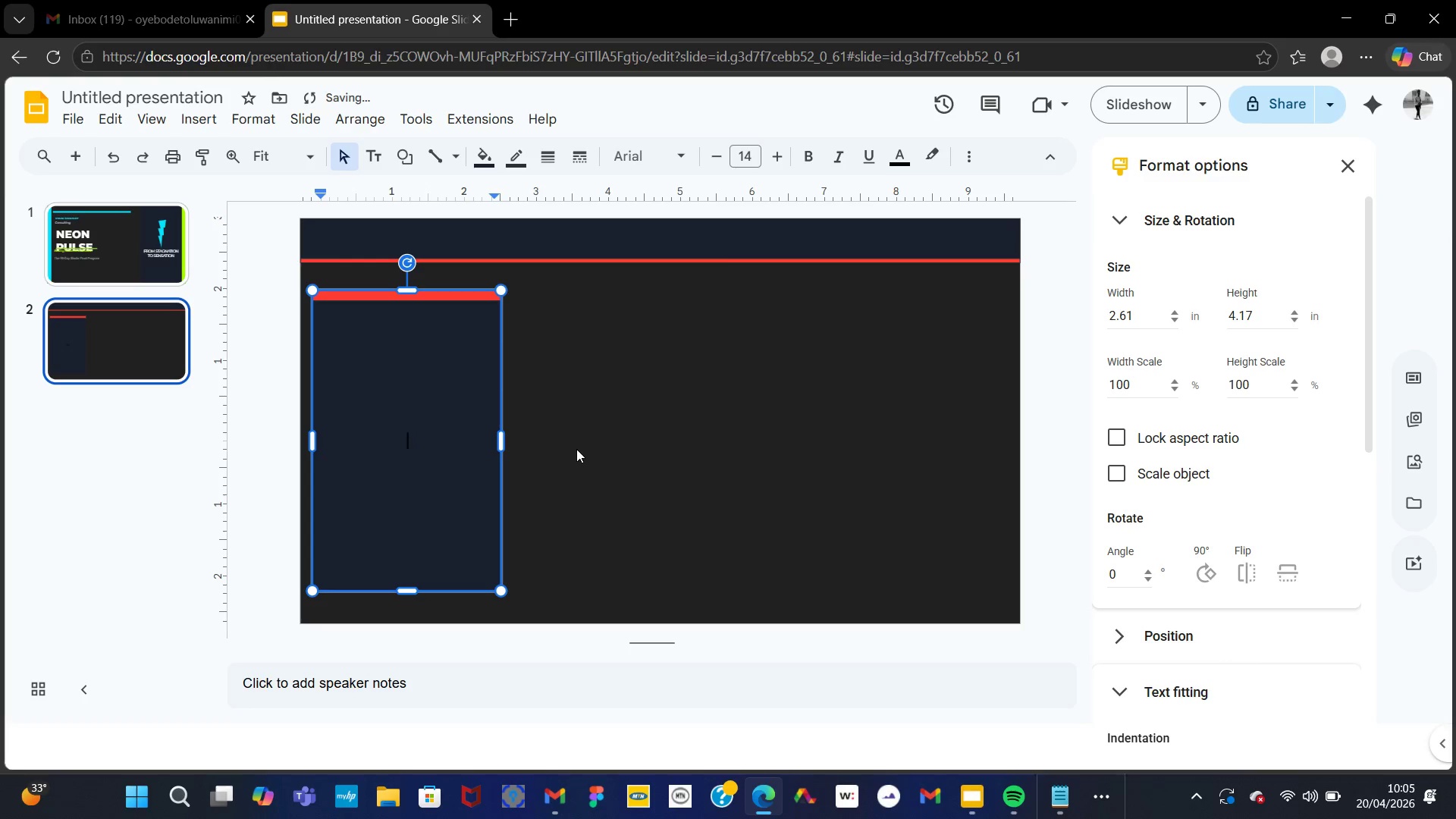 
key(Backspace)
 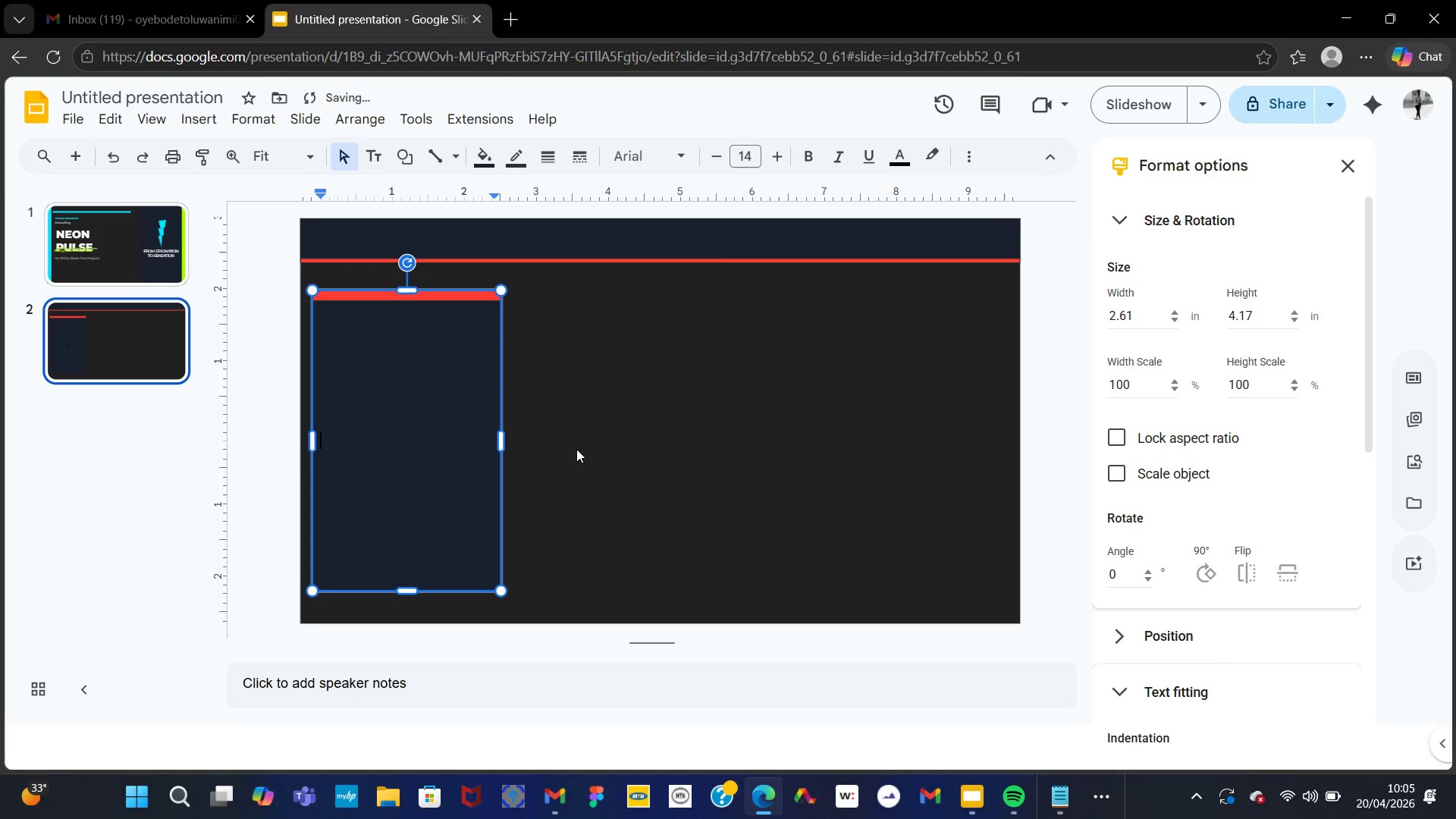 
key(Backspace)
 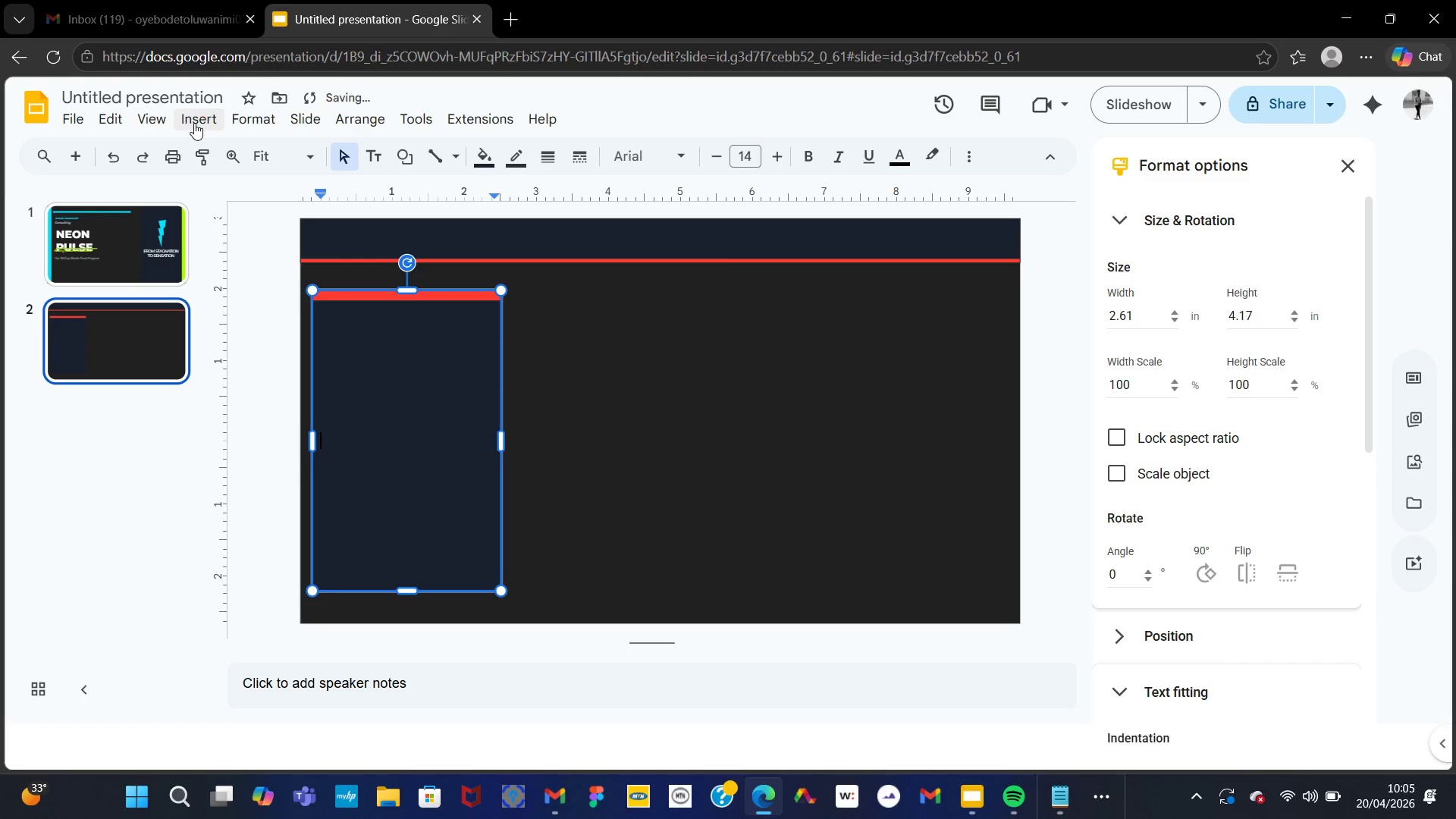 
left_click([202, 123])
 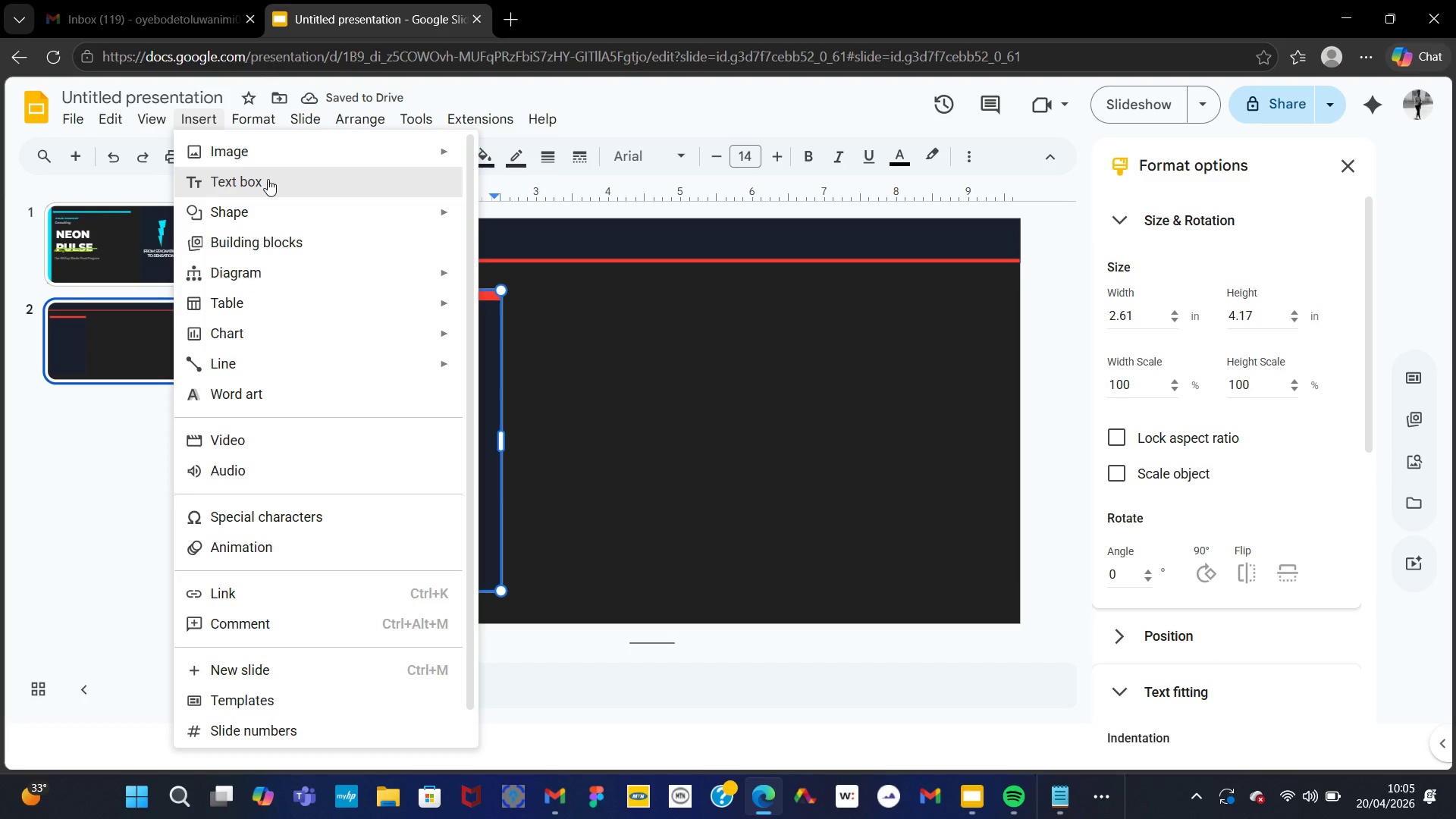 
left_click([268, 179])
 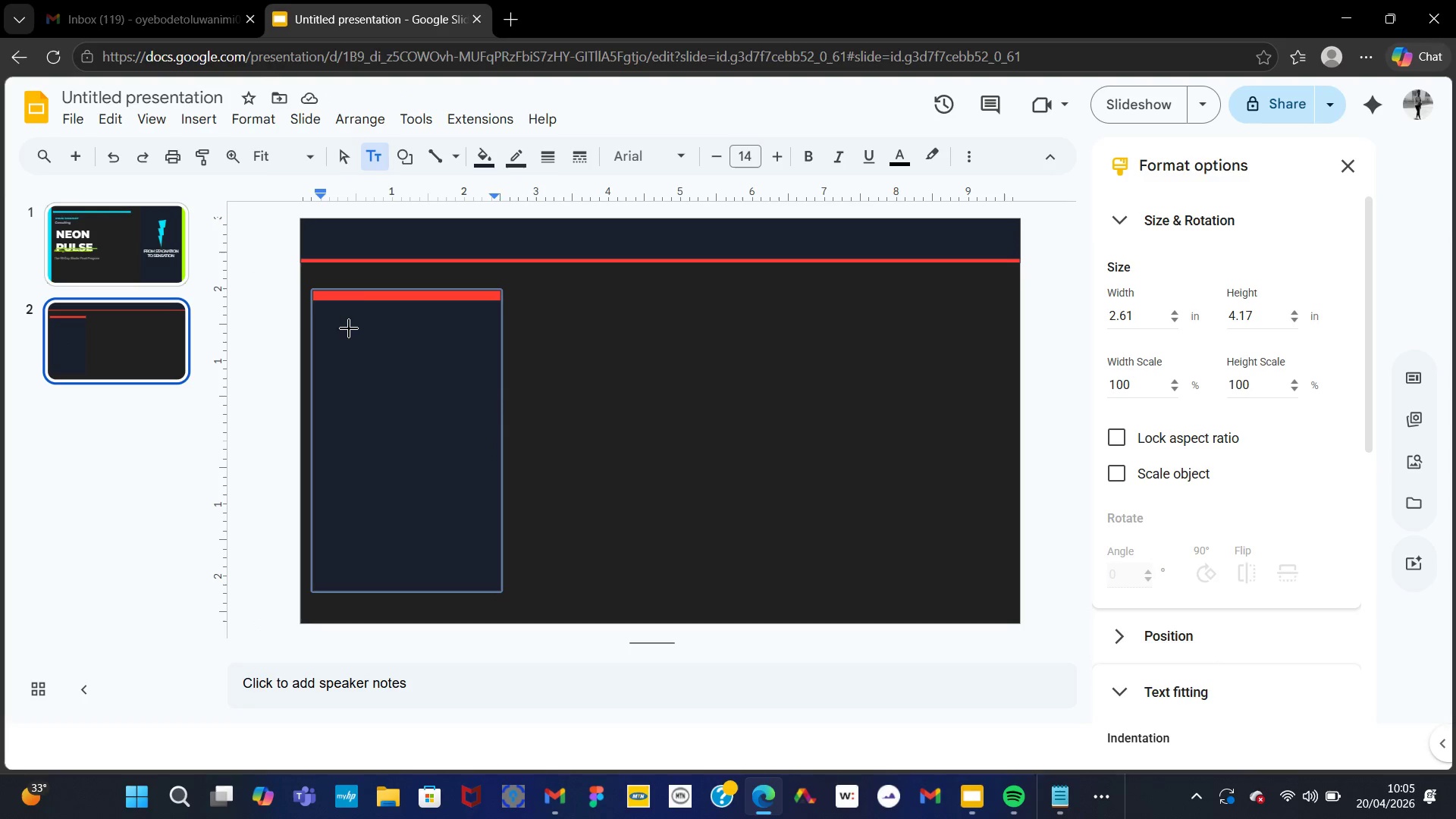 
left_click_drag(start_coordinate=[347, 332], to_coordinate=[462, 381])
 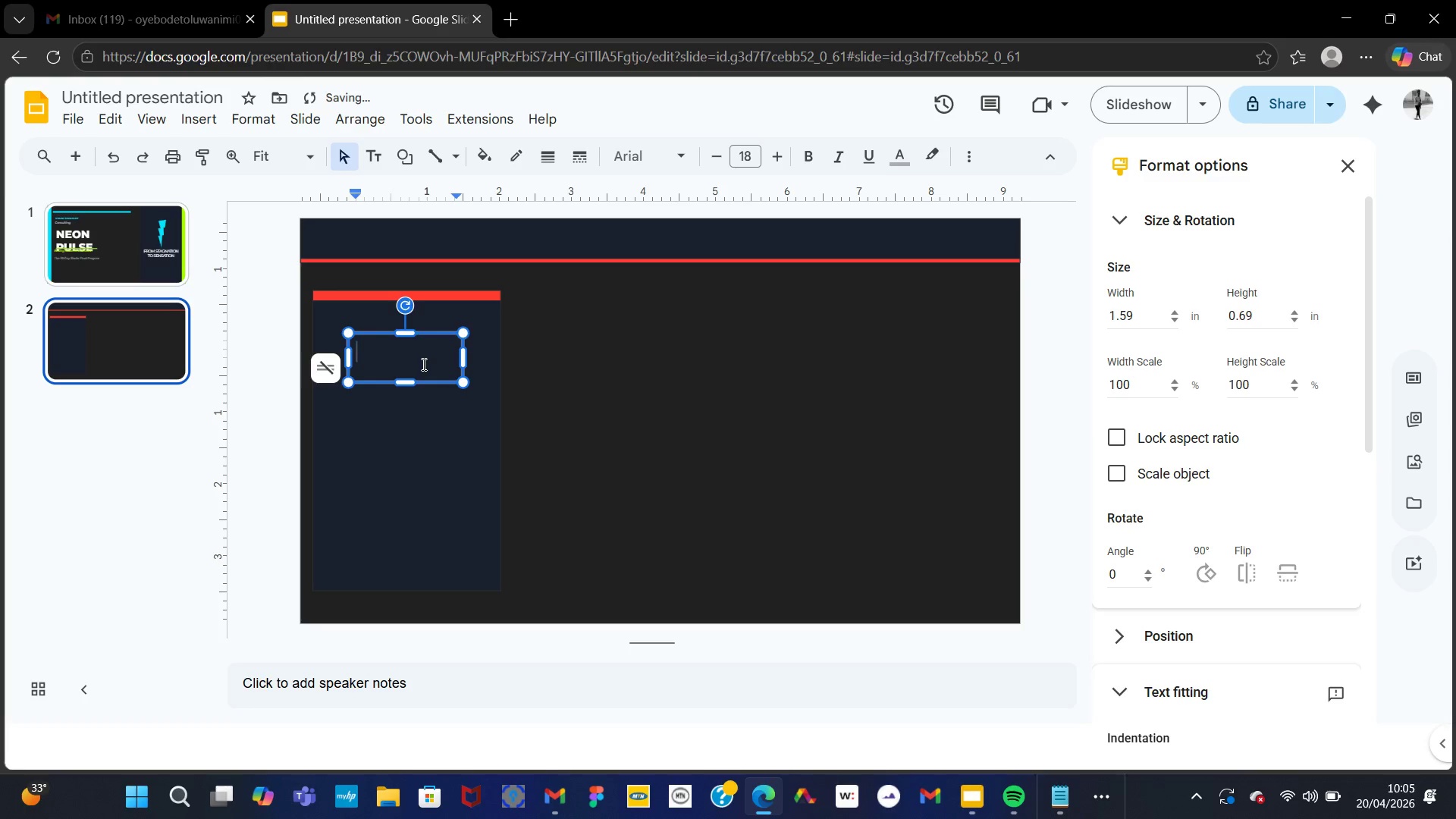 
type(62)
 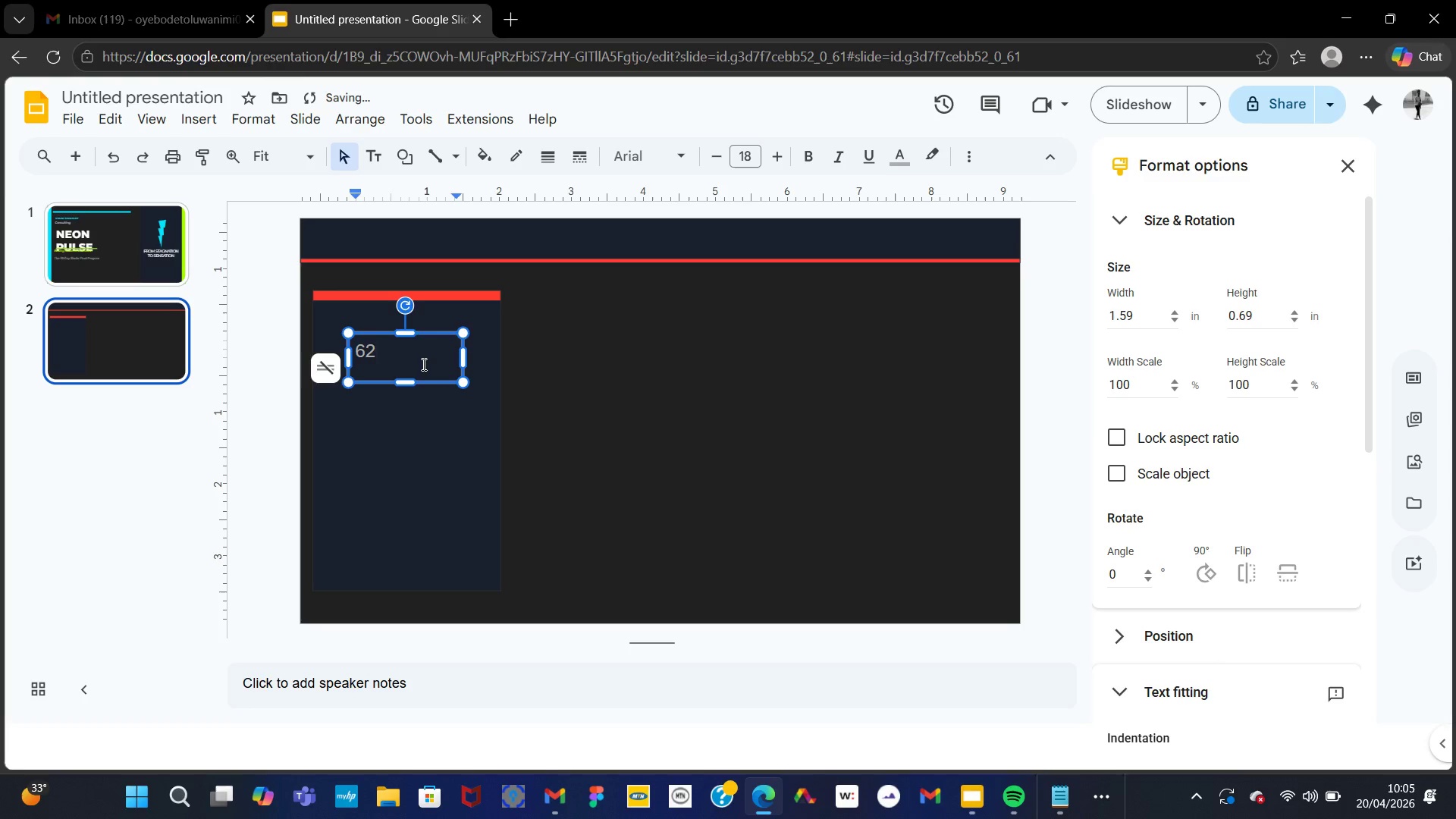 
key(Control+A)
 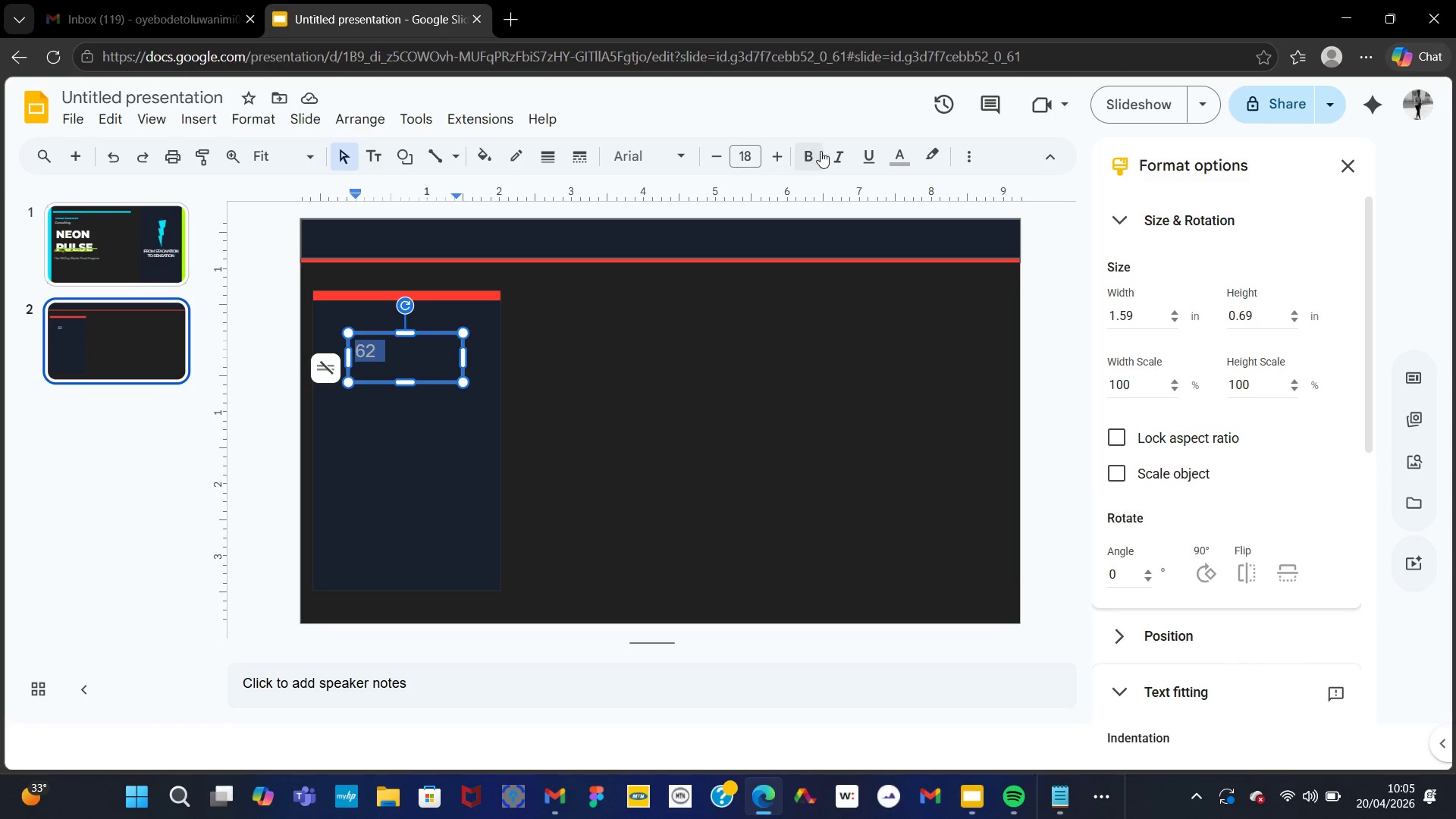 
left_click([817, 150])
 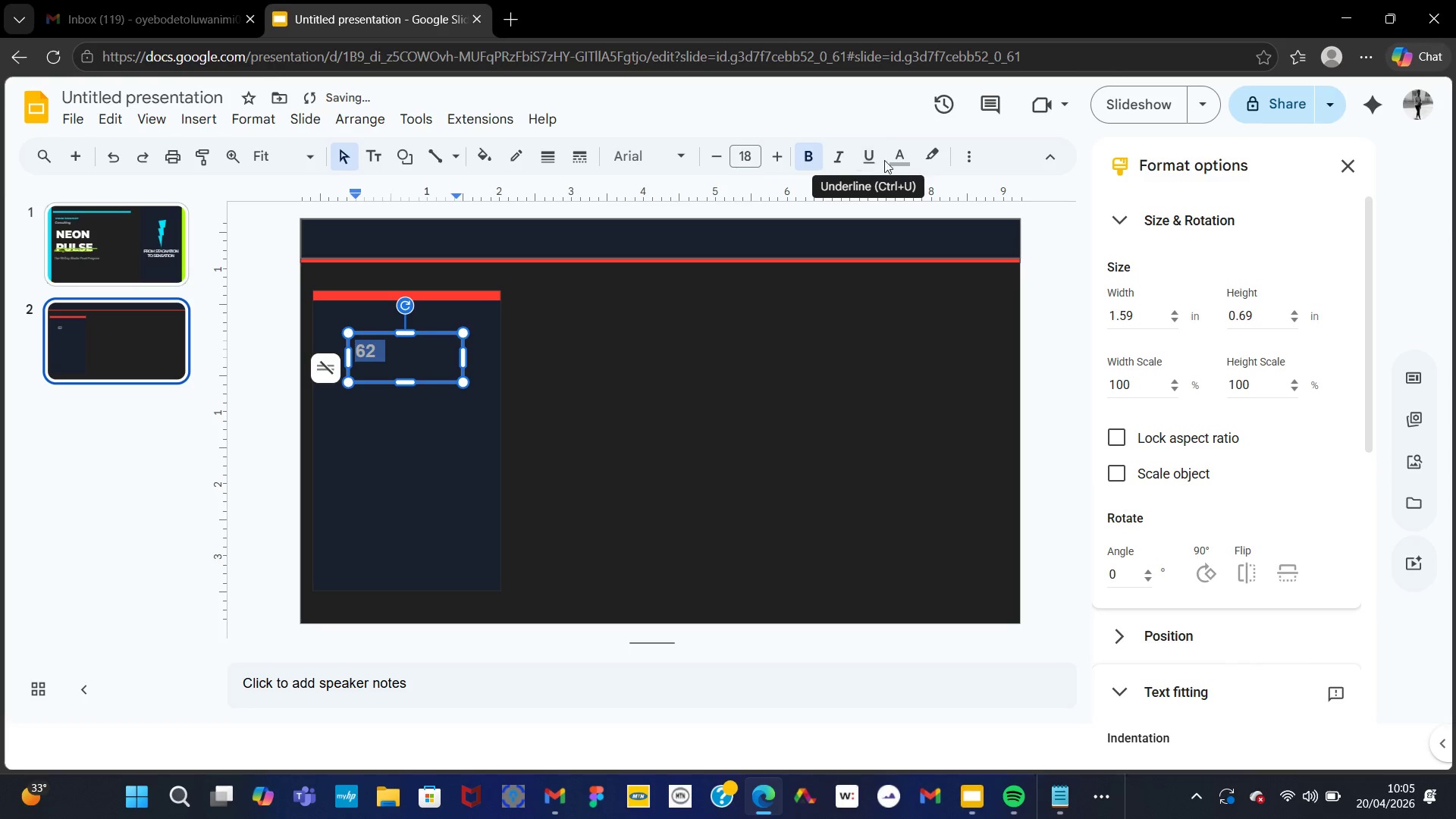 
left_click([886, 160])
 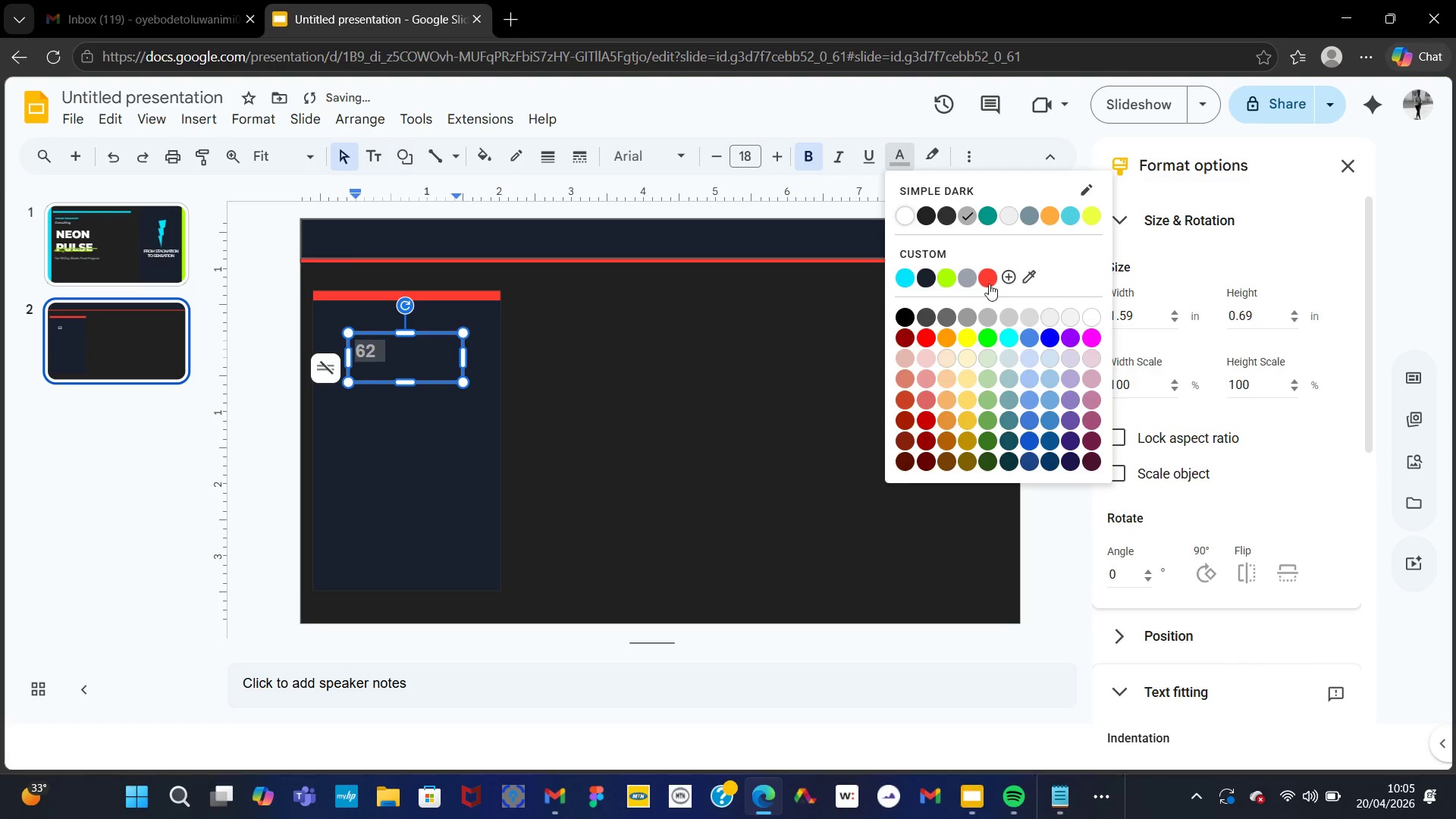 
left_click([987, 283])
 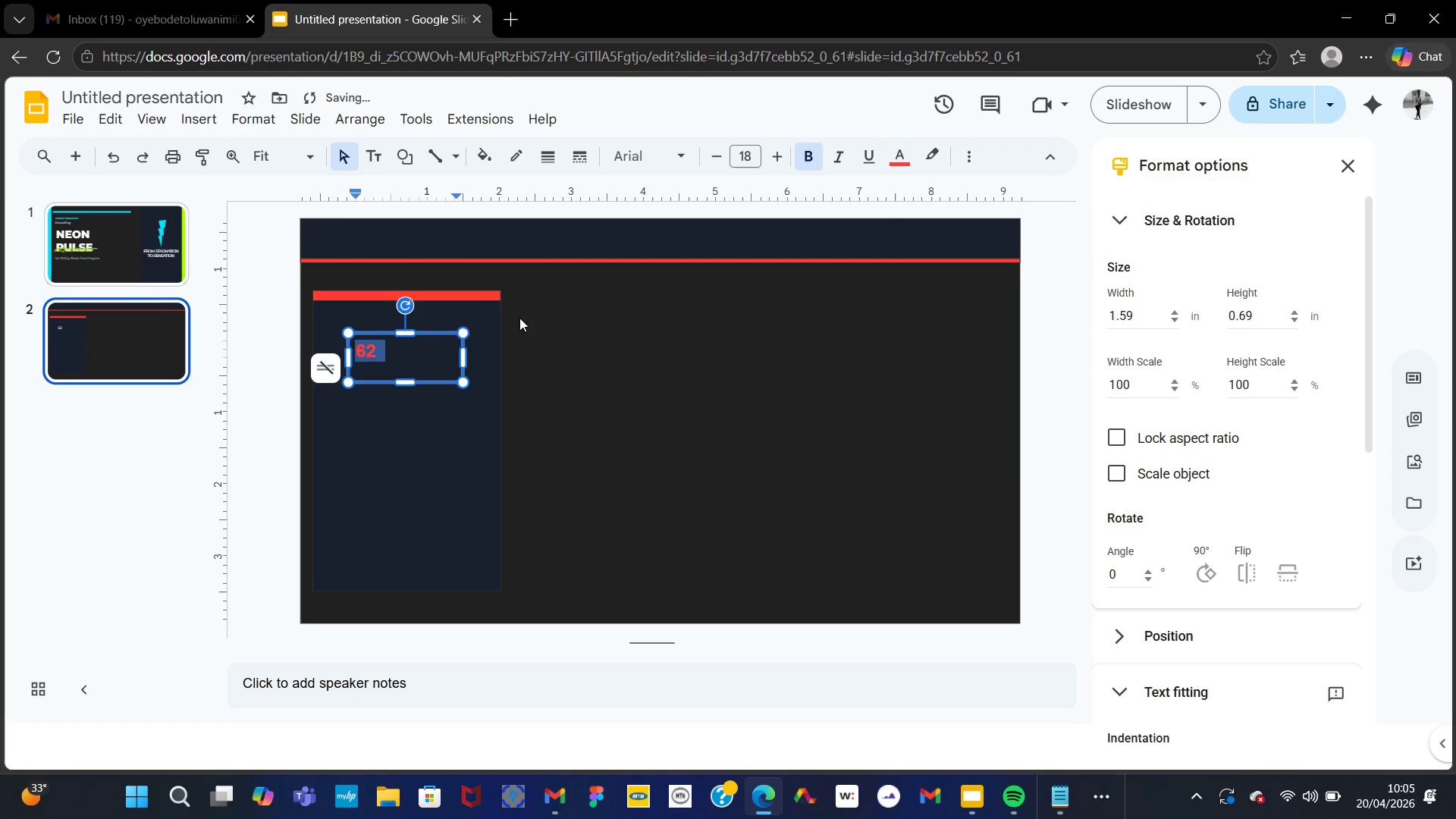 
left_click([438, 340])
 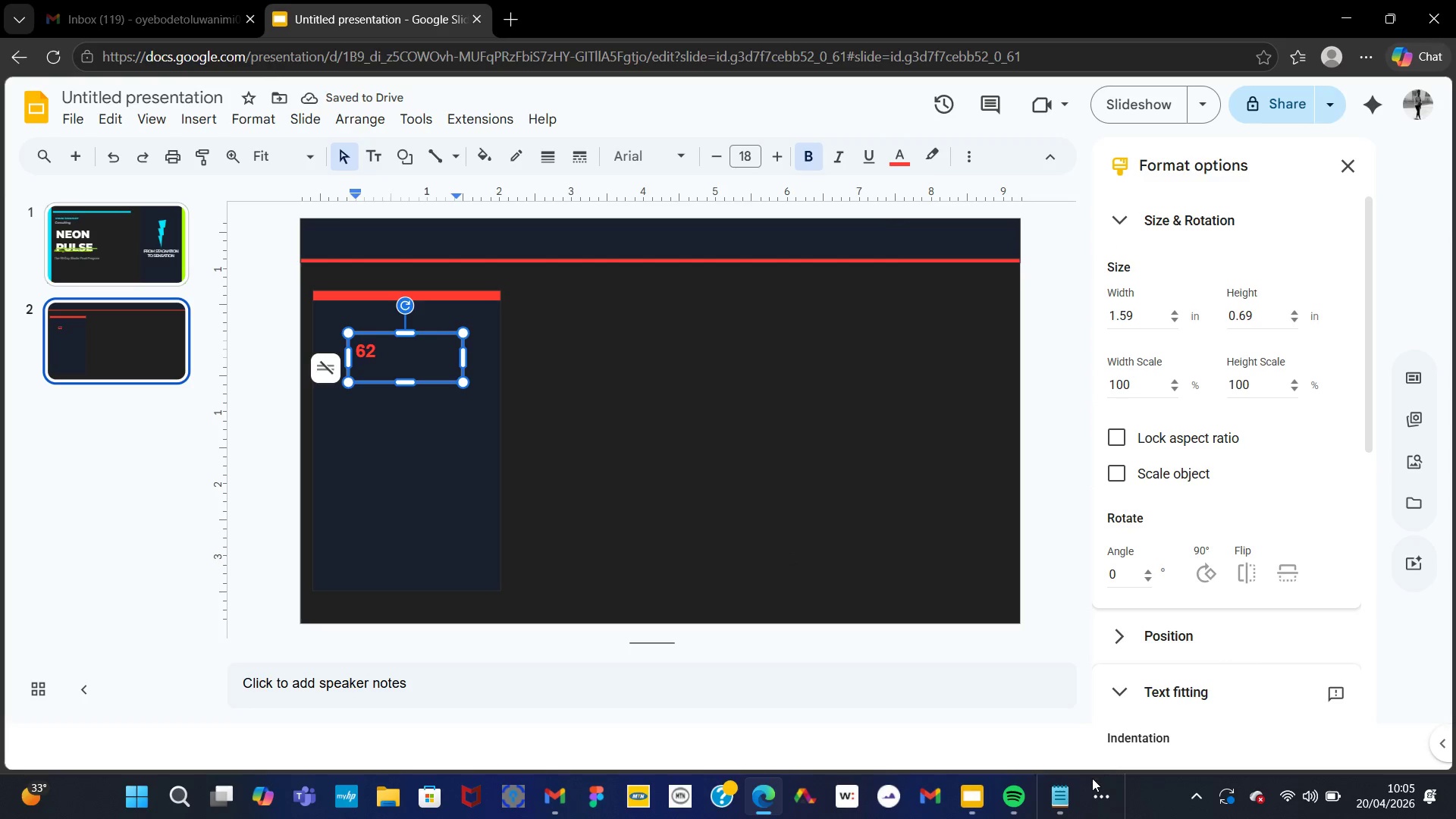 
left_click([1064, 797])
 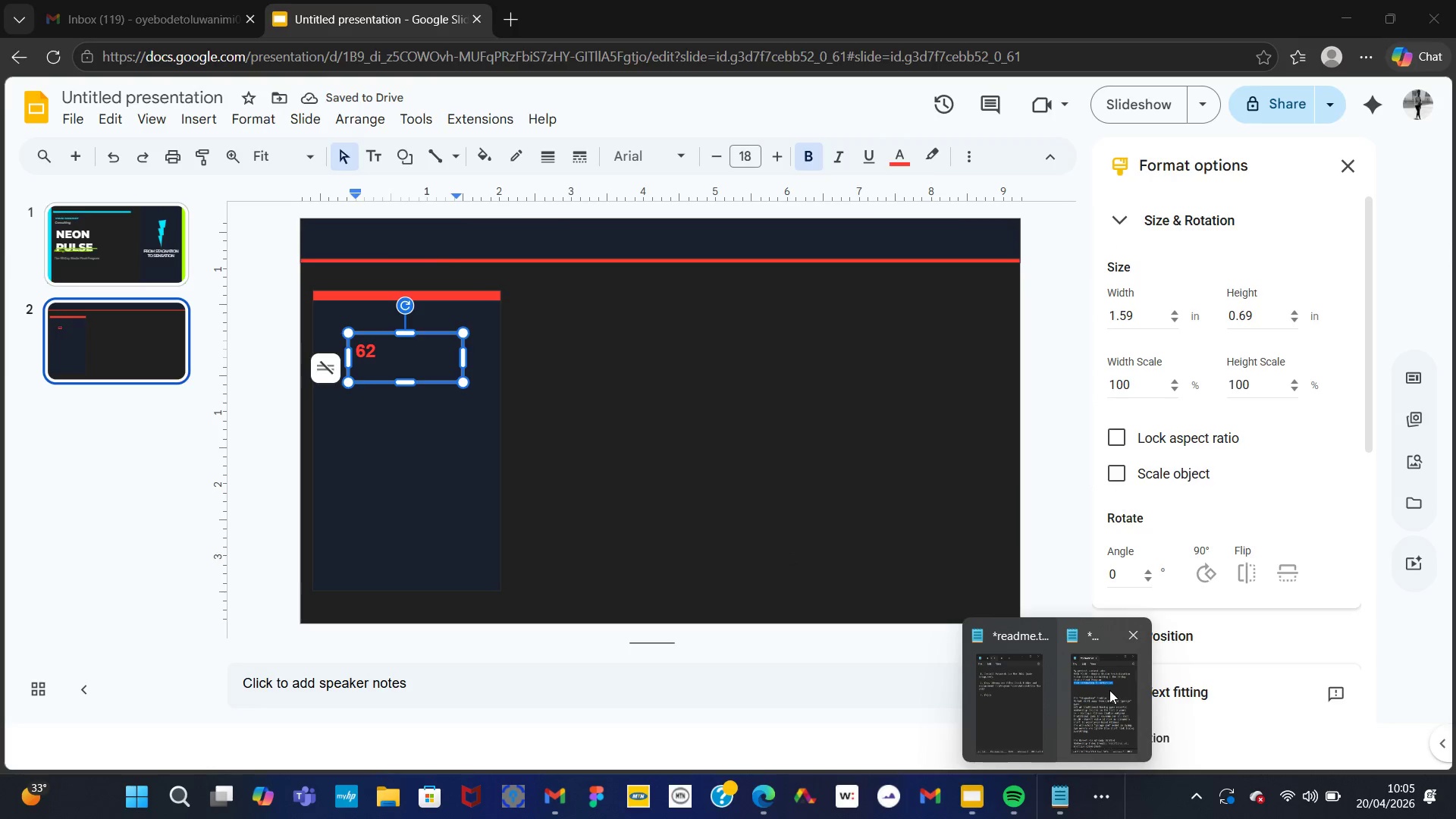 
left_click([1109, 690])
 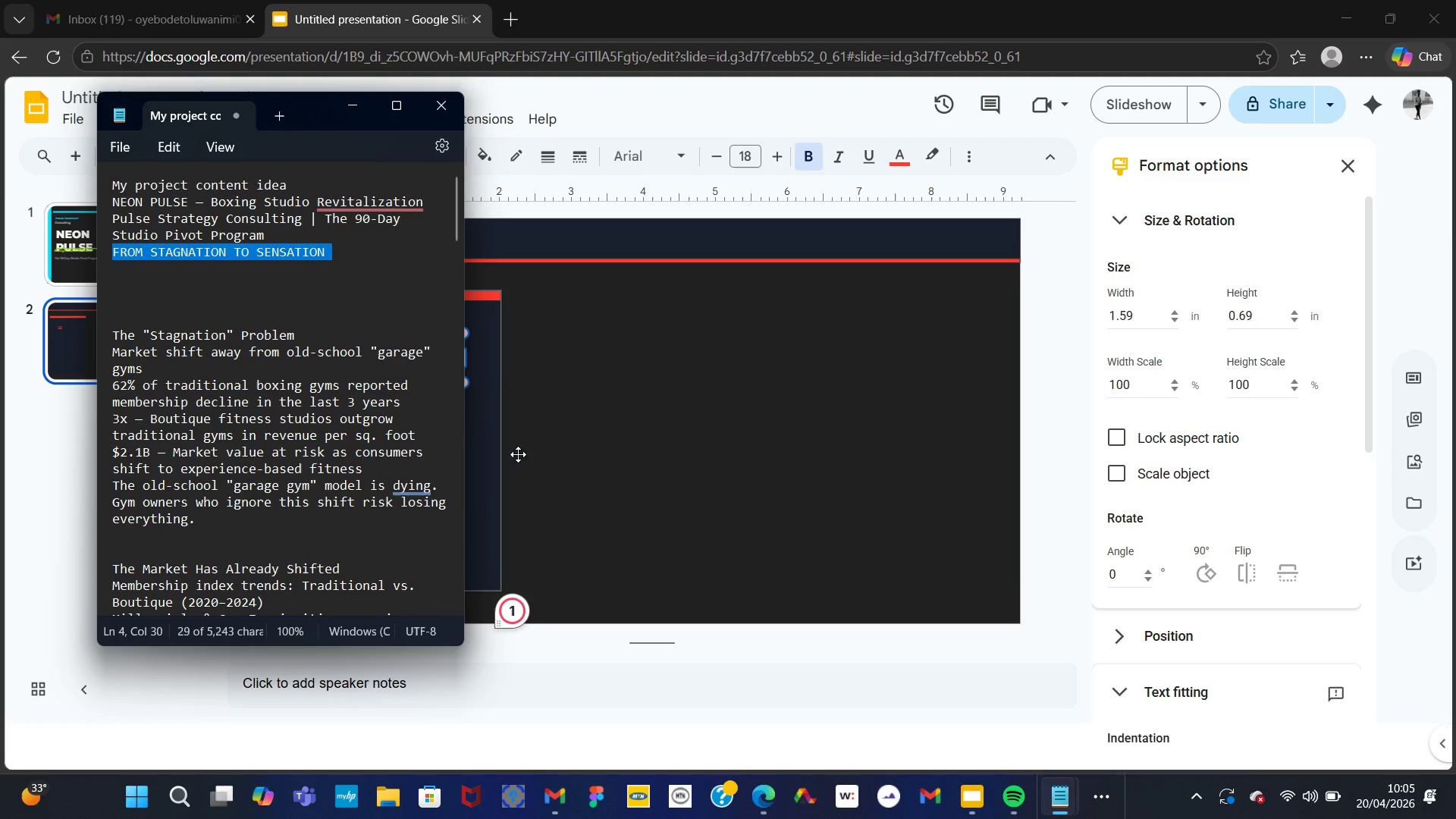 
wait(7.92)
 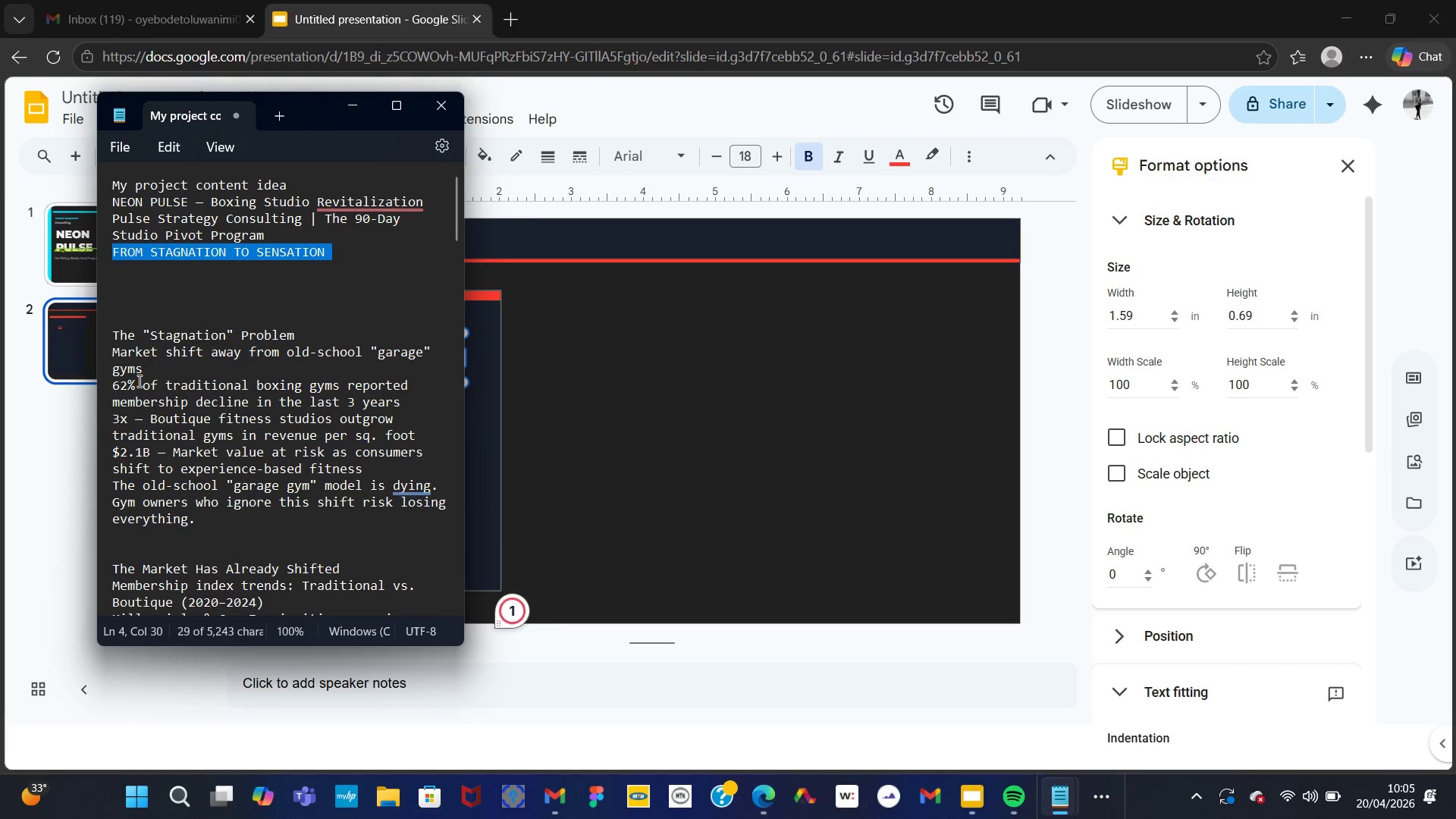 
left_click([685, 472])
 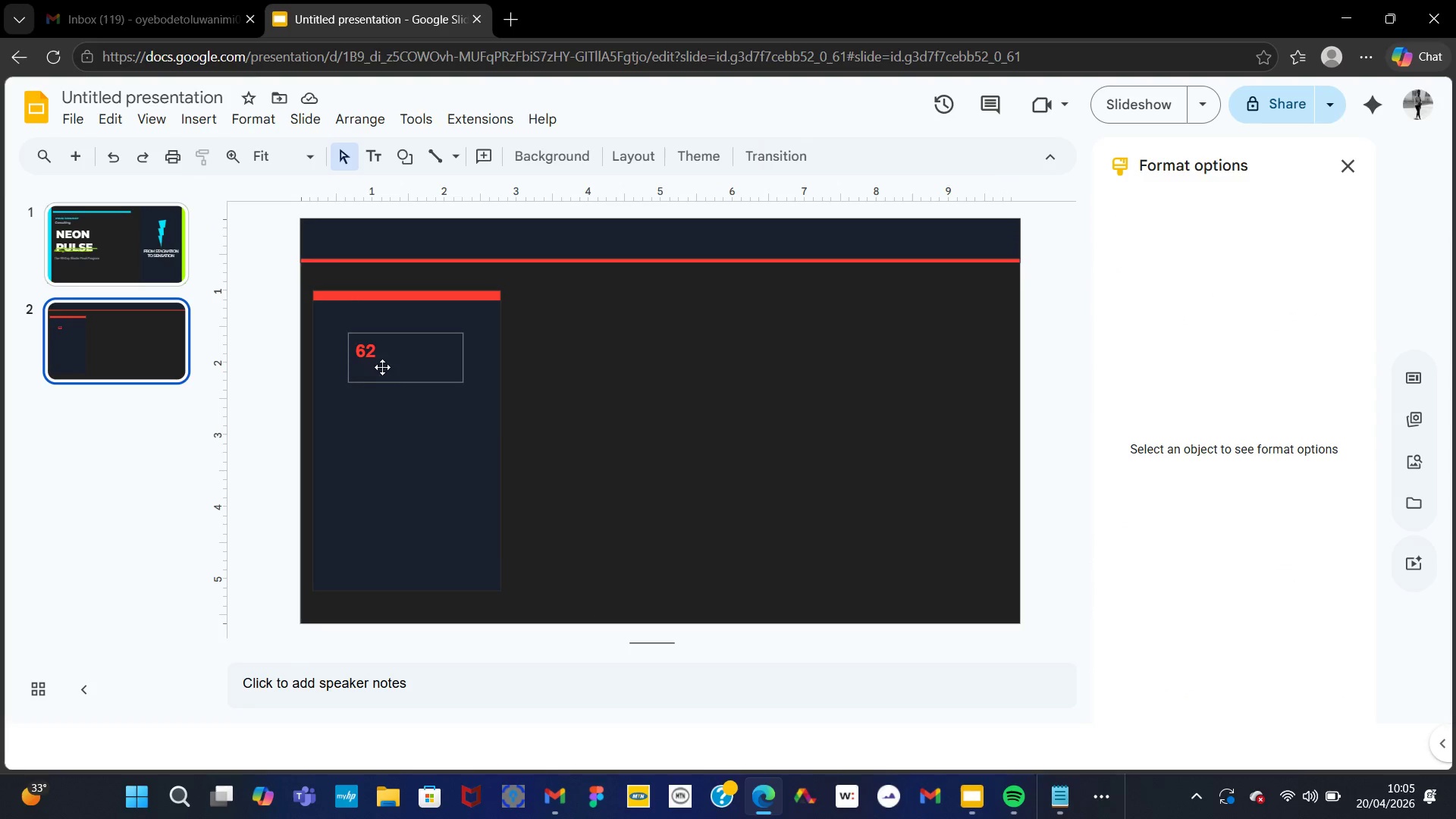 
left_click([378, 358])
 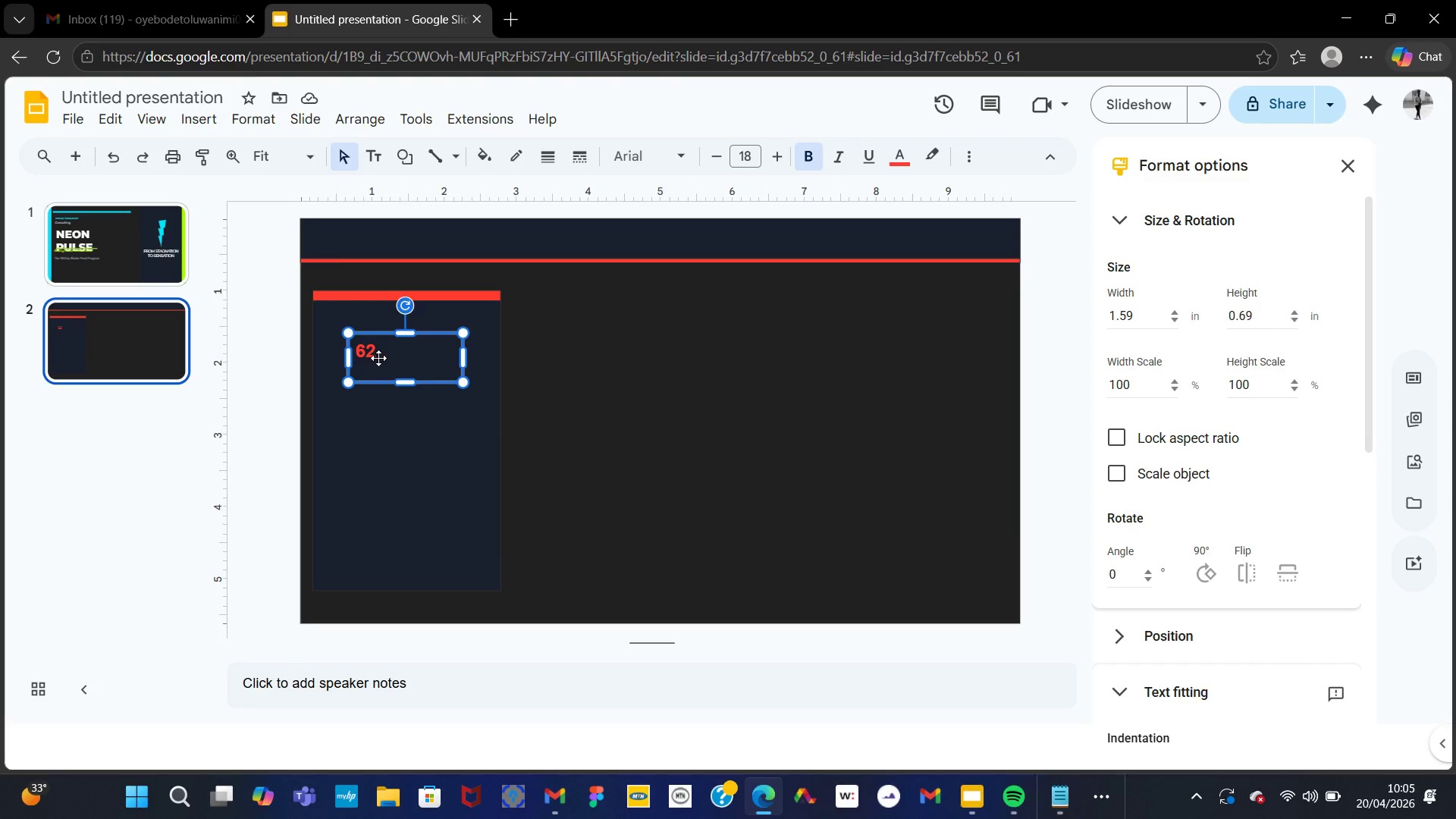 
left_click([378, 358])
 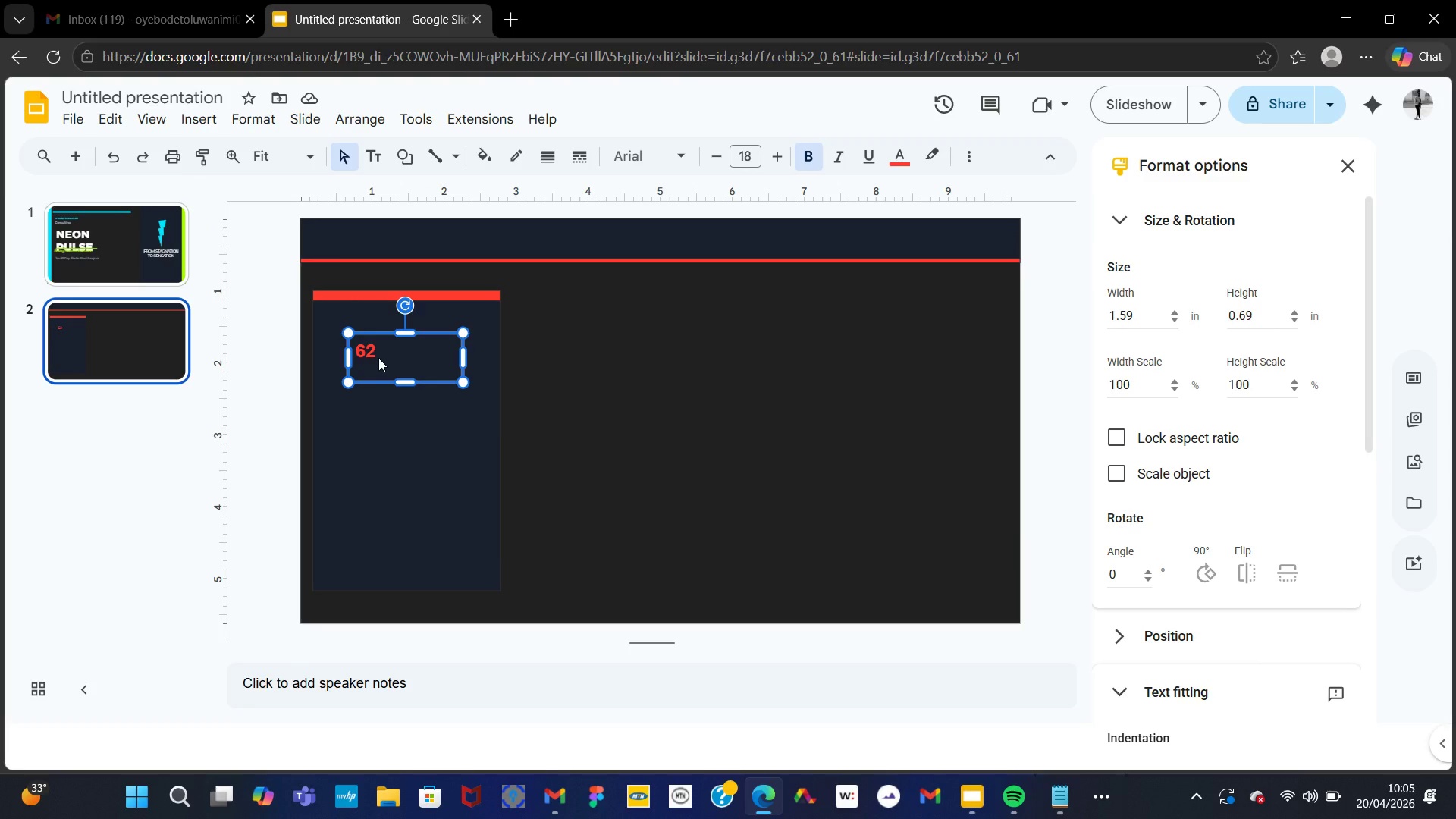 
double_click([378, 358])
 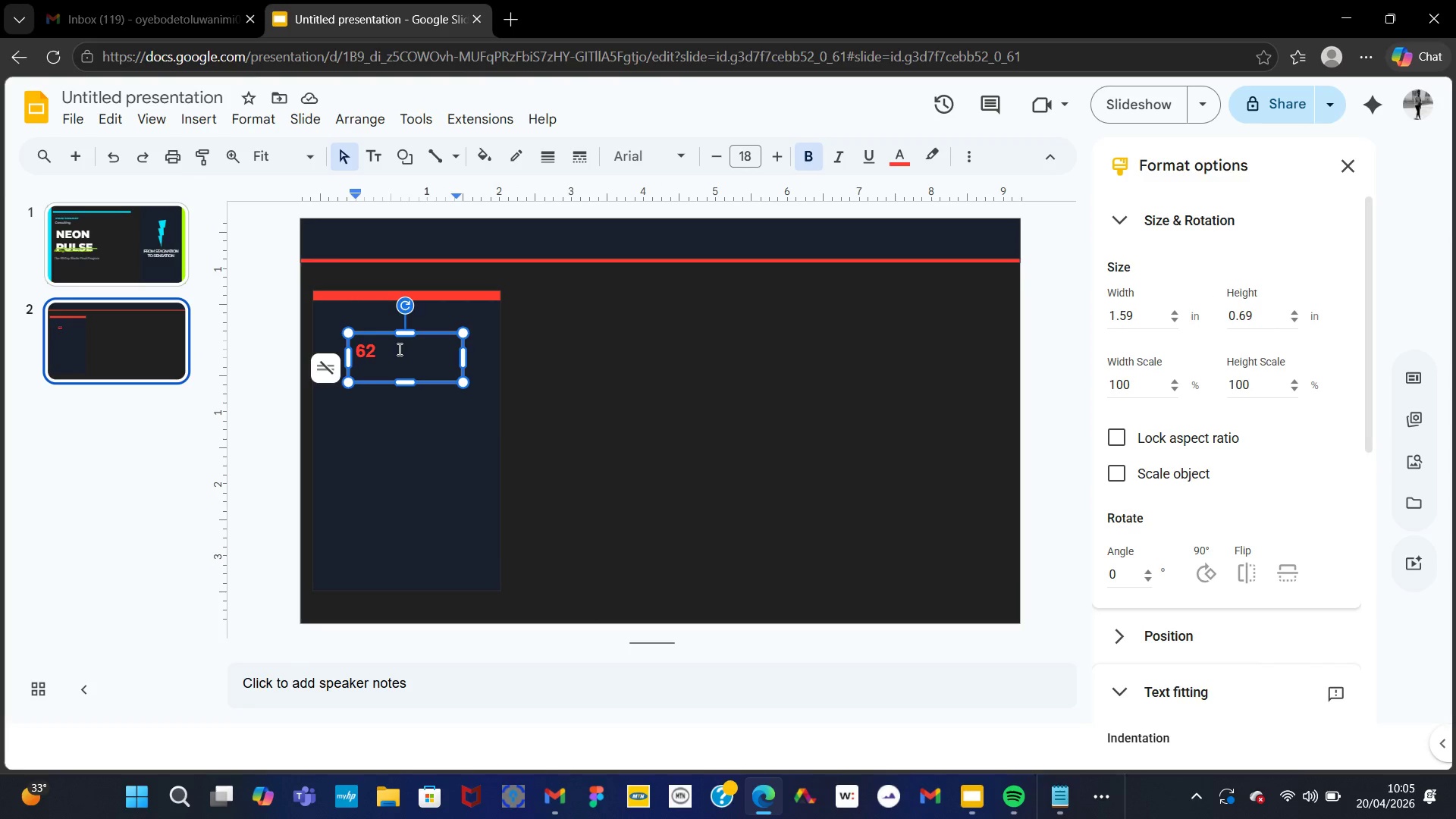 
key(ArrowRight)
 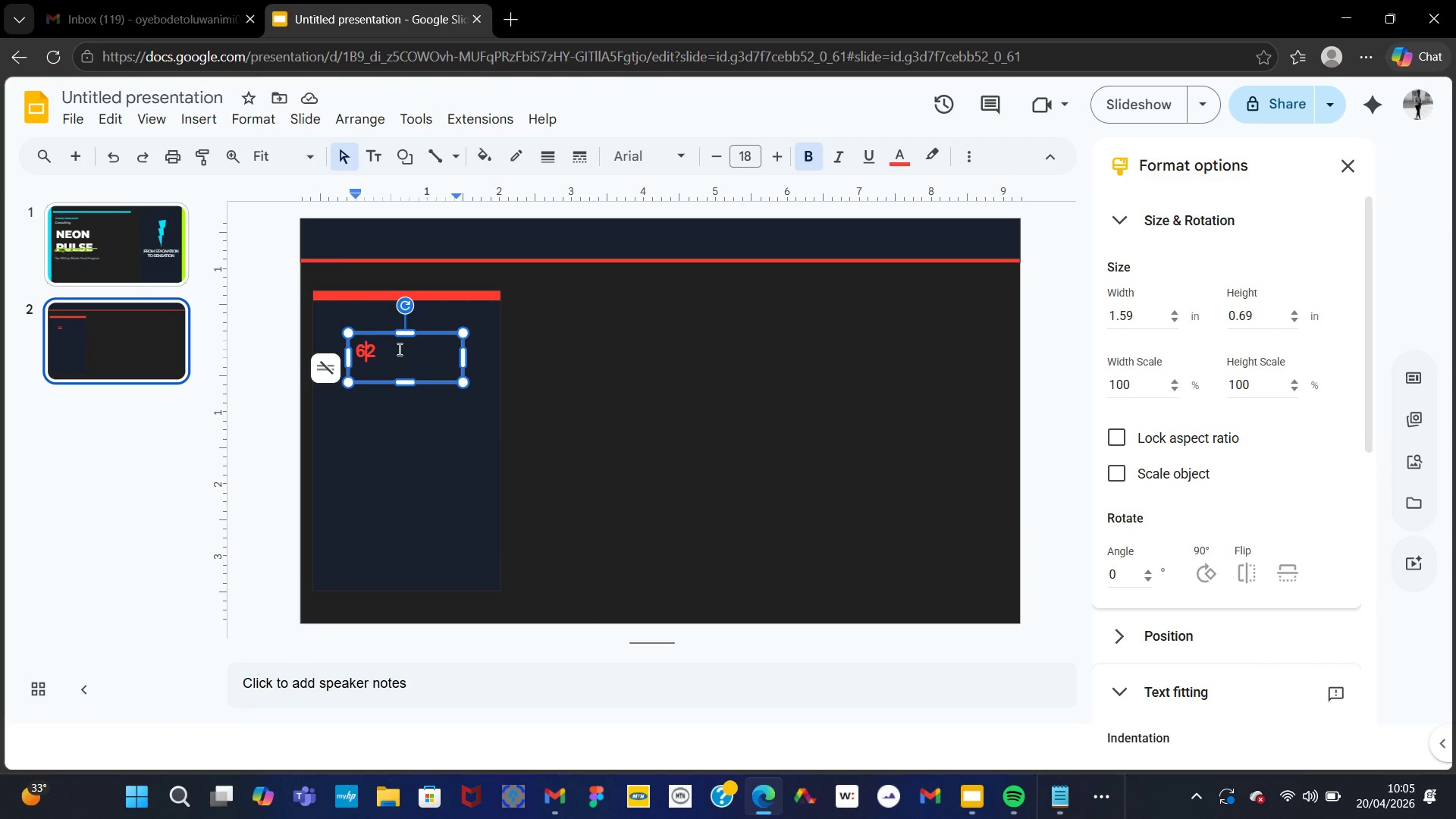 
key(ArrowRight)
 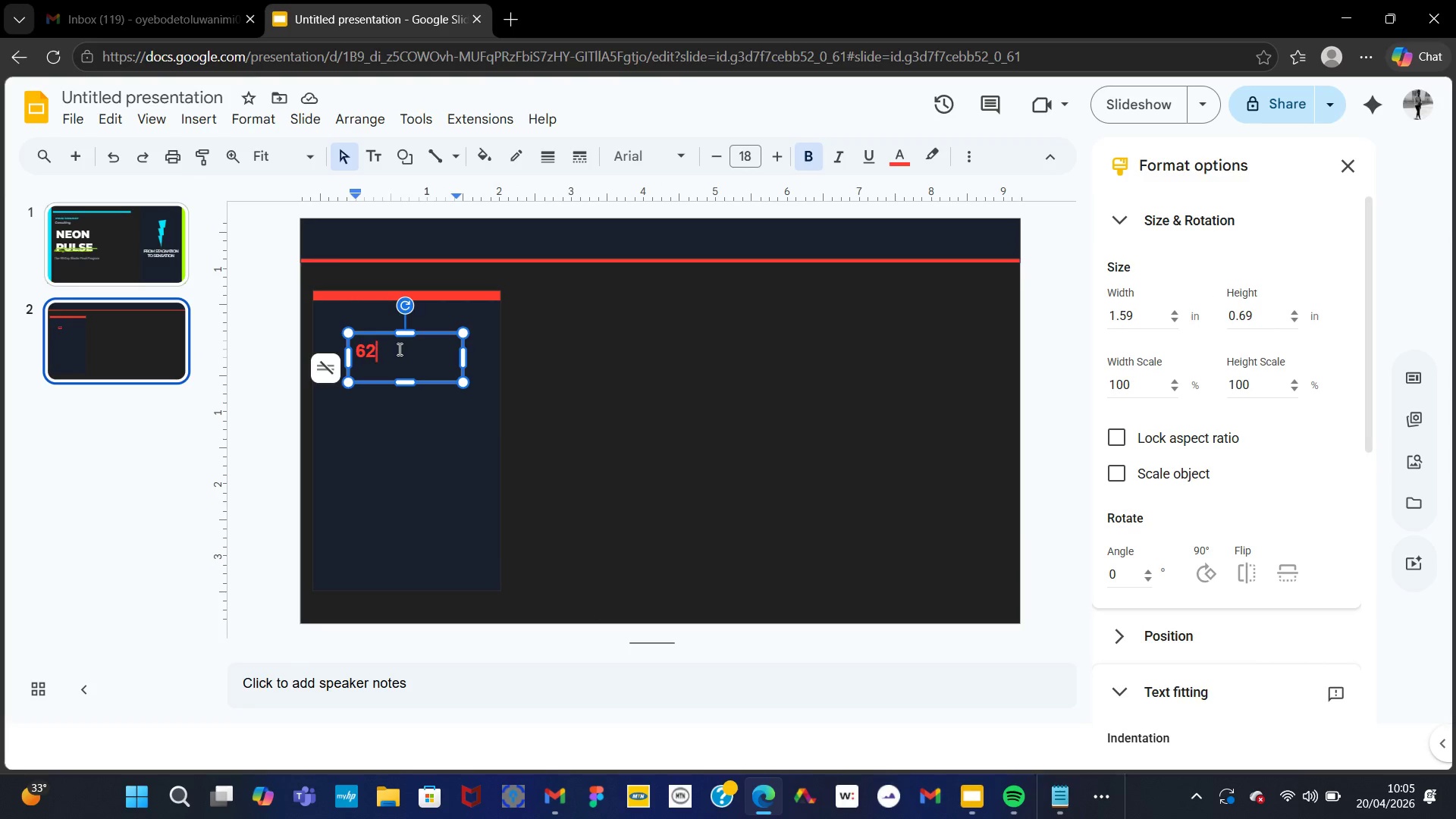 
key(Shift+5)
 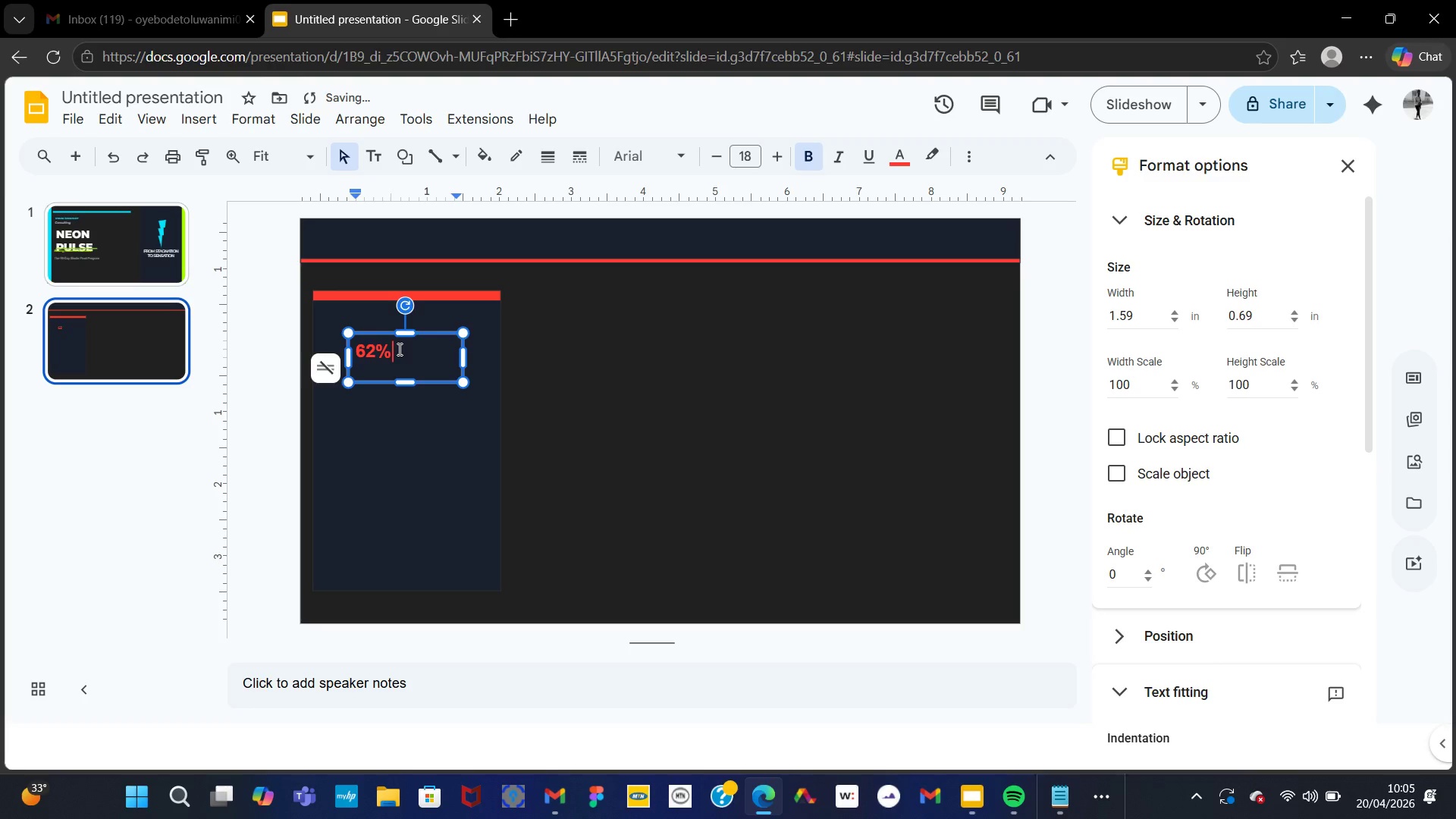 
key(Control+A)
 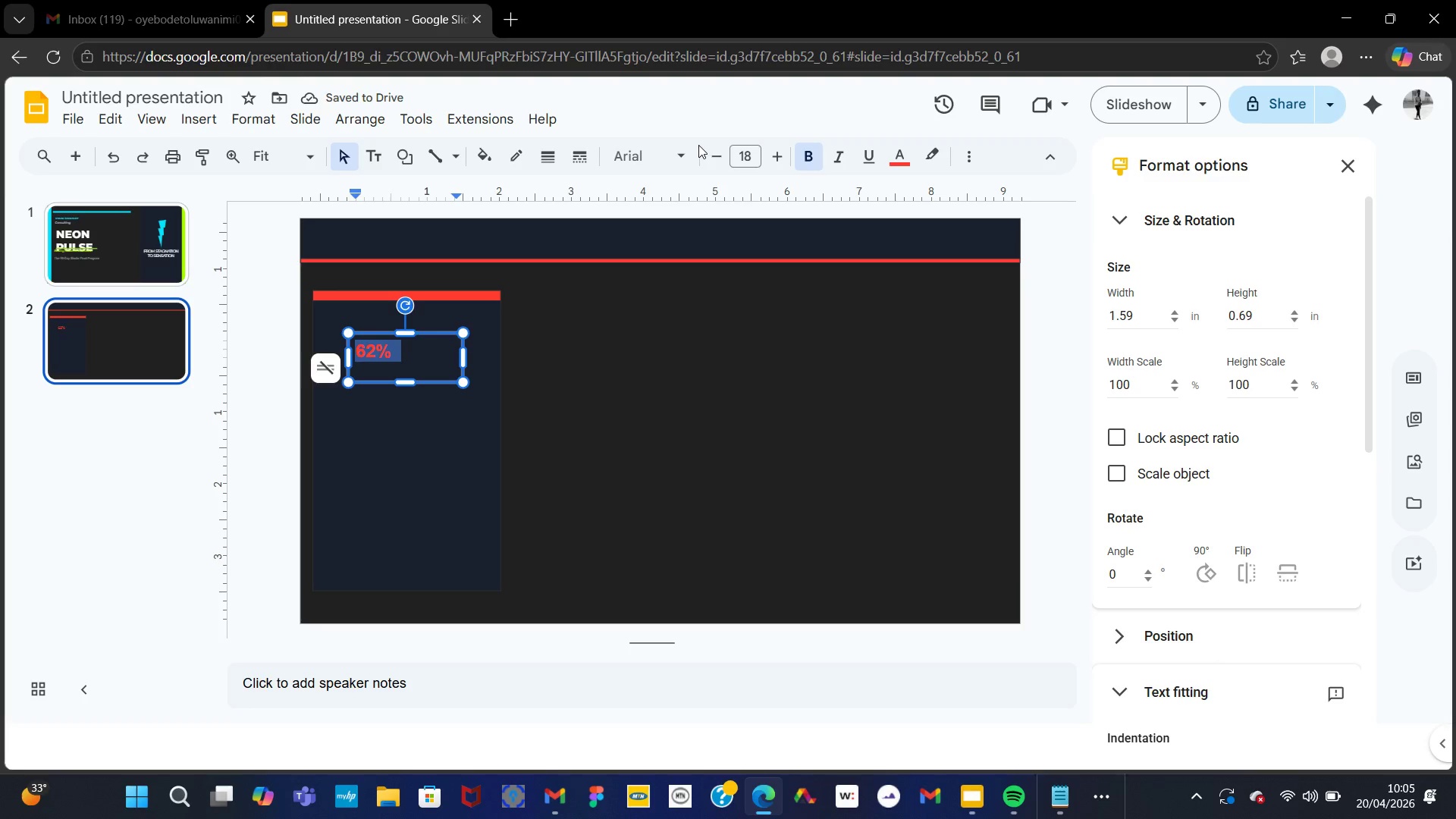 
left_click([683, 153])
 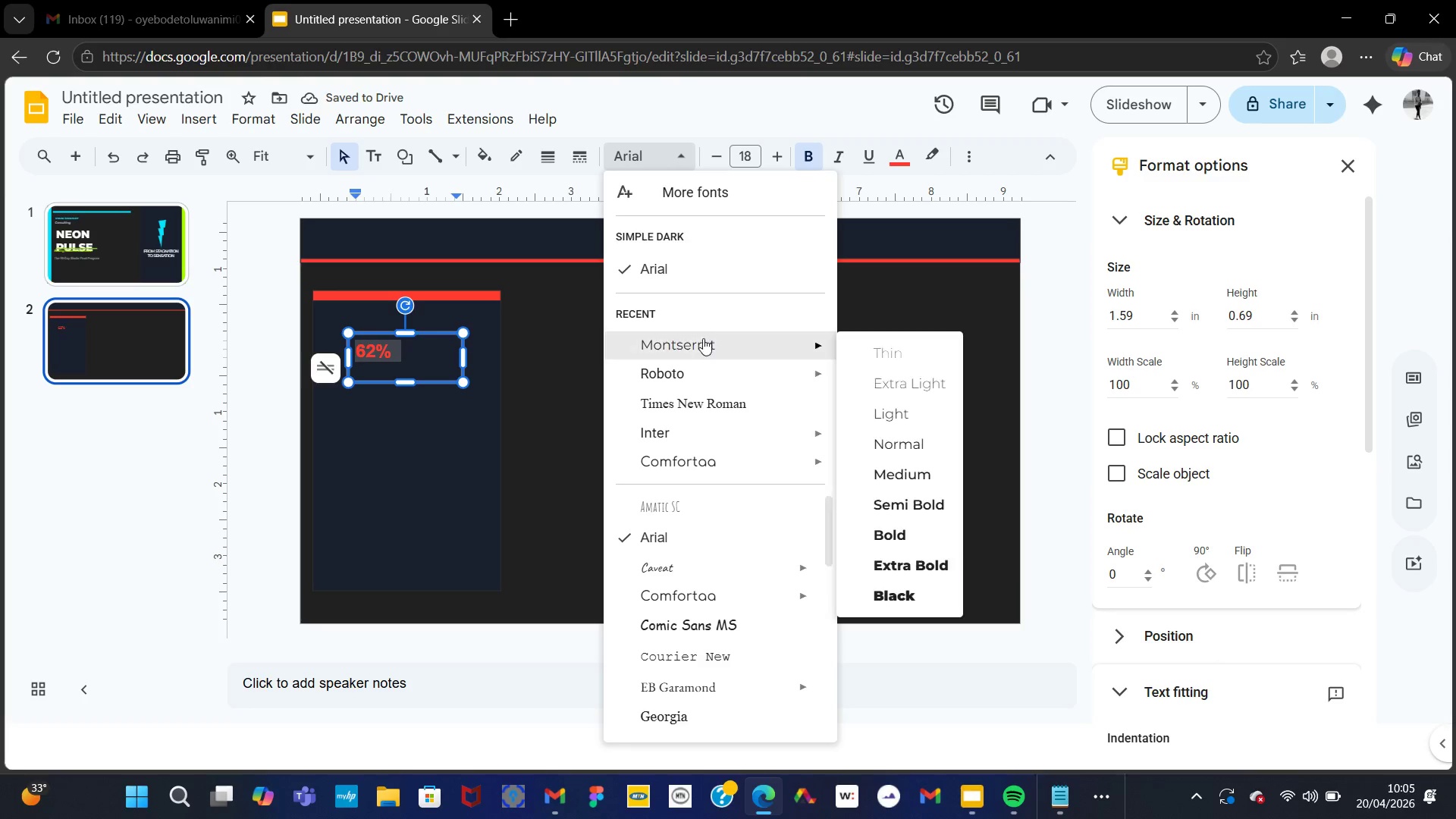 
left_click([703, 343])
 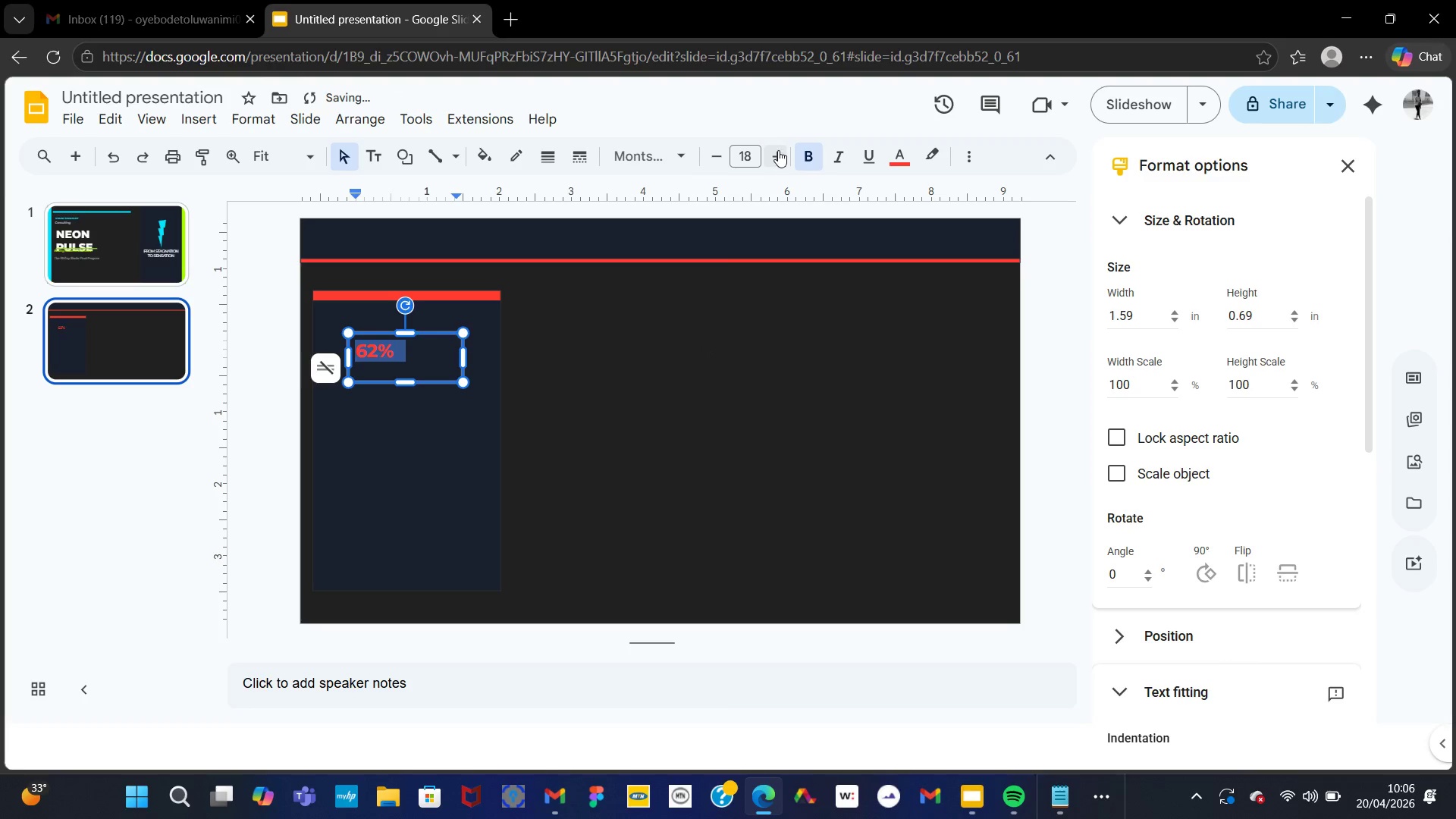 
double_click([778, 150])
 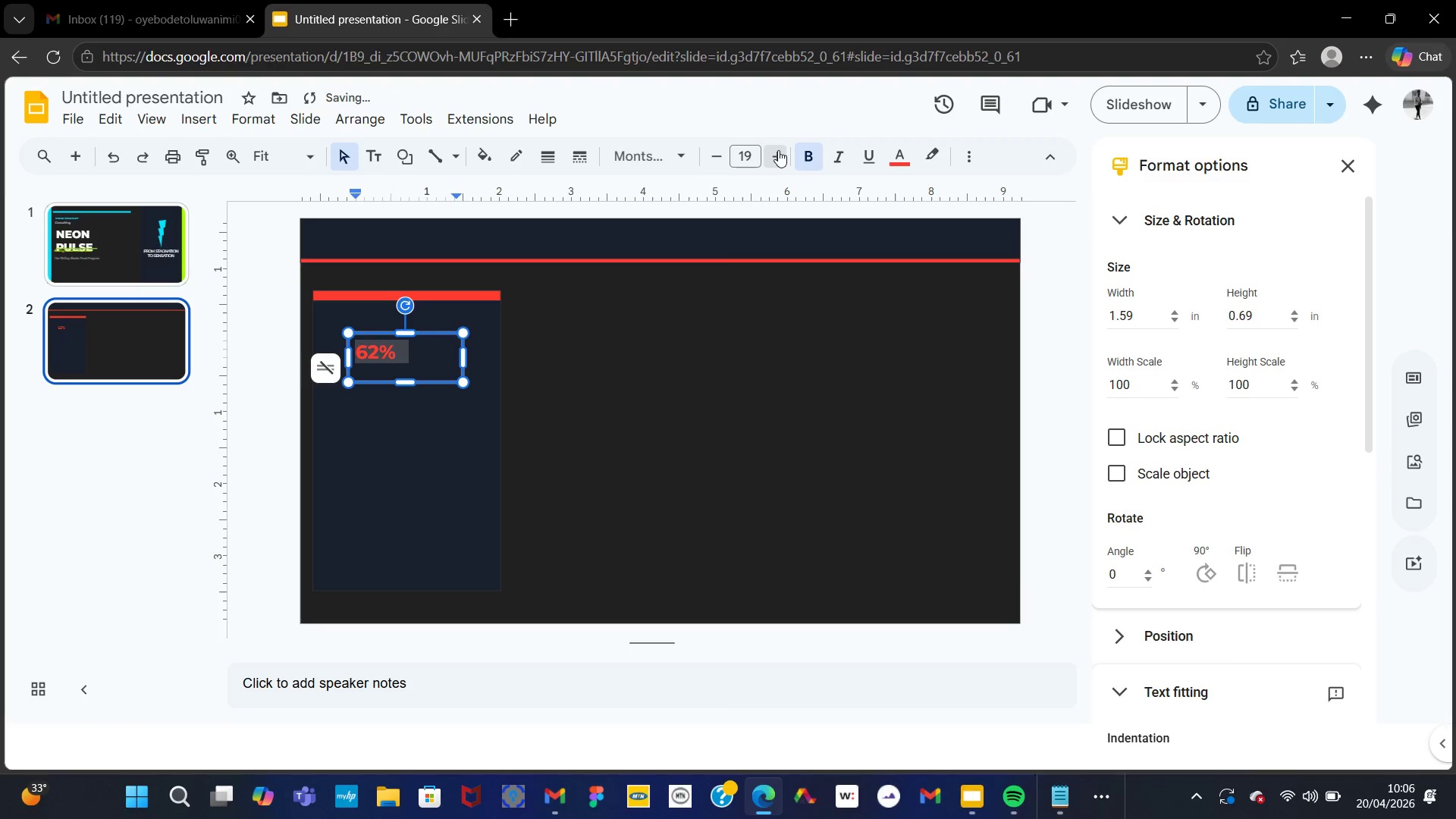 
triple_click([778, 150])
 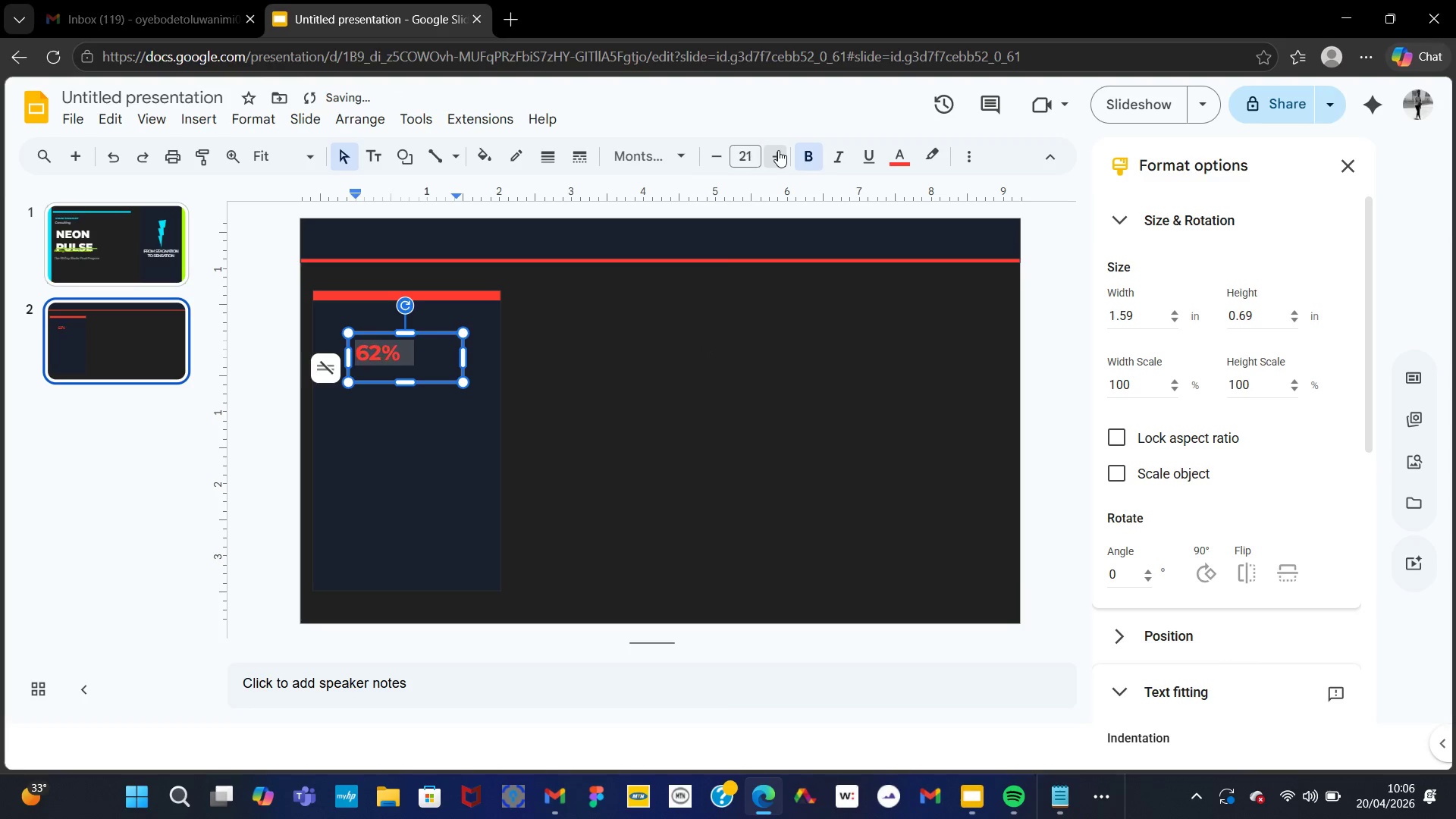 
triple_click([778, 150])
 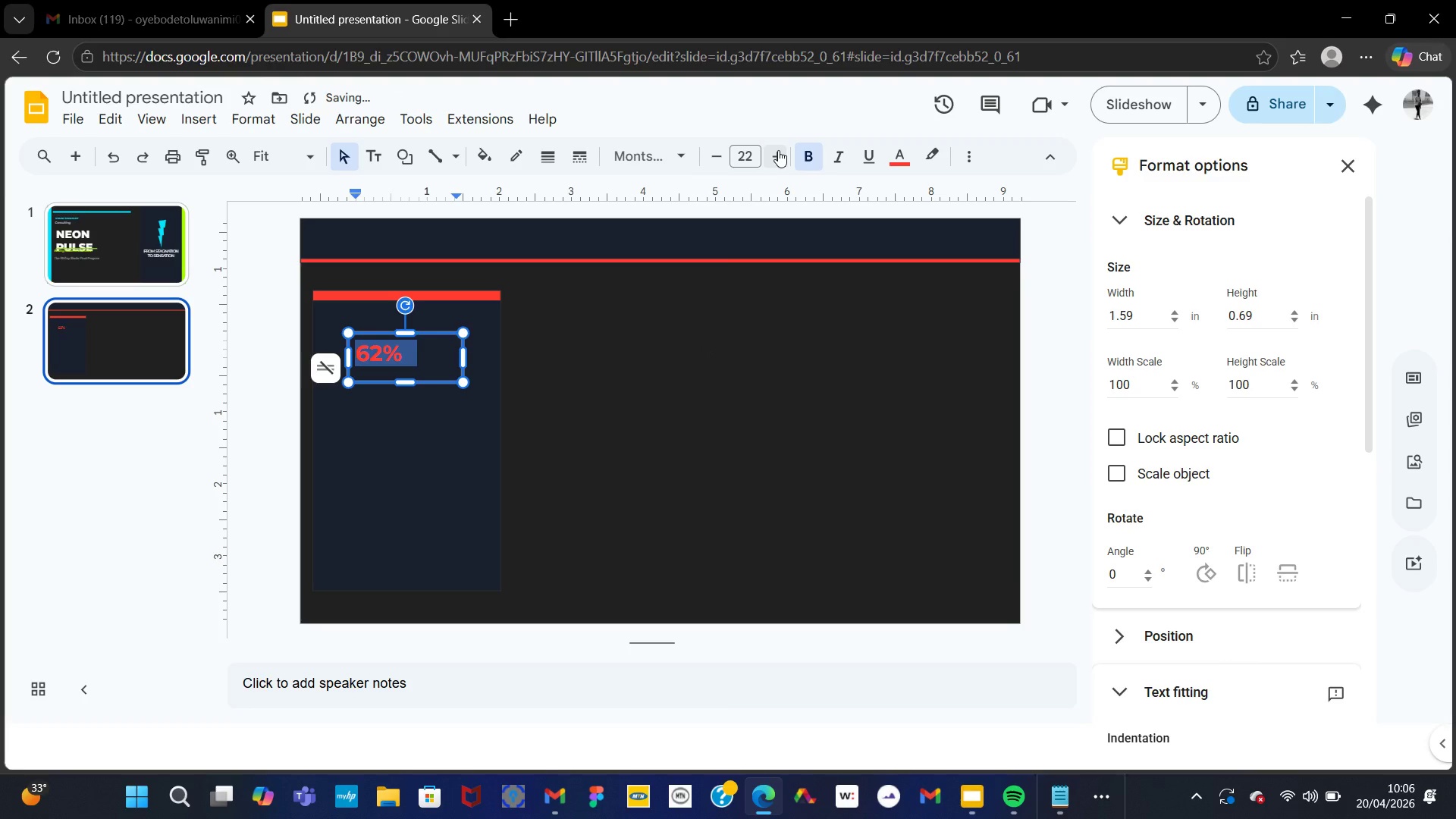 
left_click([778, 150])
 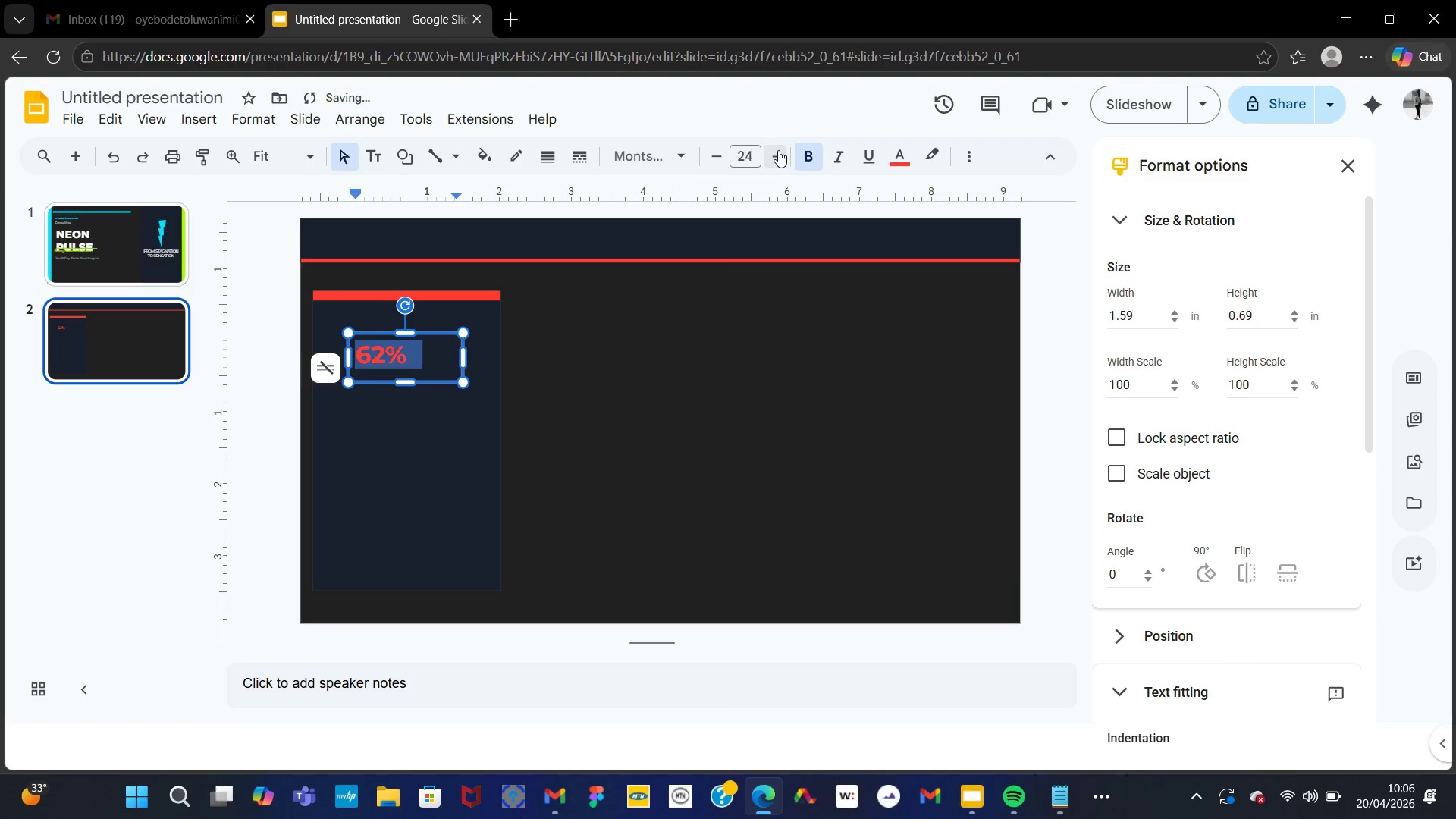 
double_click([778, 150])
 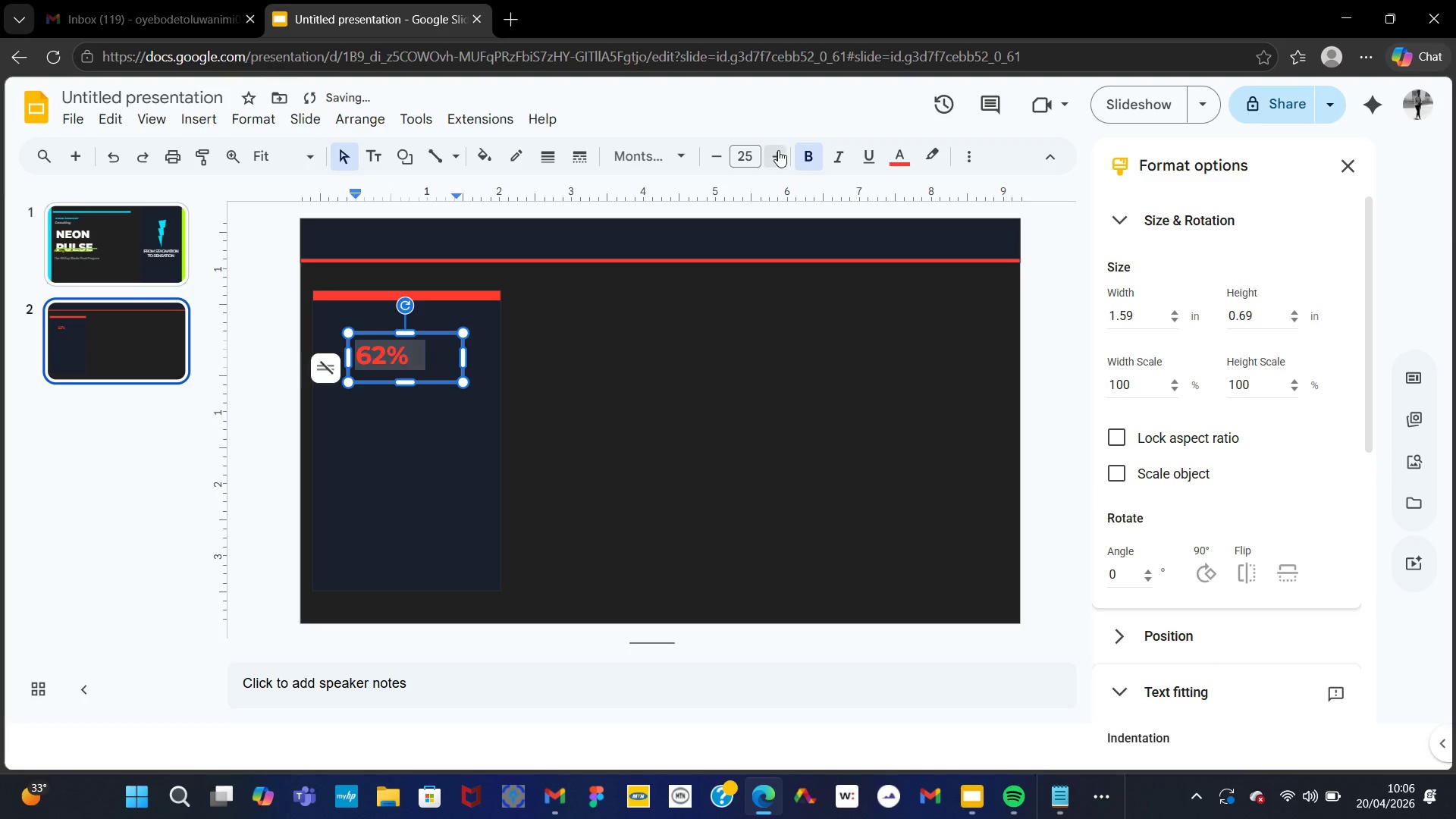 
triple_click([778, 150])
 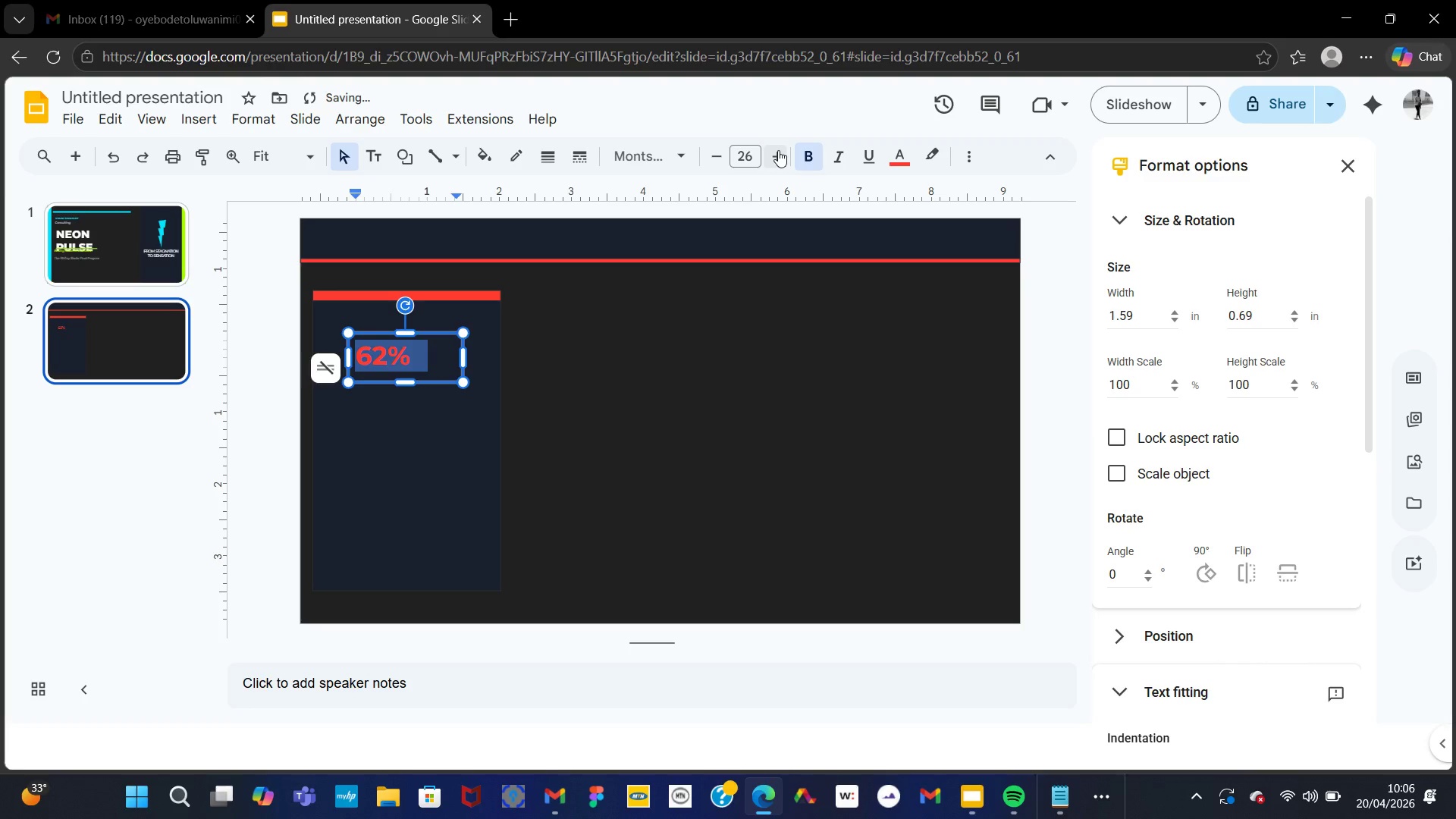 
triple_click([778, 150])
 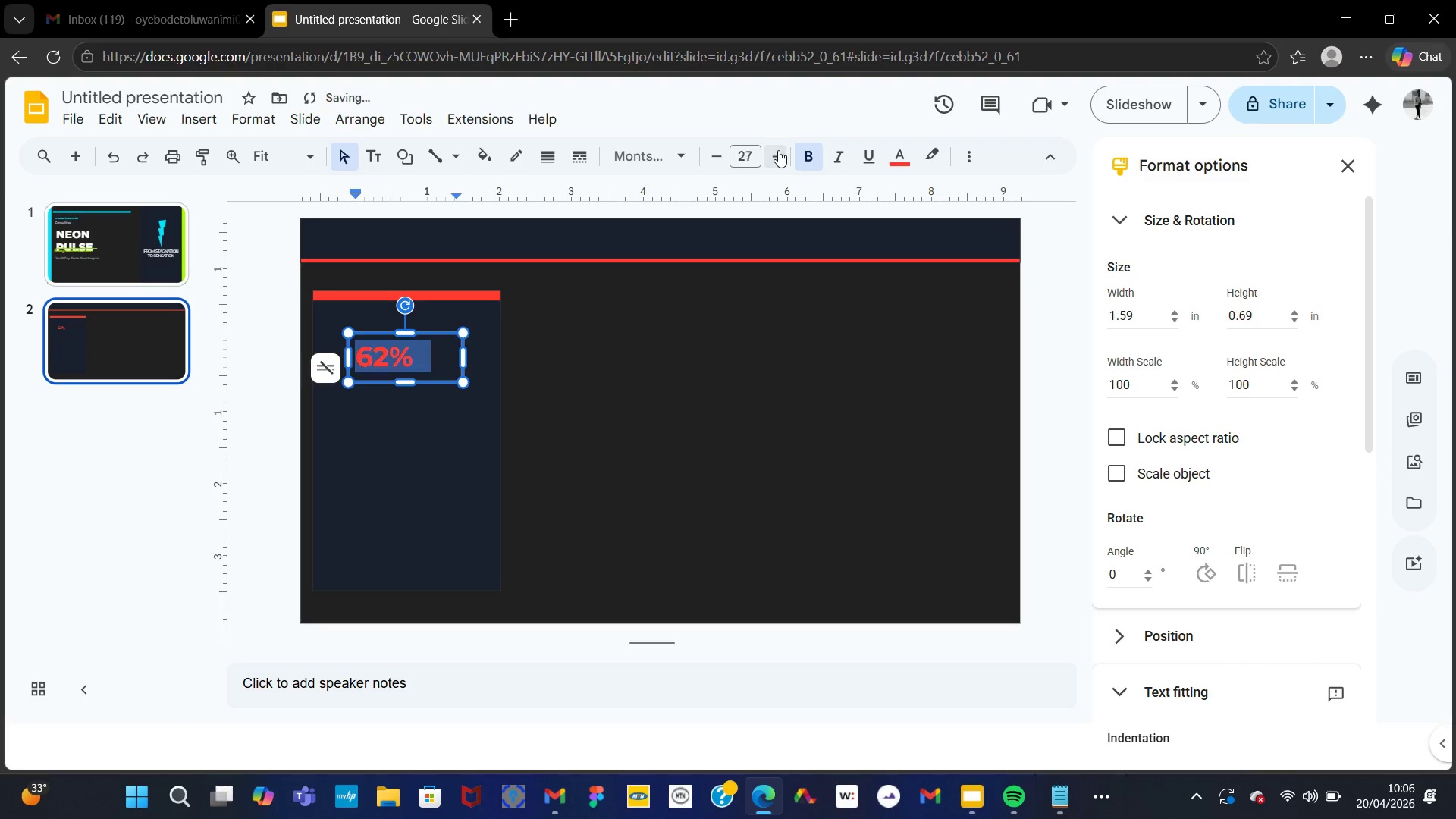 
triple_click([778, 150])
 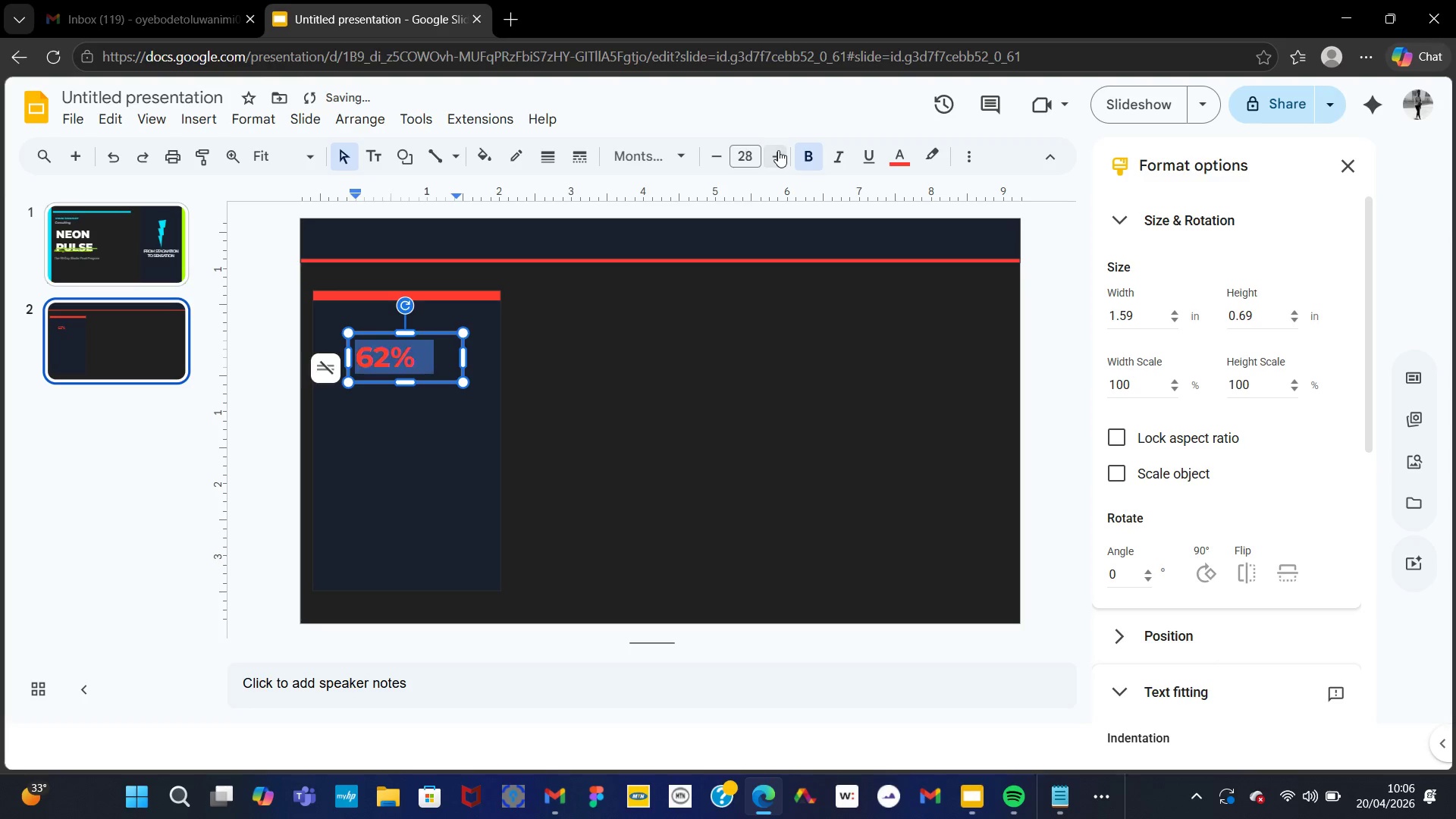 
triple_click([778, 150])
 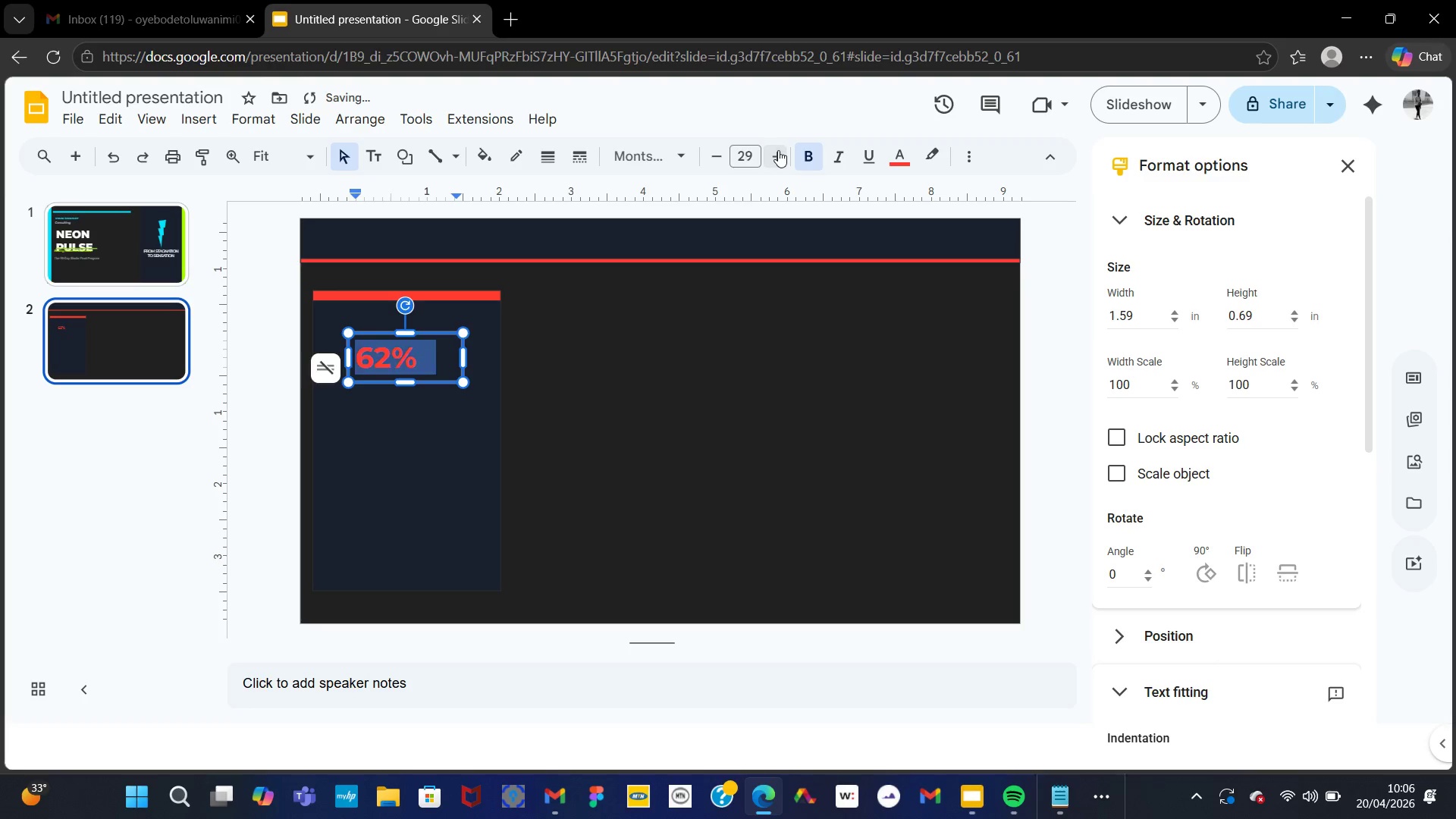 
triple_click([778, 150])
 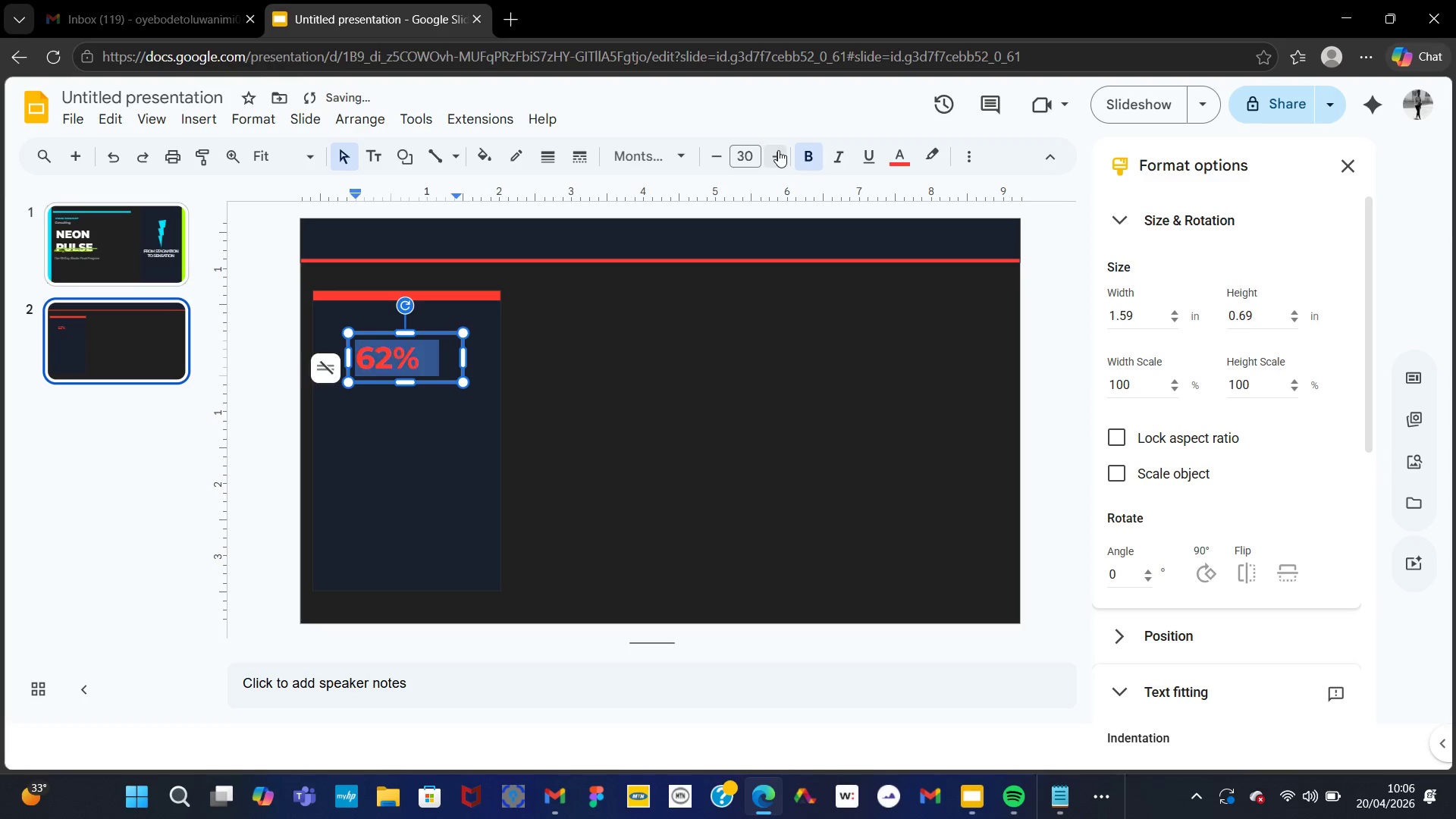 
triple_click([778, 150])
 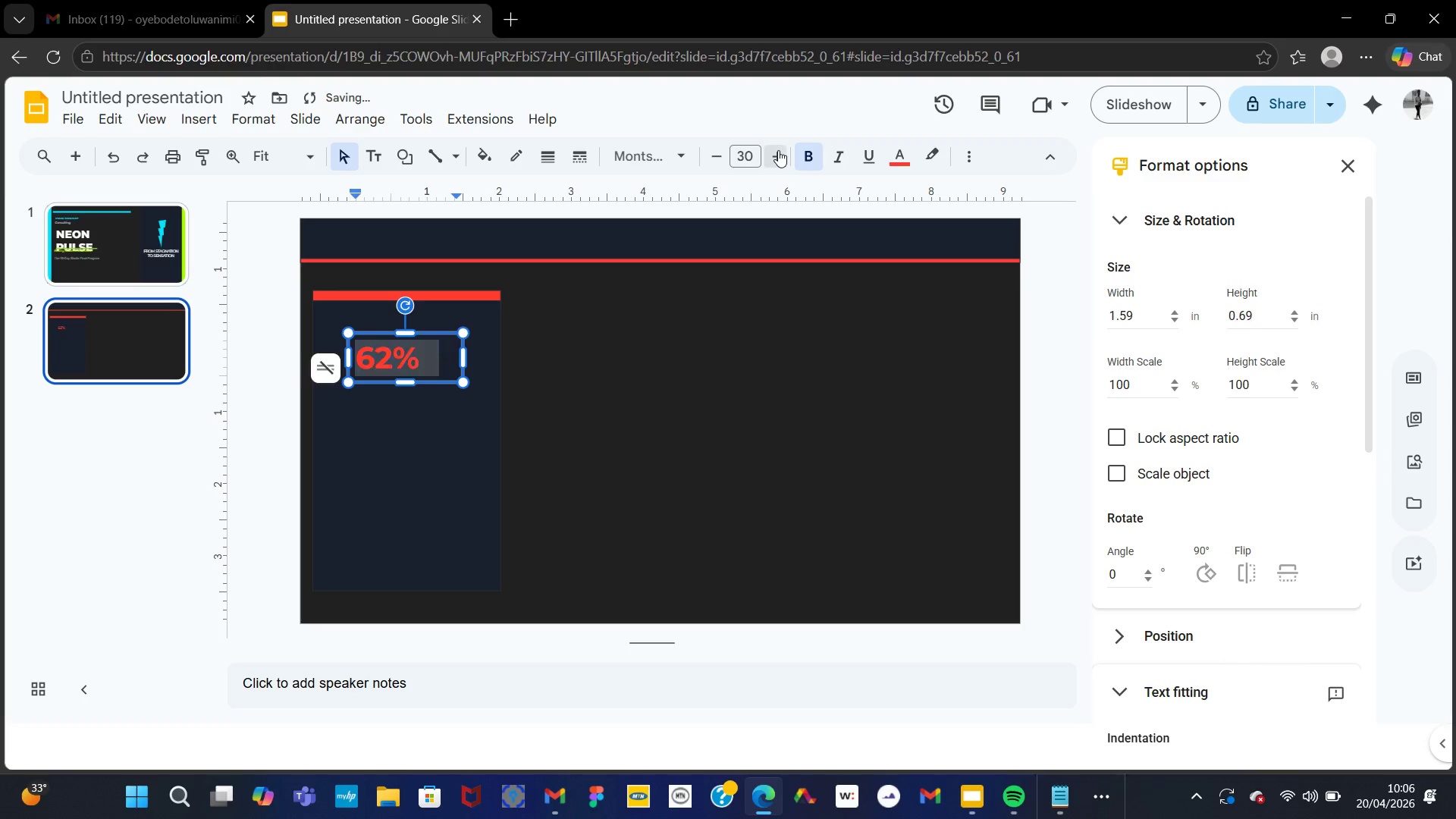 
triple_click([778, 150])
 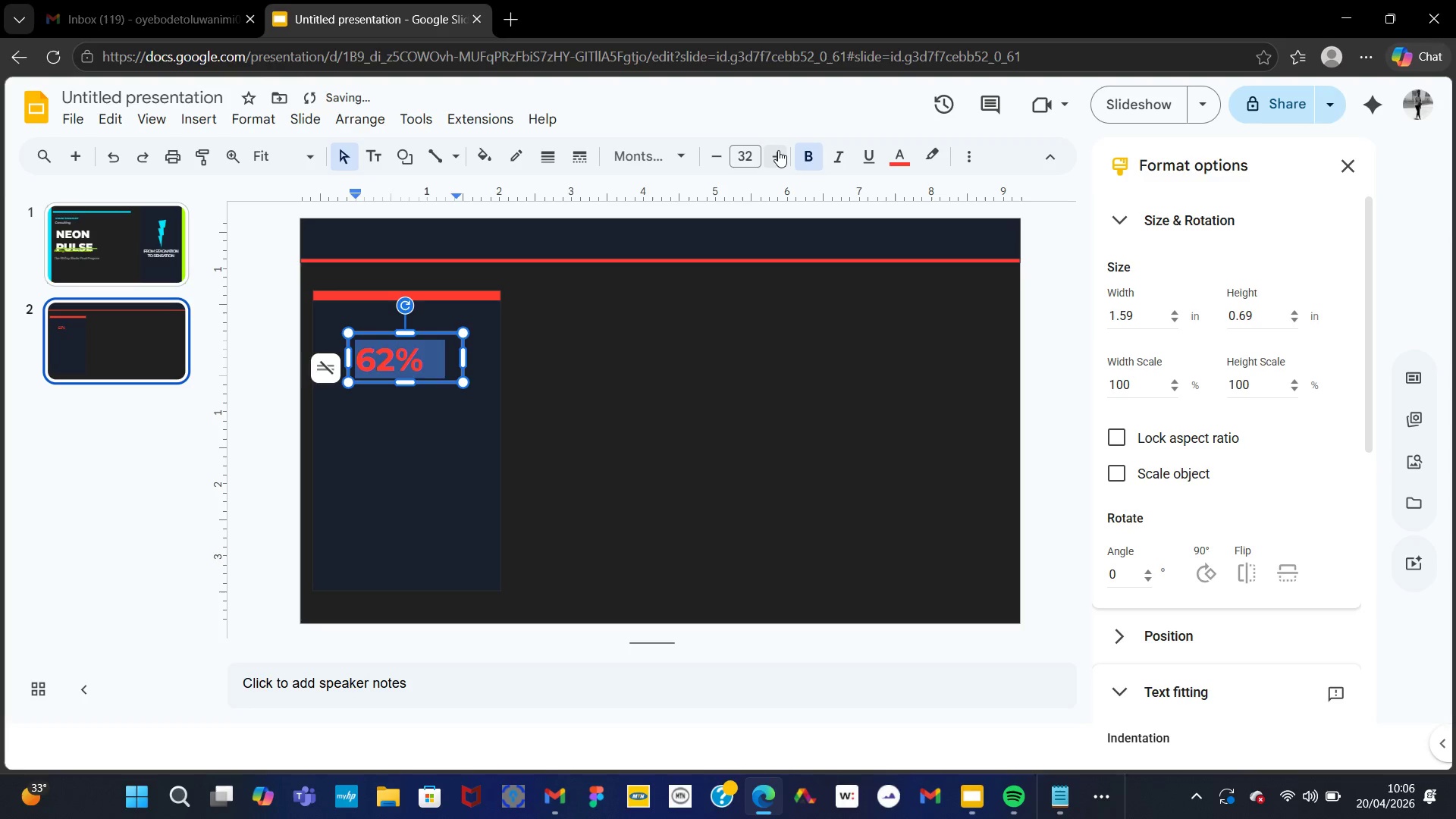 
triple_click([778, 150])
 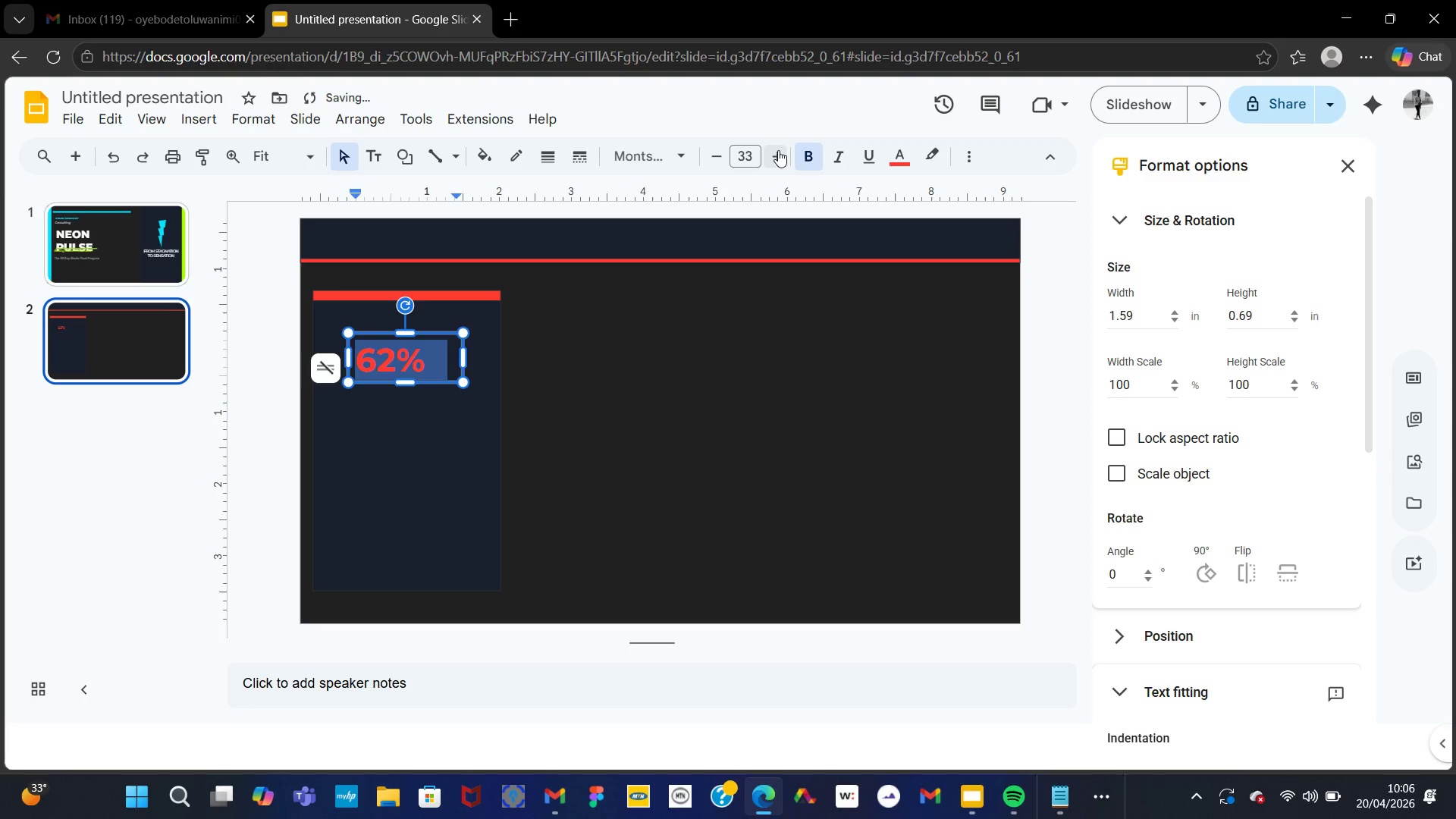 
triple_click([778, 150])
 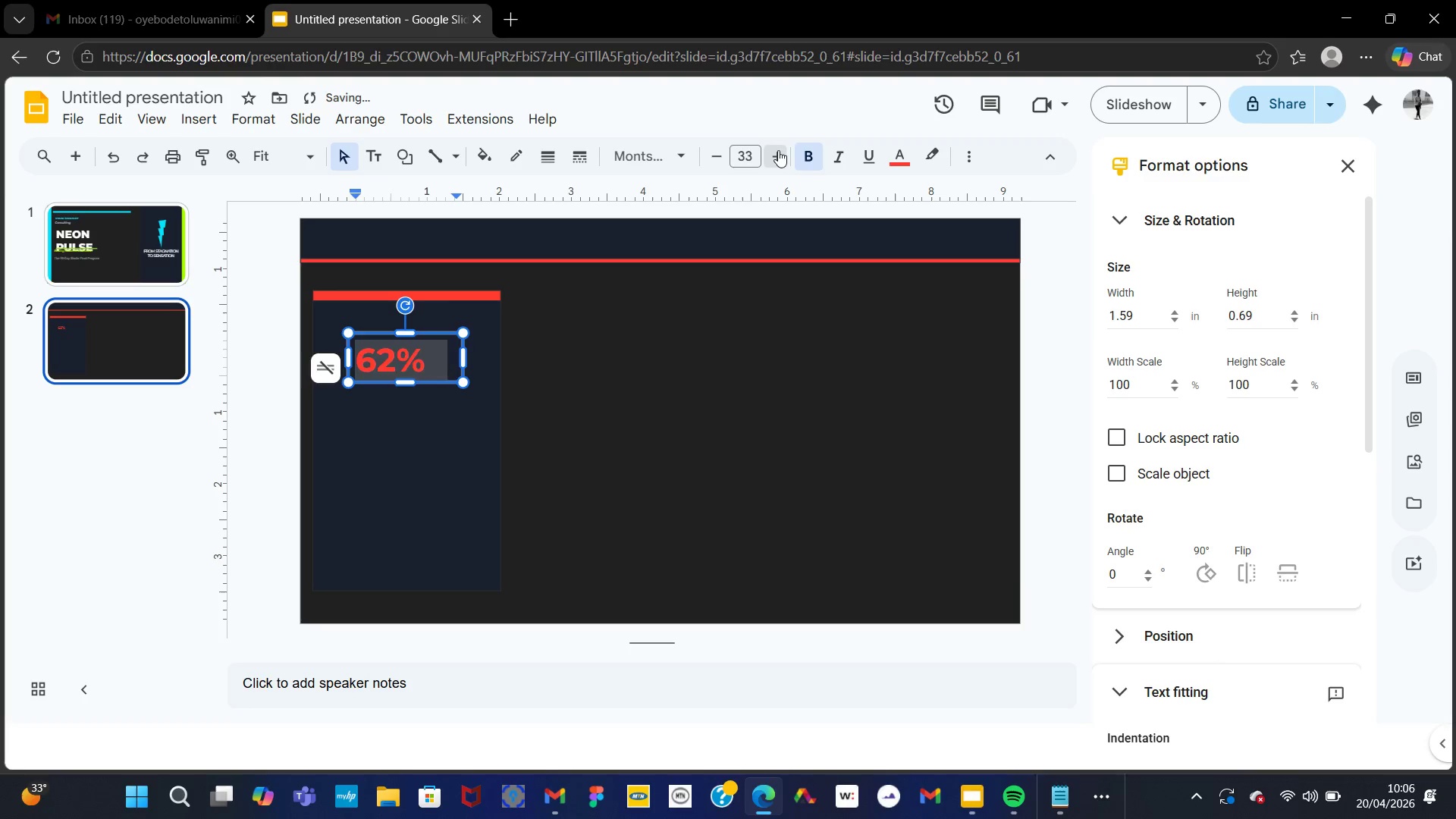 
triple_click([778, 150])
 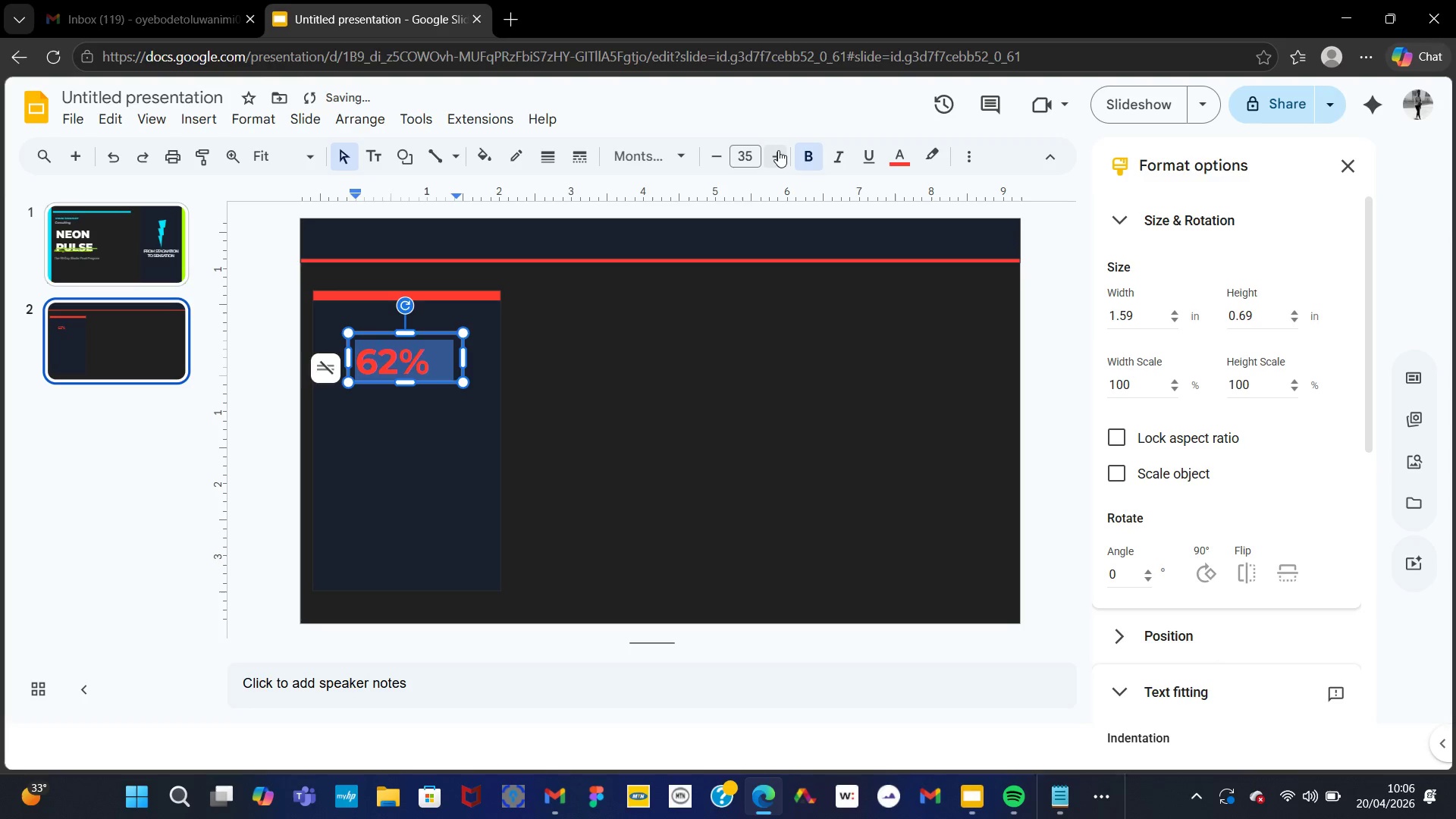 
triple_click([778, 150])
 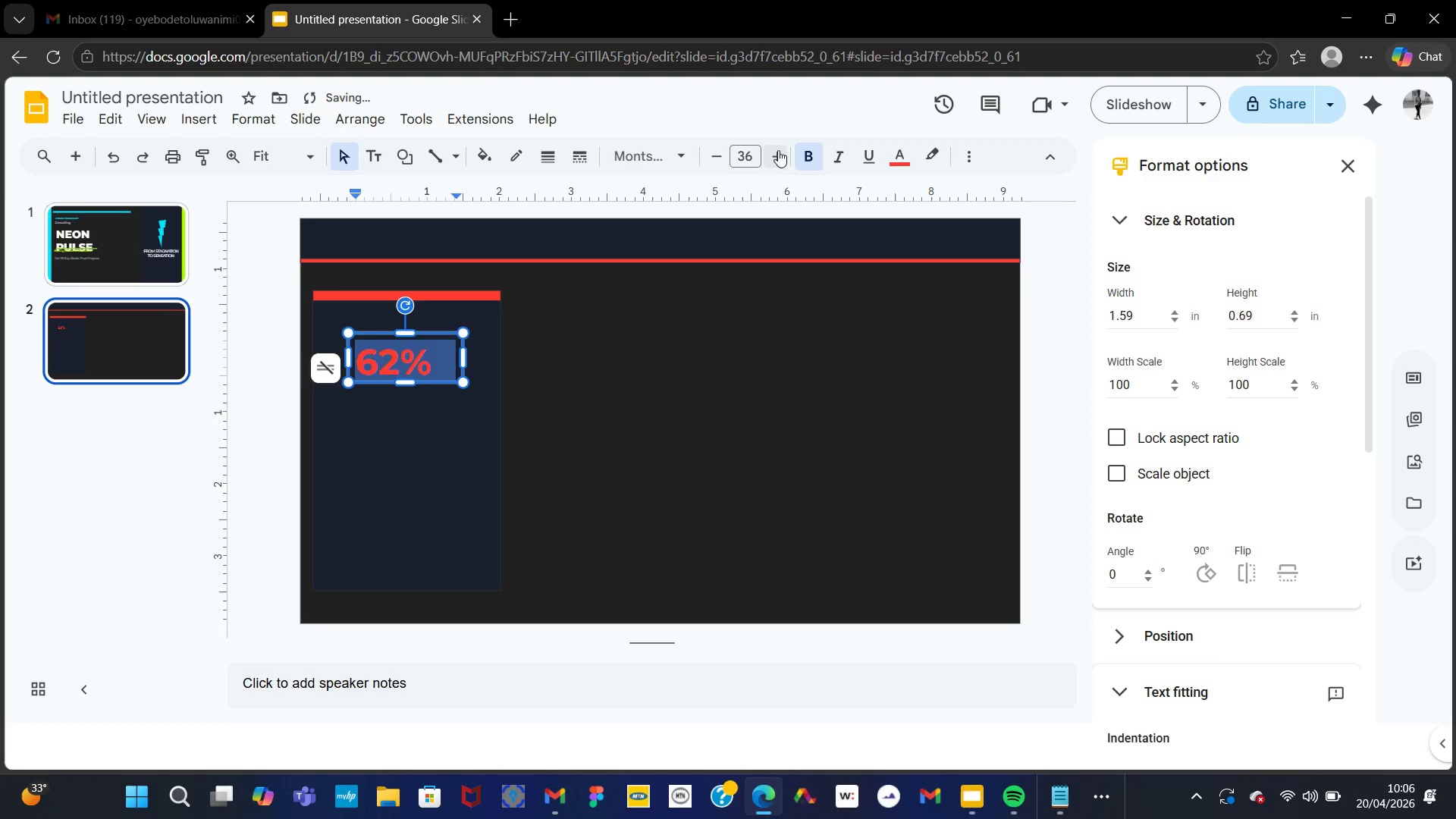 
triple_click([778, 150])
 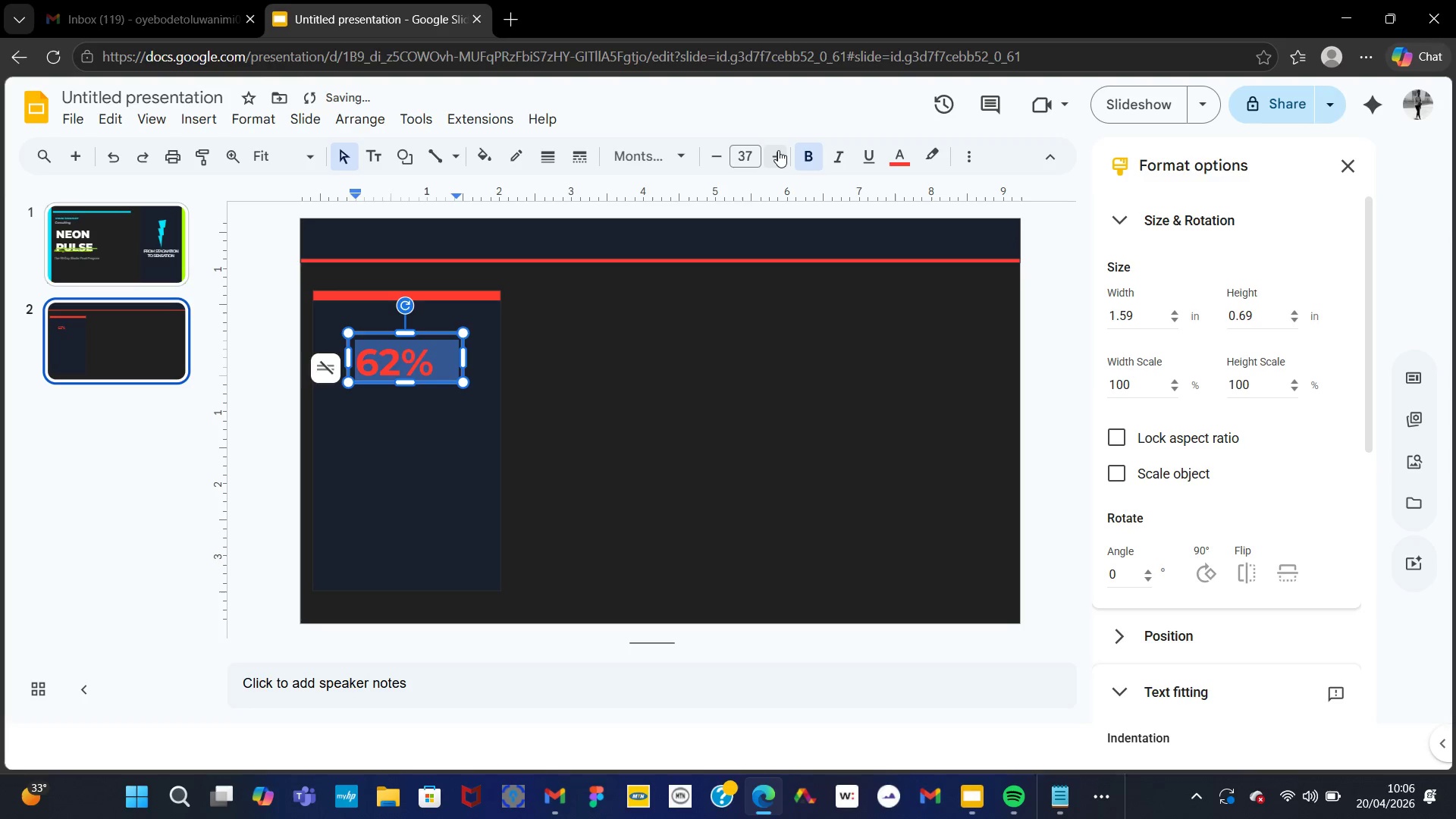 
triple_click([778, 150])
 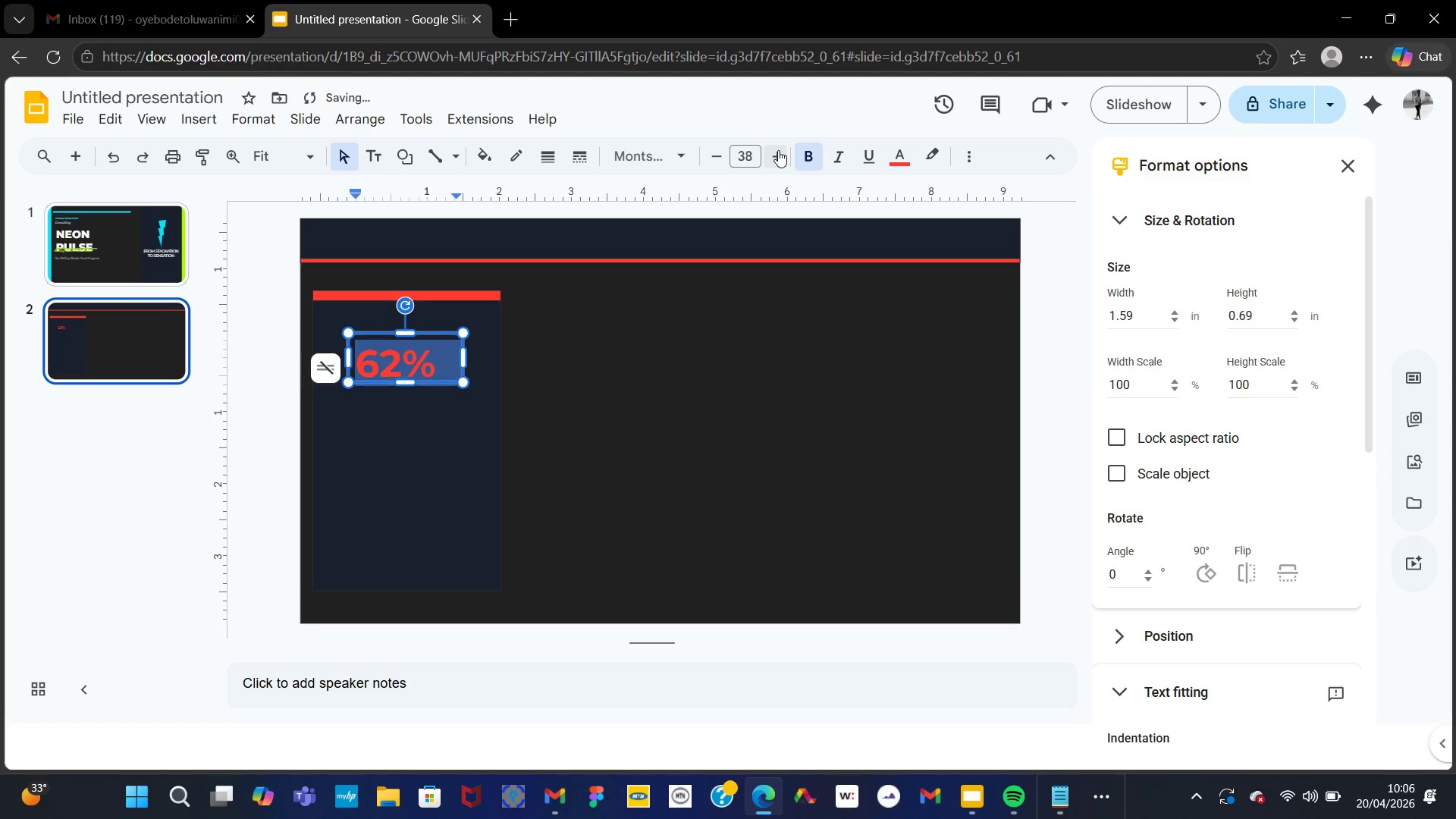 
triple_click([778, 150])
 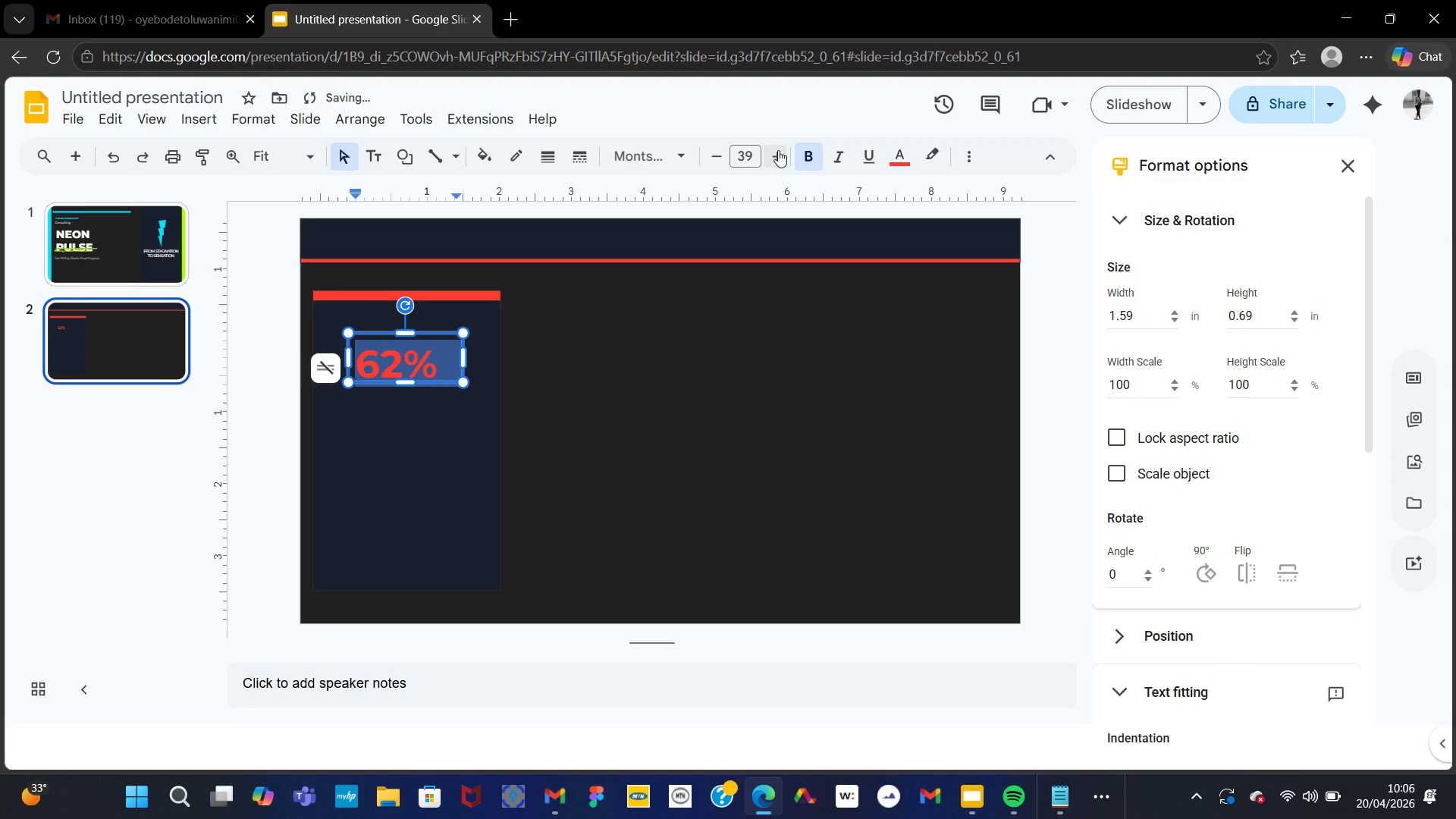 
triple_click([778, 150])
 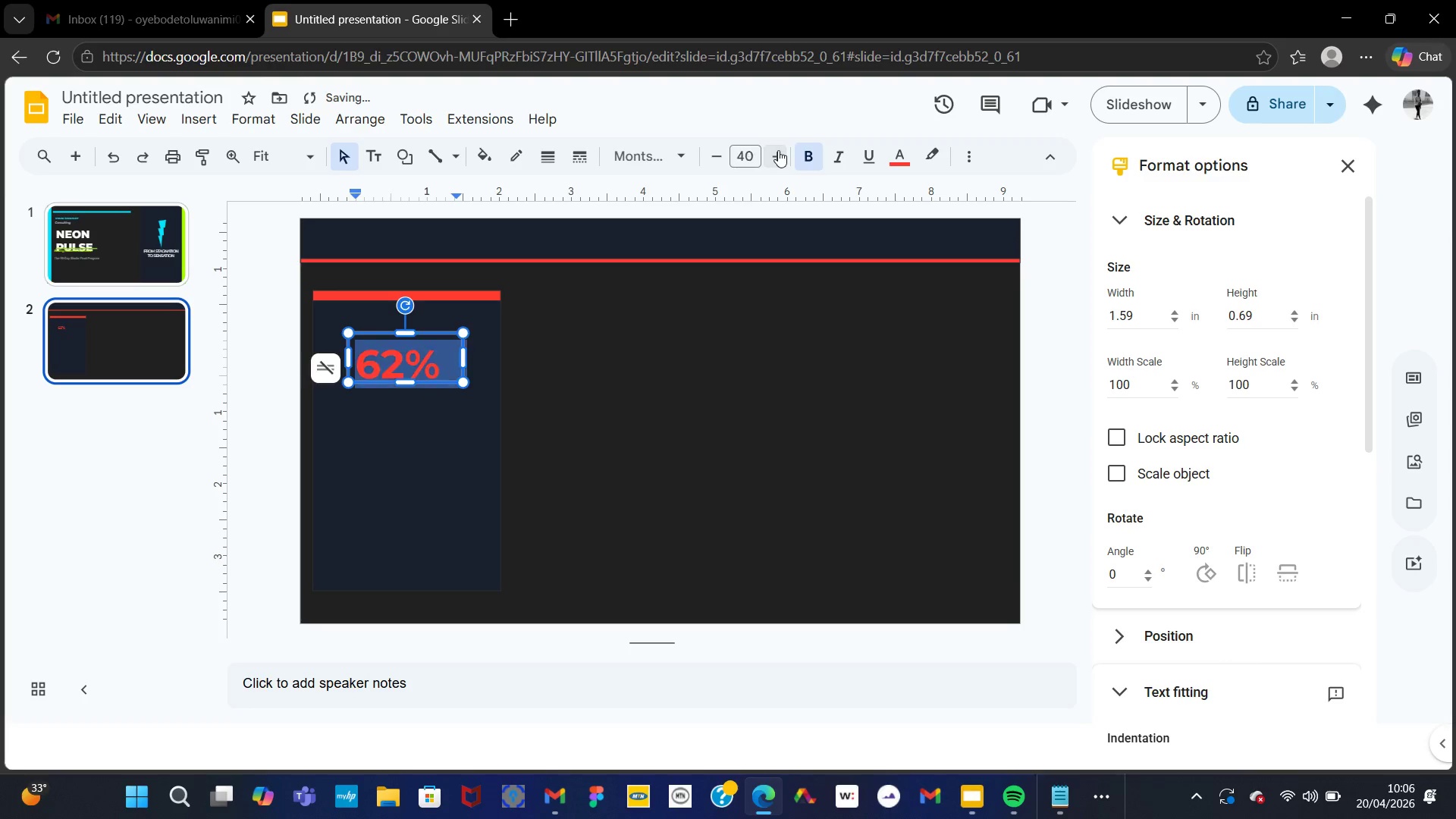 
triple_click([778, 150])
 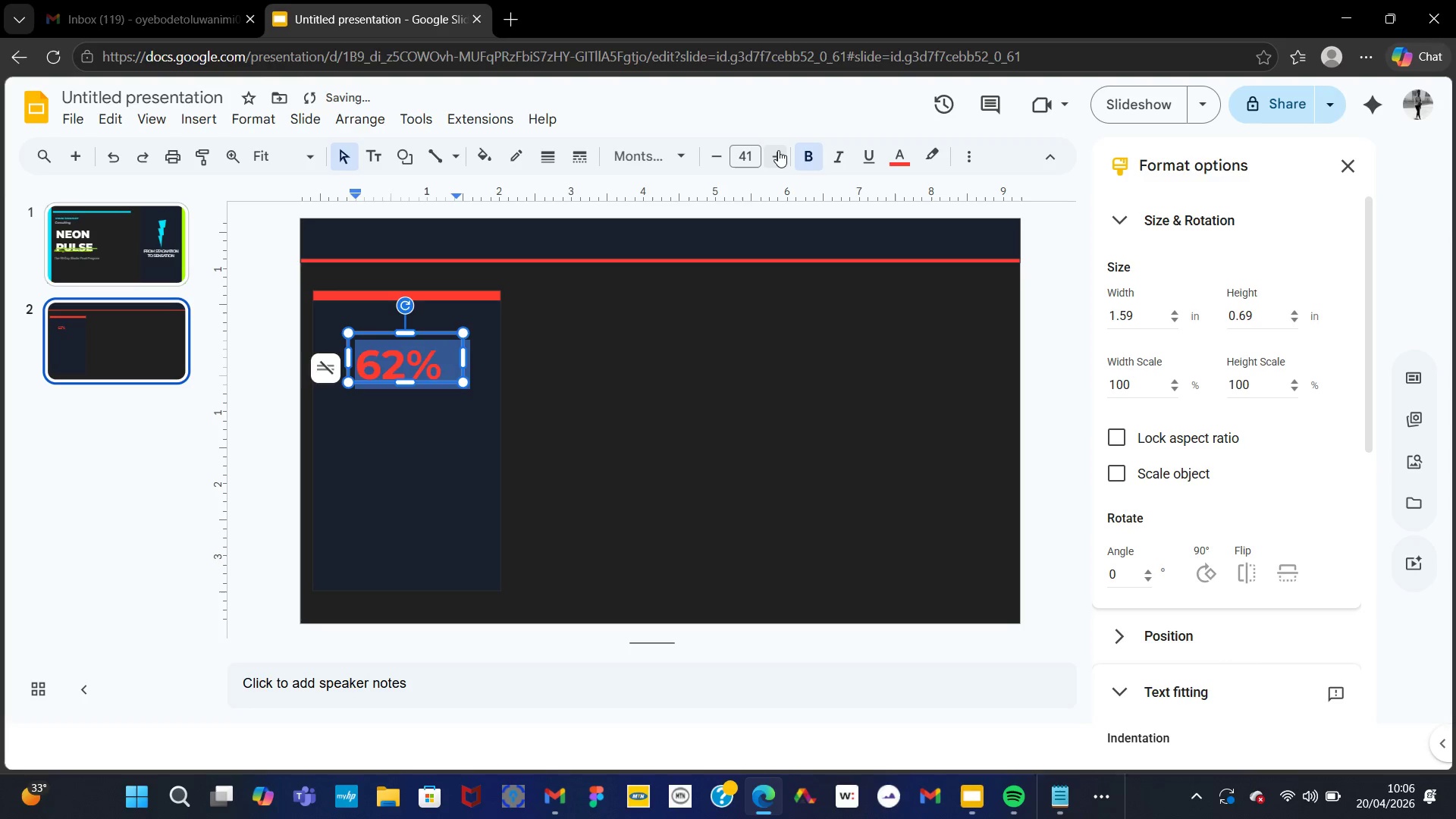 
triple_click([778, 150])
 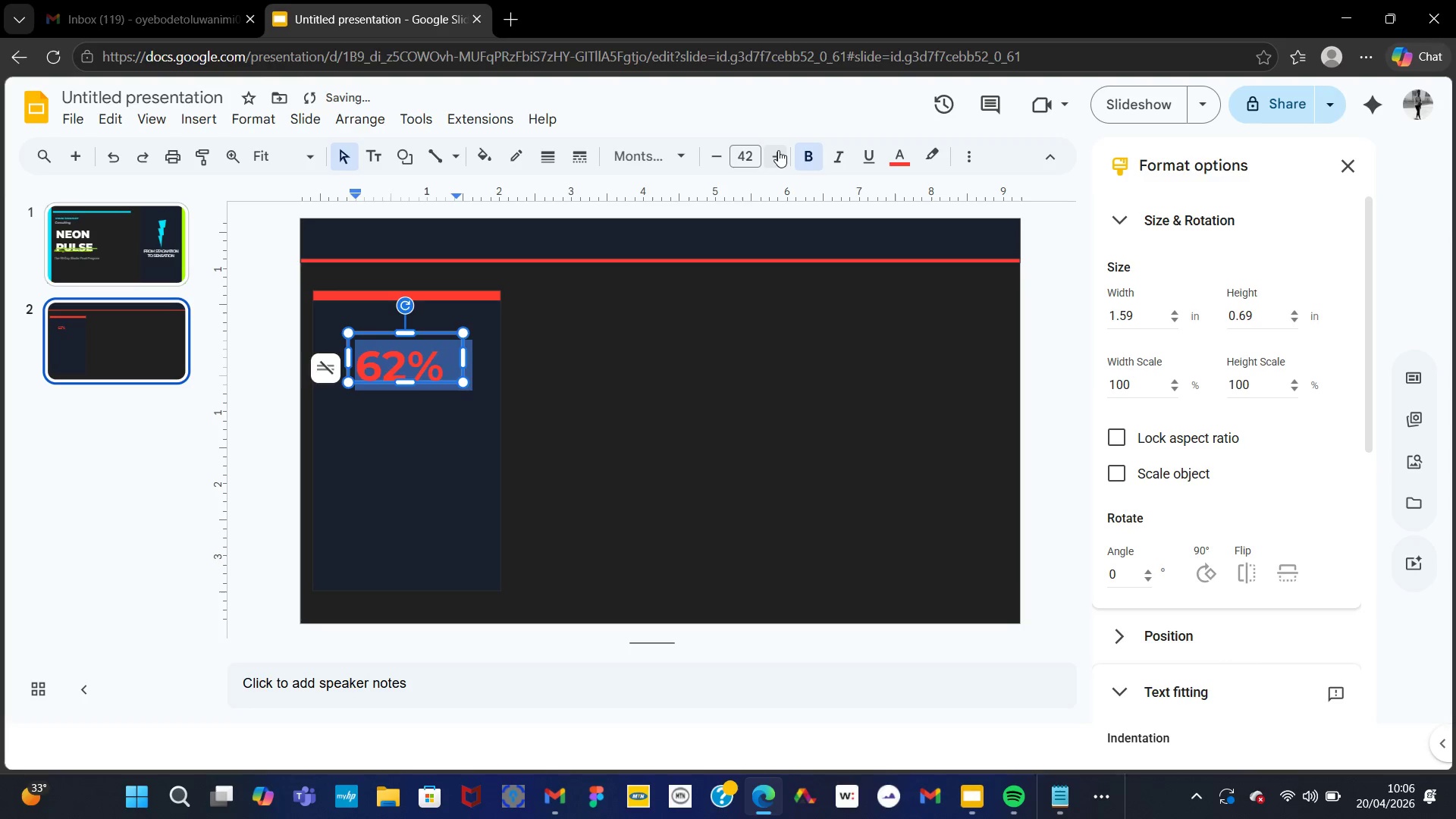 
triple_click([778, 150])
 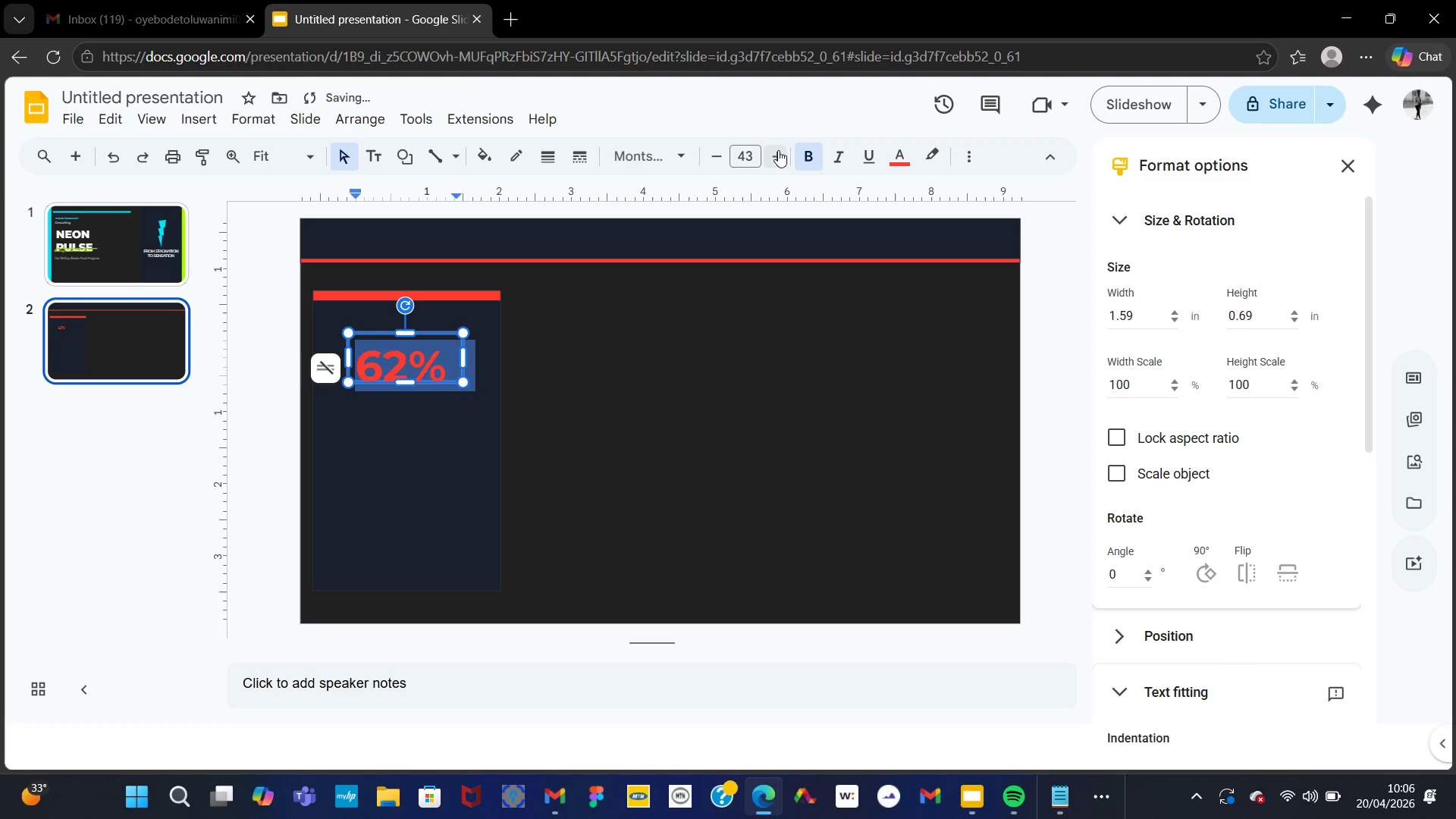 
triple_click([778, 150])
 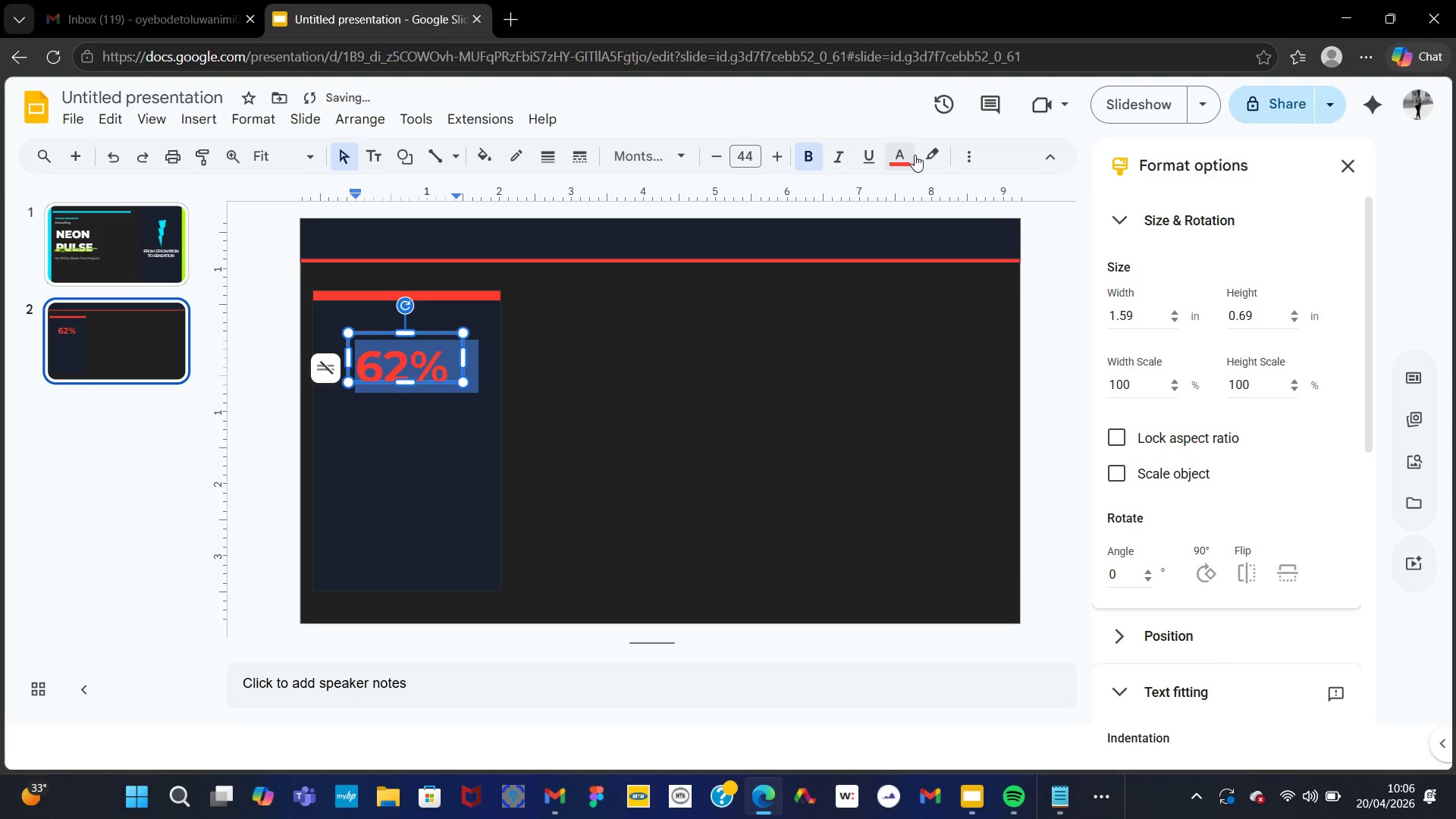 
left_click([975, 151])
 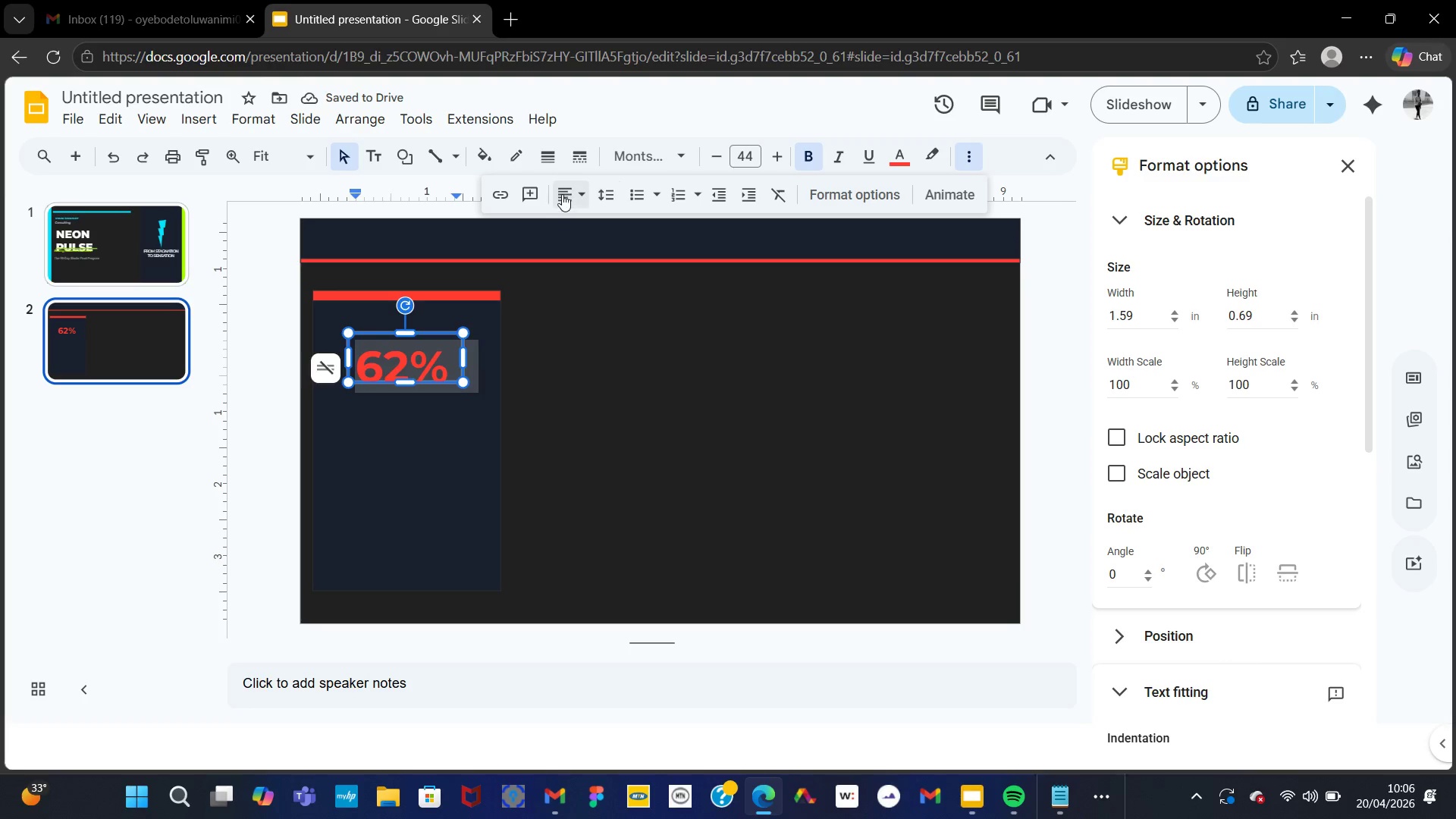 
left_click([561, 194])
 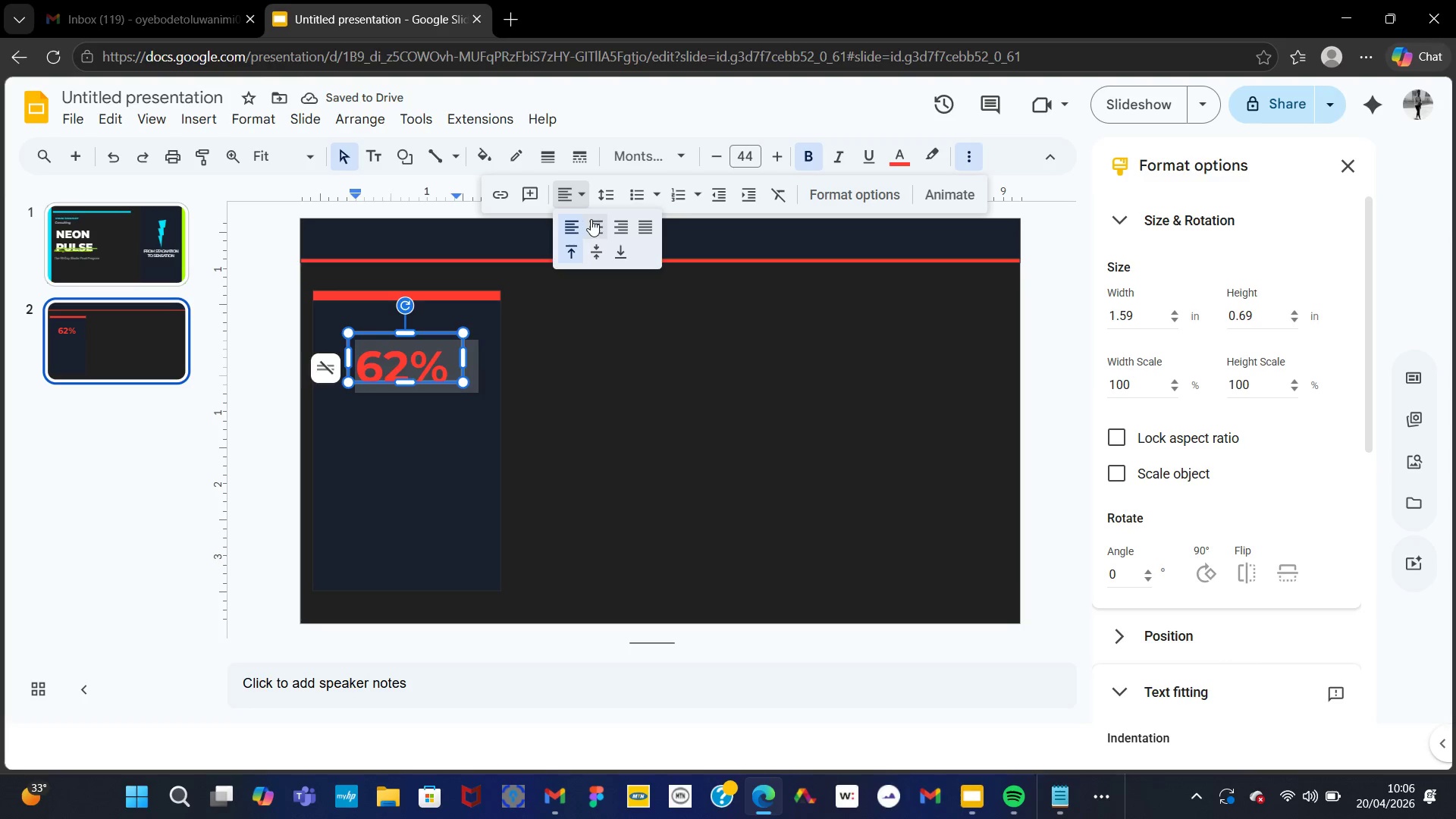 
left_click([593, 219])
 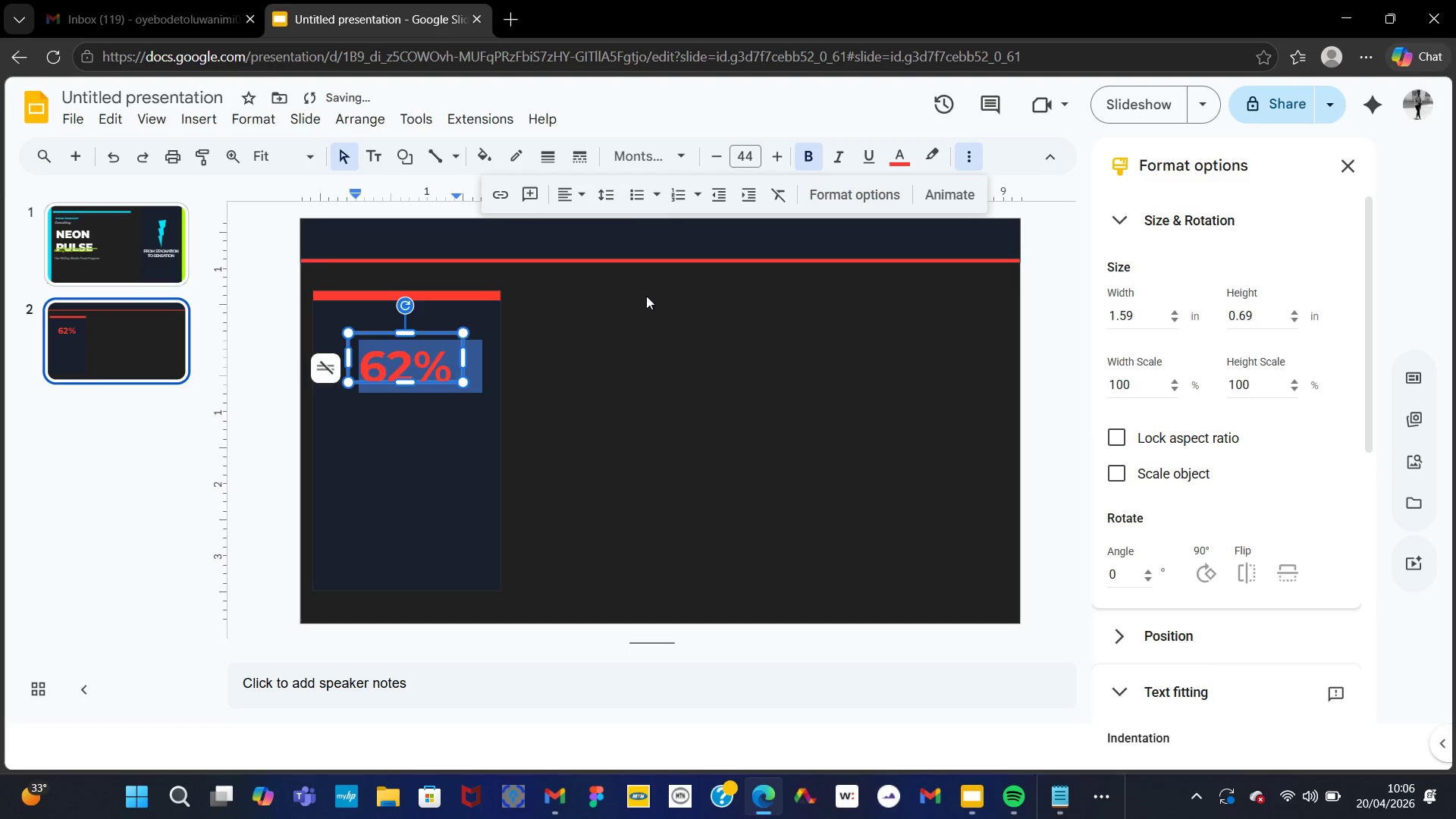 
left_click([646, 296])
 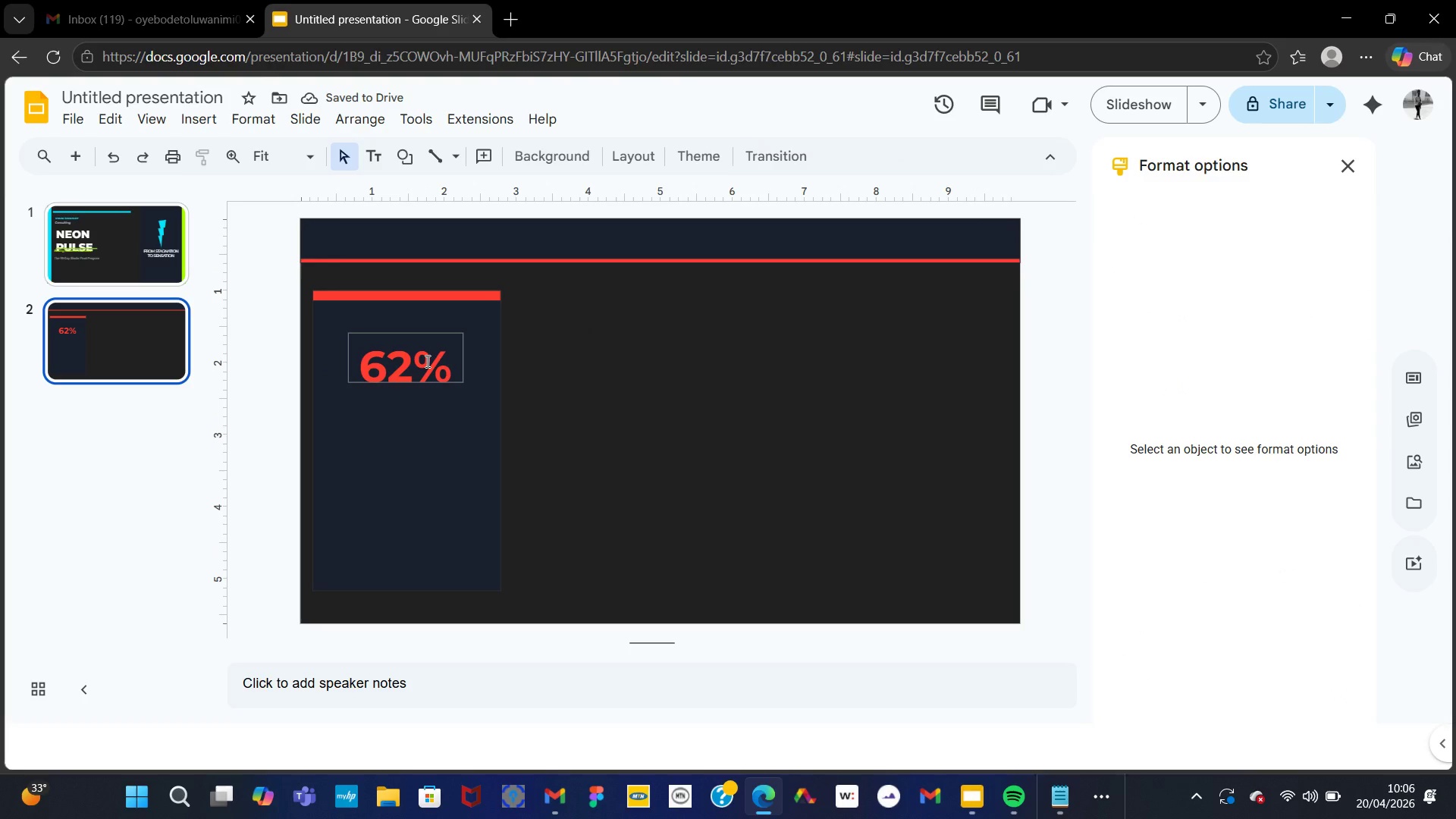 
left_click_drag(start_coordinate=[426, 361], to_coordinate=[441, 377])
 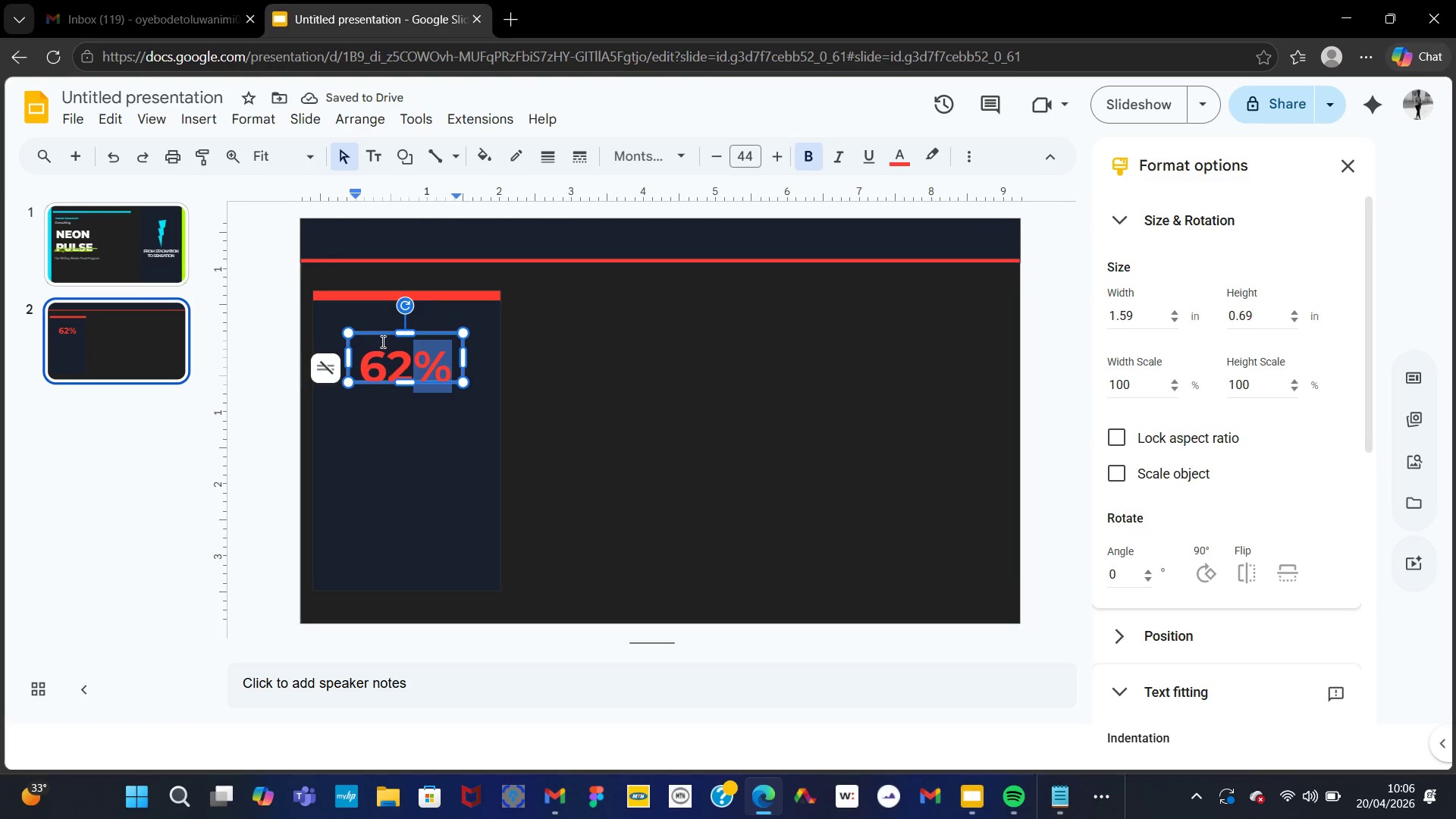 
left_click([382, 341])
 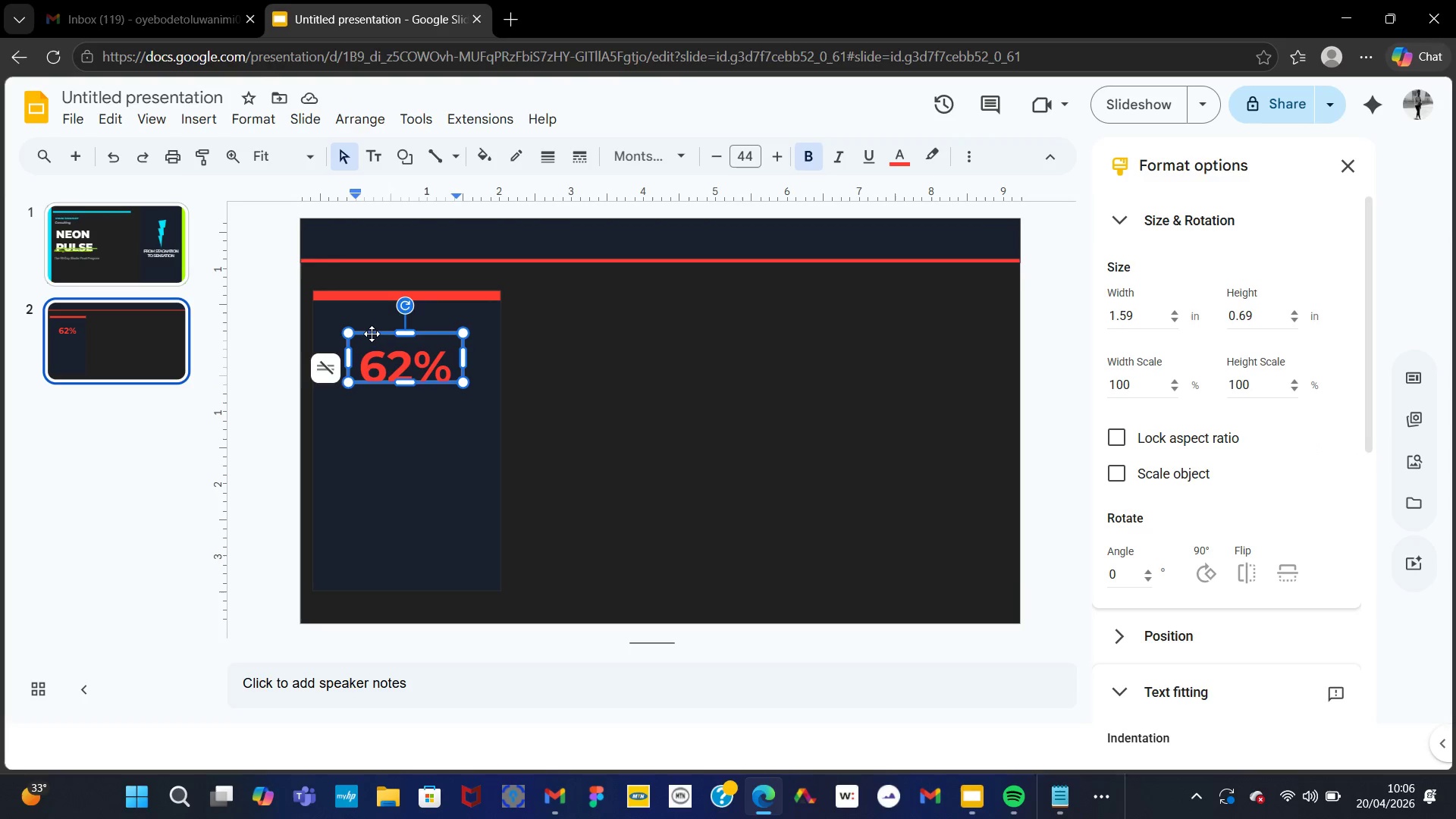 
left_click_drag(start_coordinate=[375, 334], to_coordinate=[384, 342])
 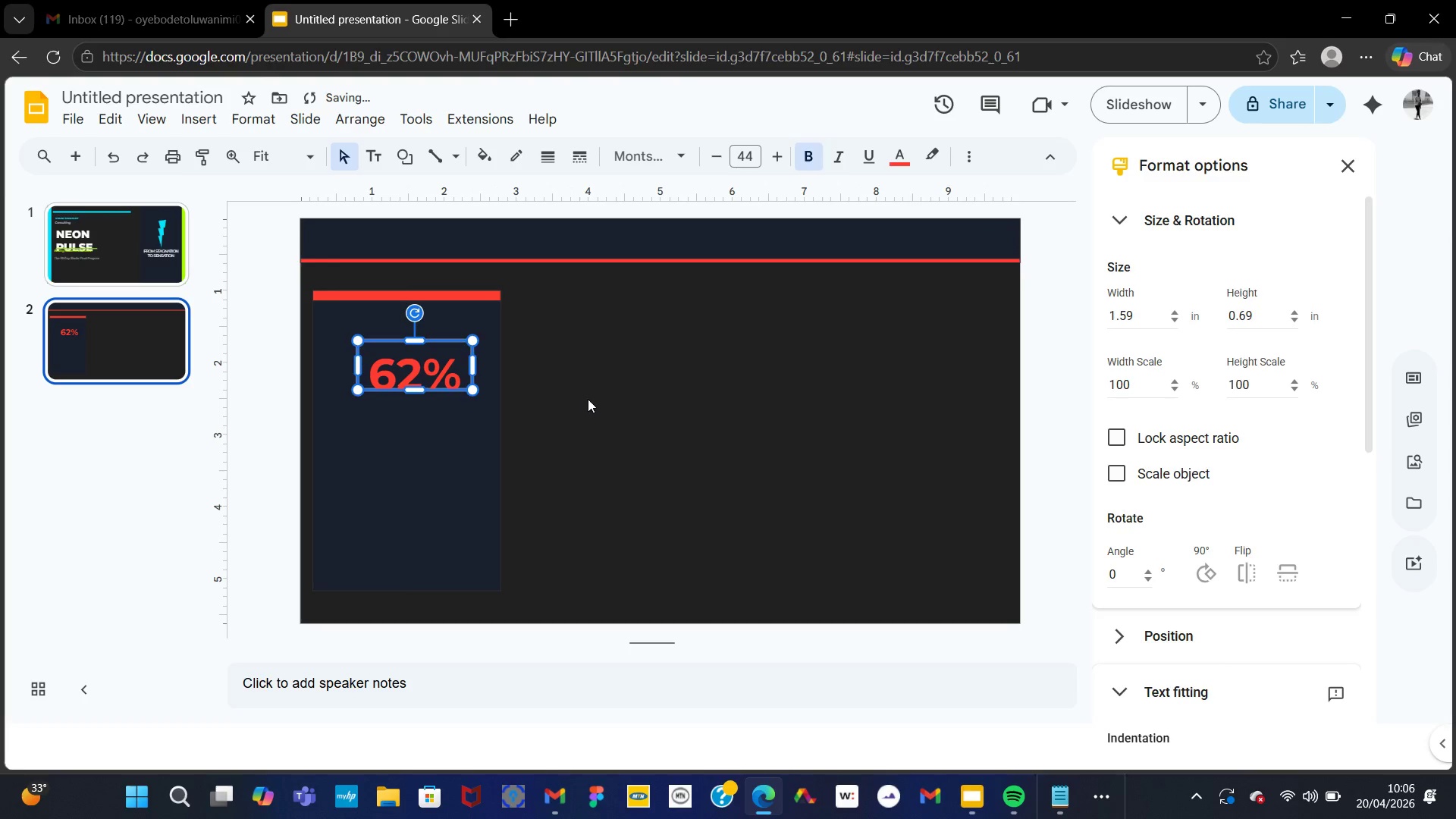 
left_click([588, 399])
 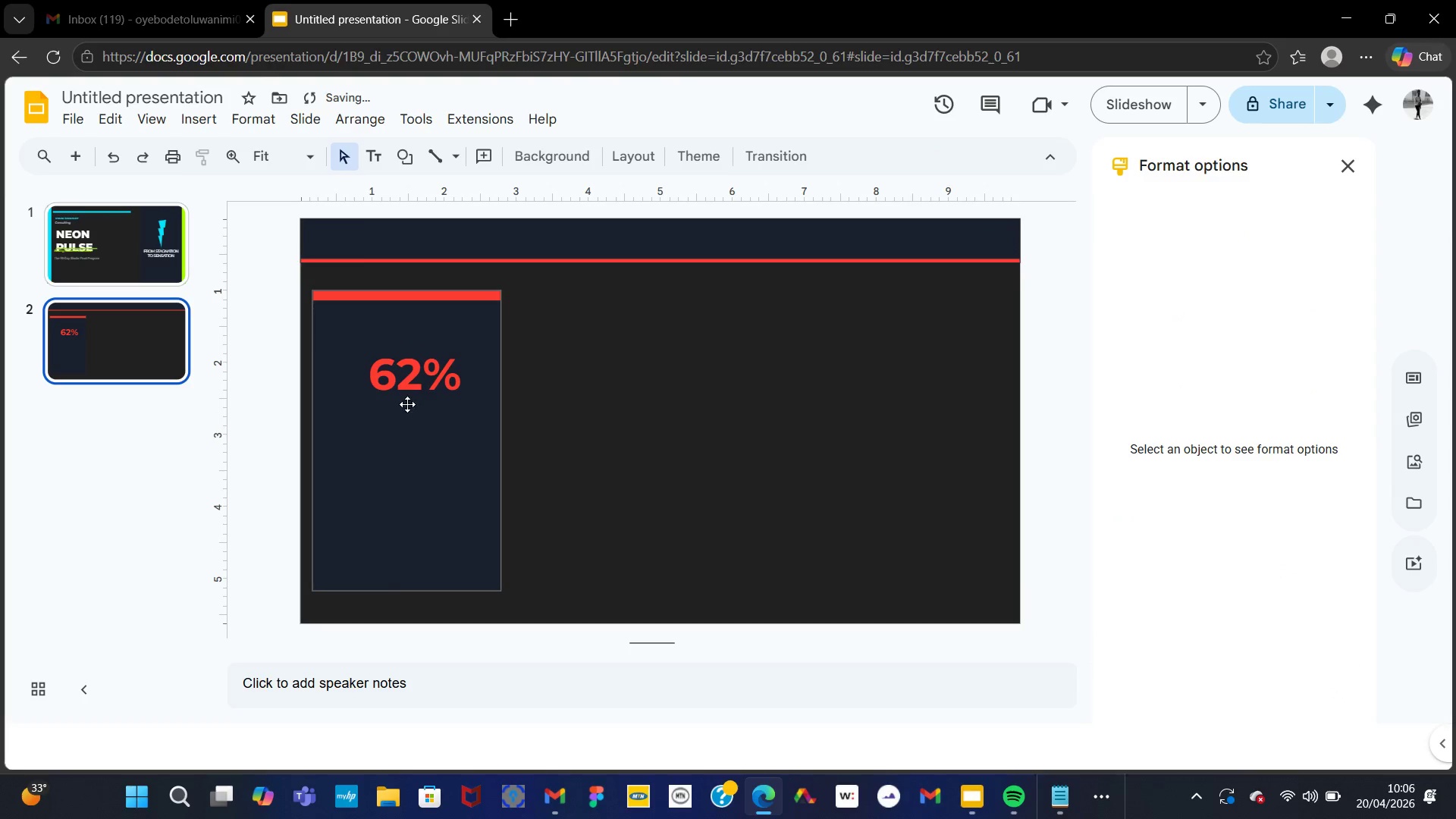 
left_click([402, 386])
 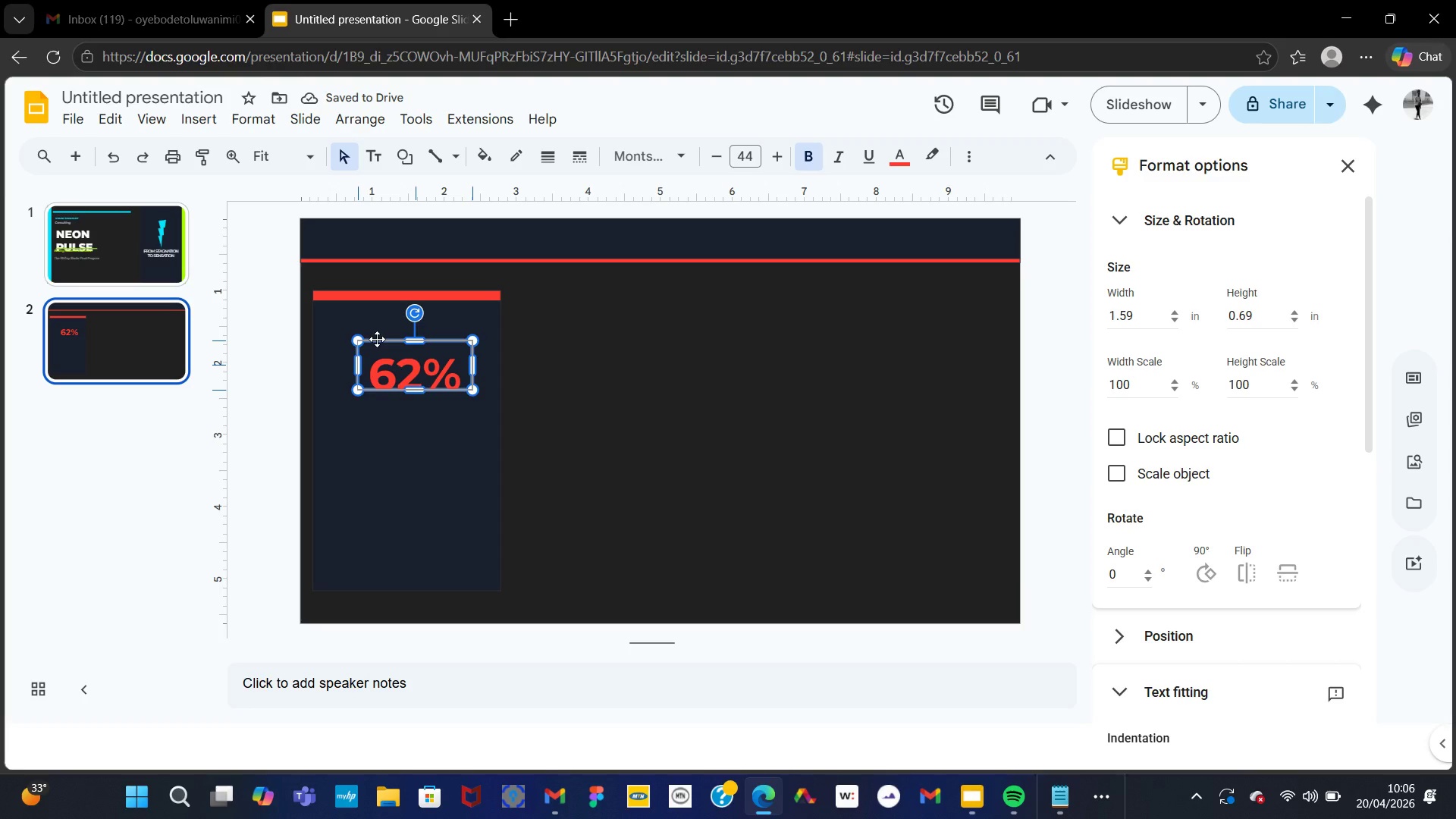 
key(ArrowLeft)
 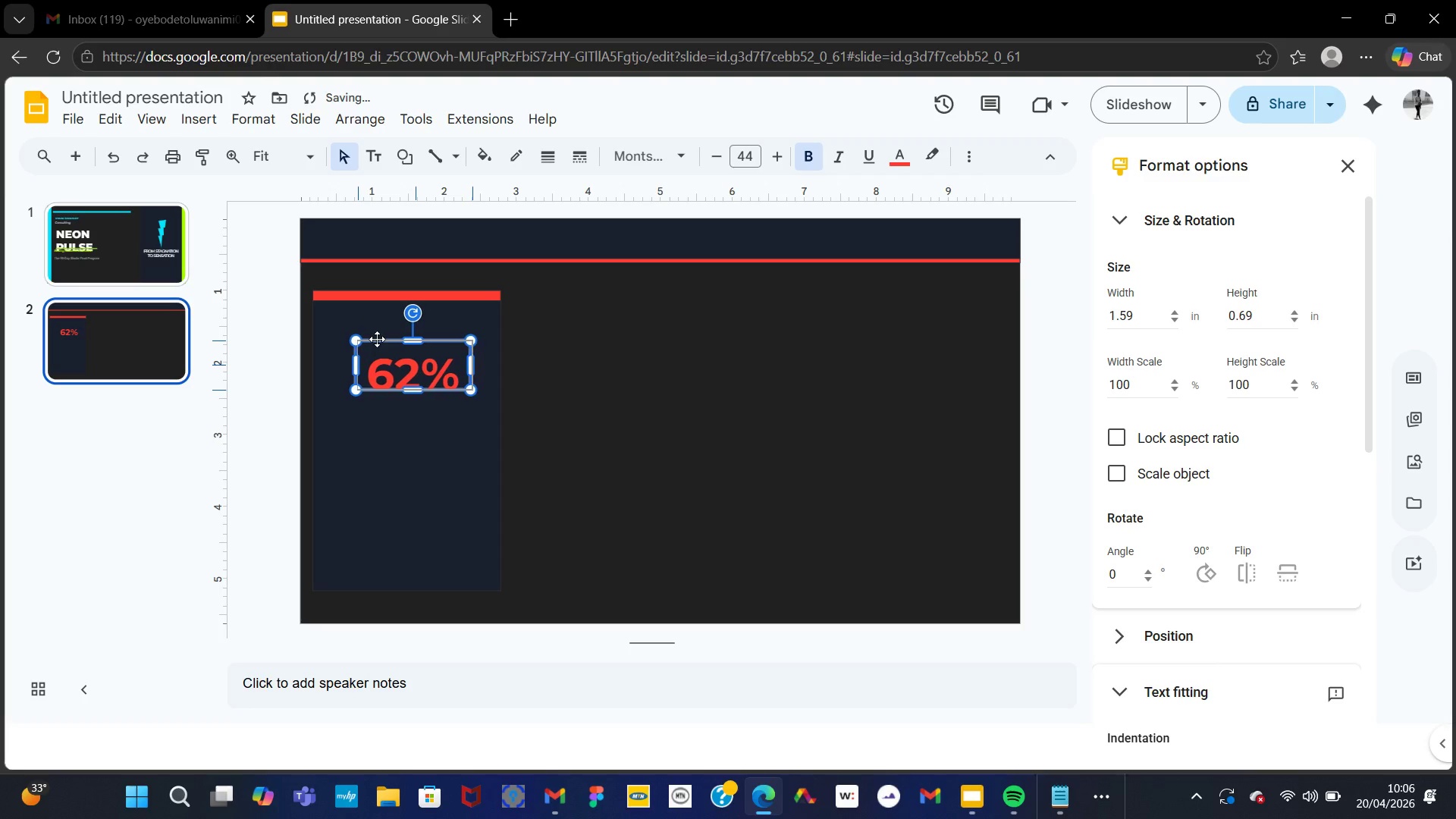 
key(ArrowLeft)
 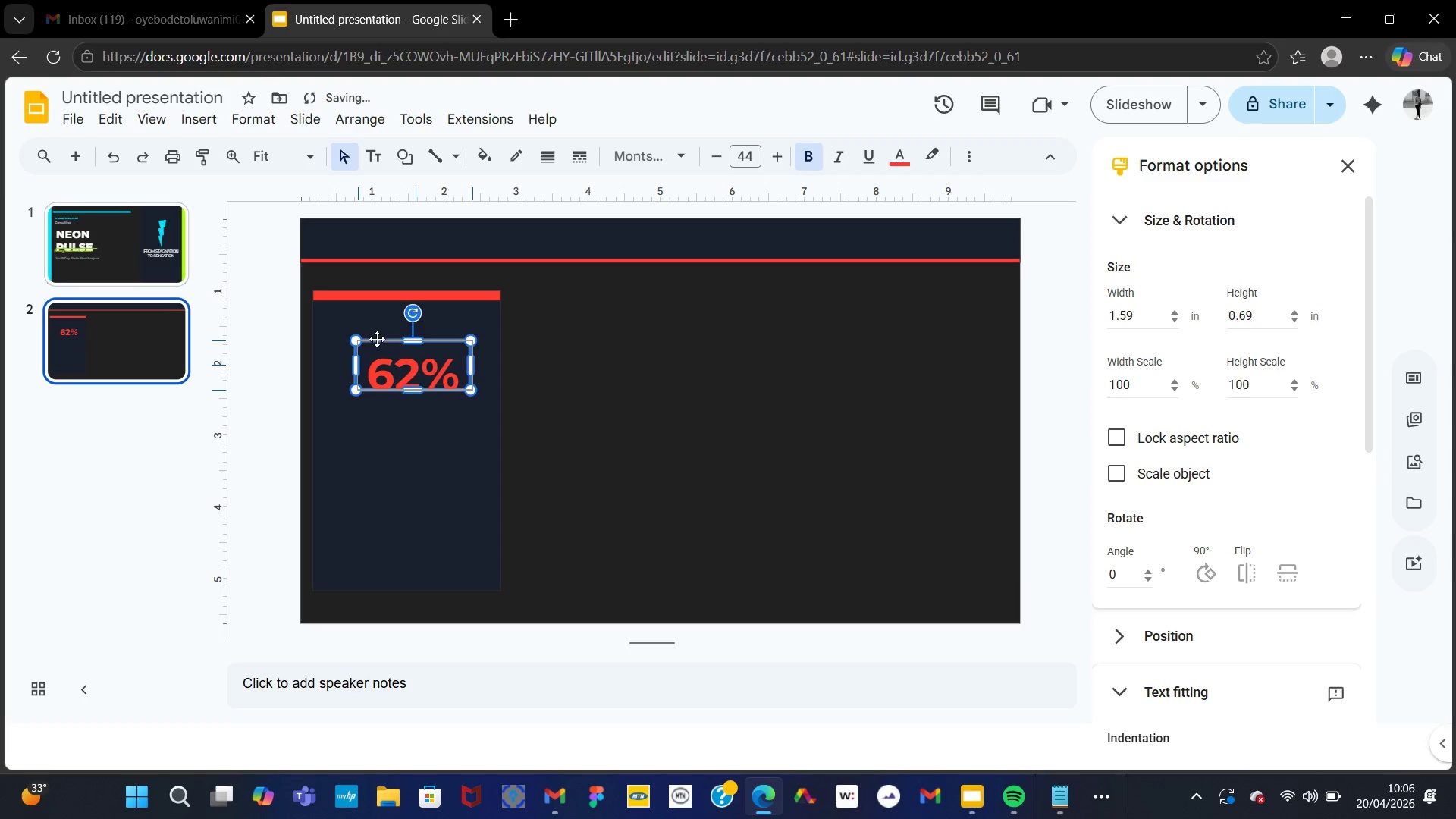 
key(ArrowLeft)
 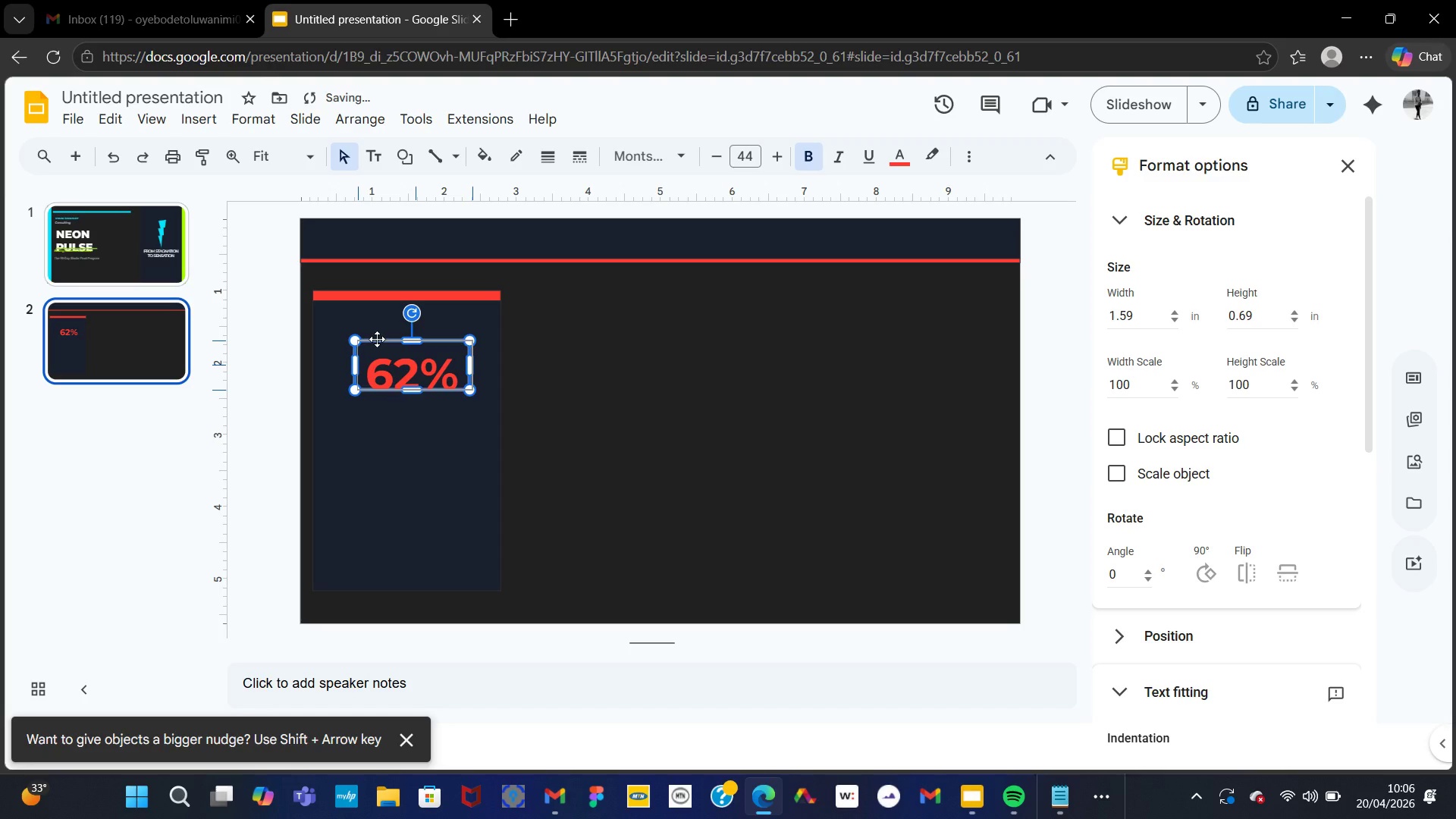 
left_click([377, 339])
 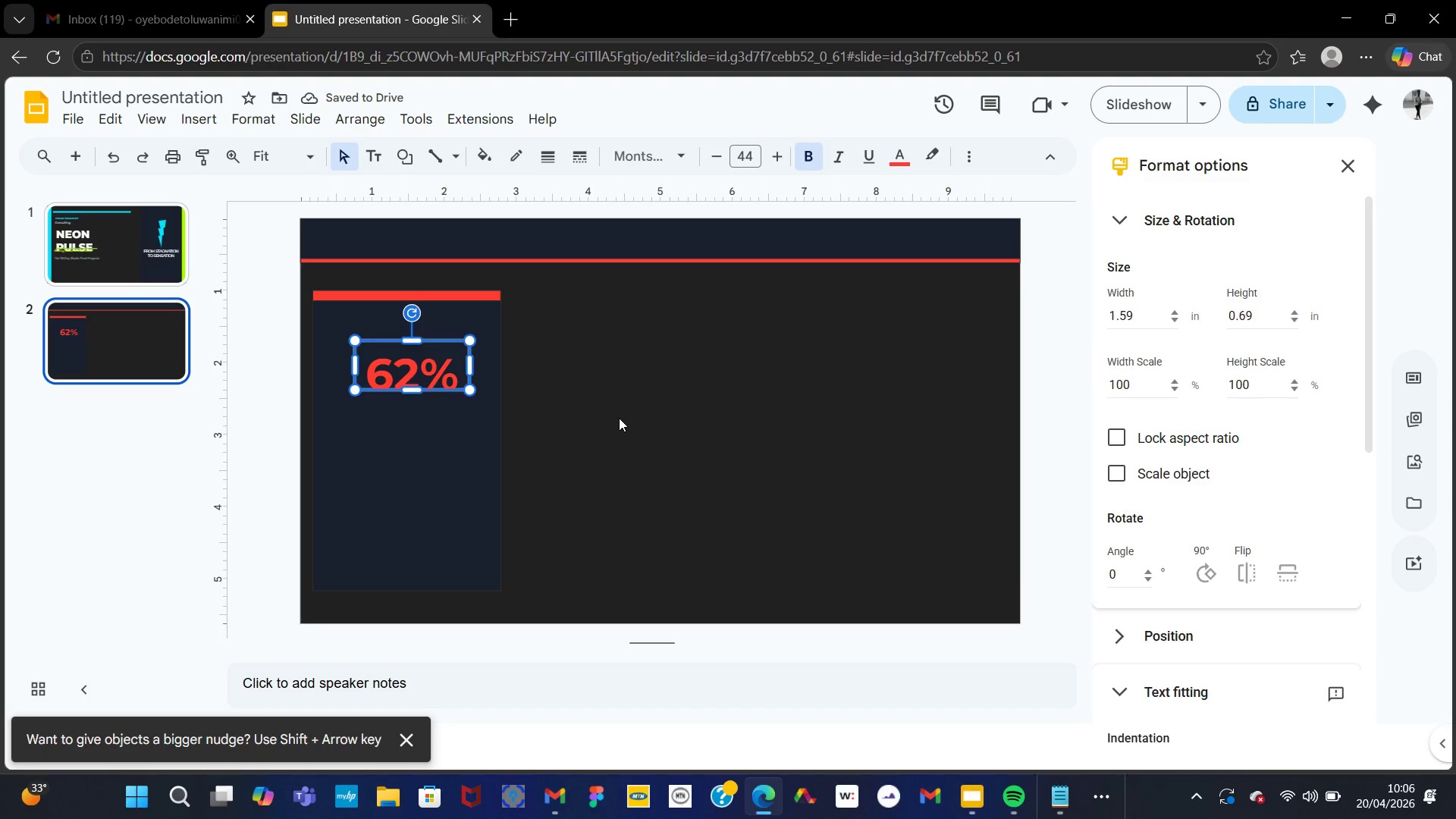 
left_click([619, 418])
 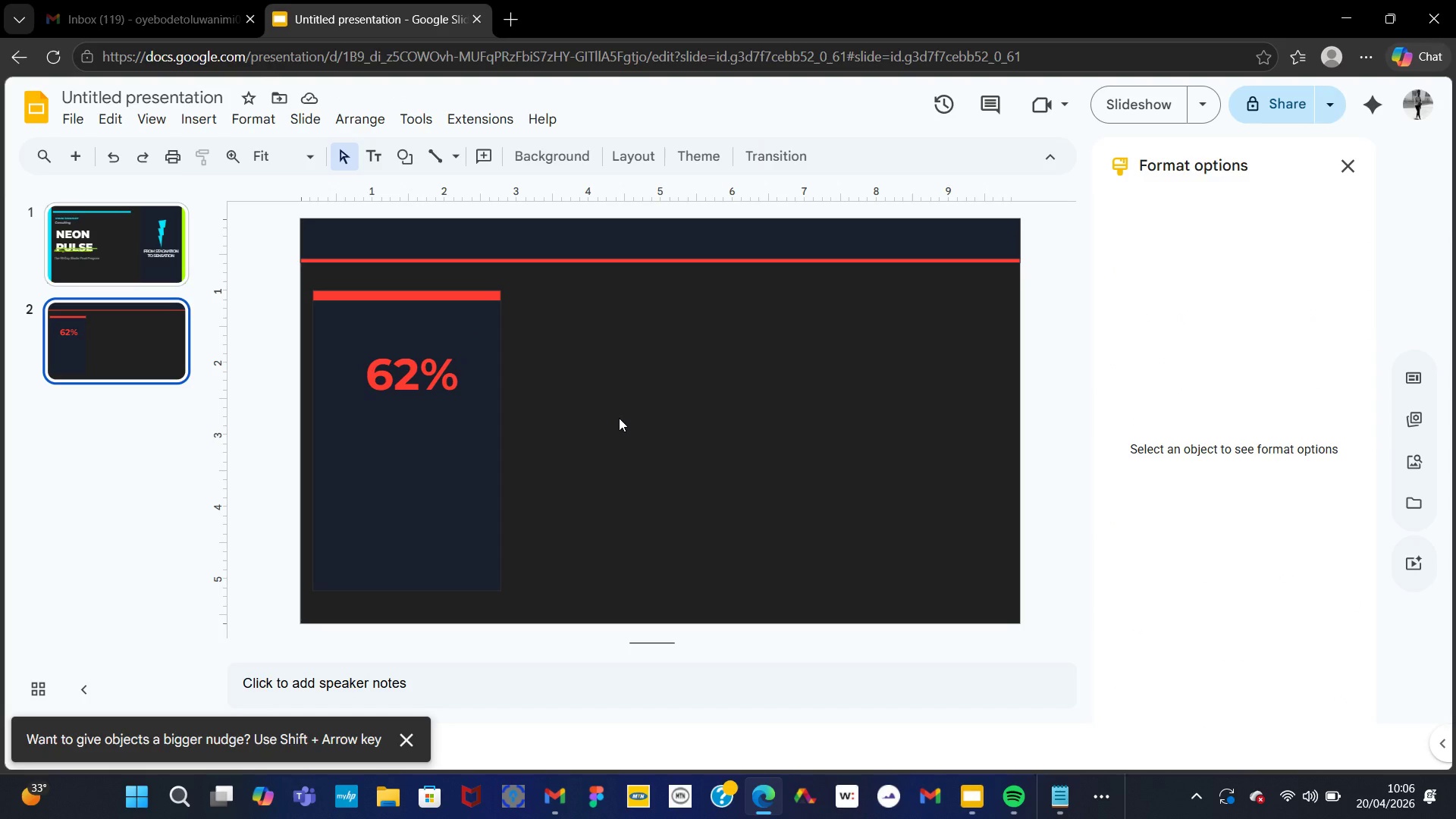 
wait(7.64)
 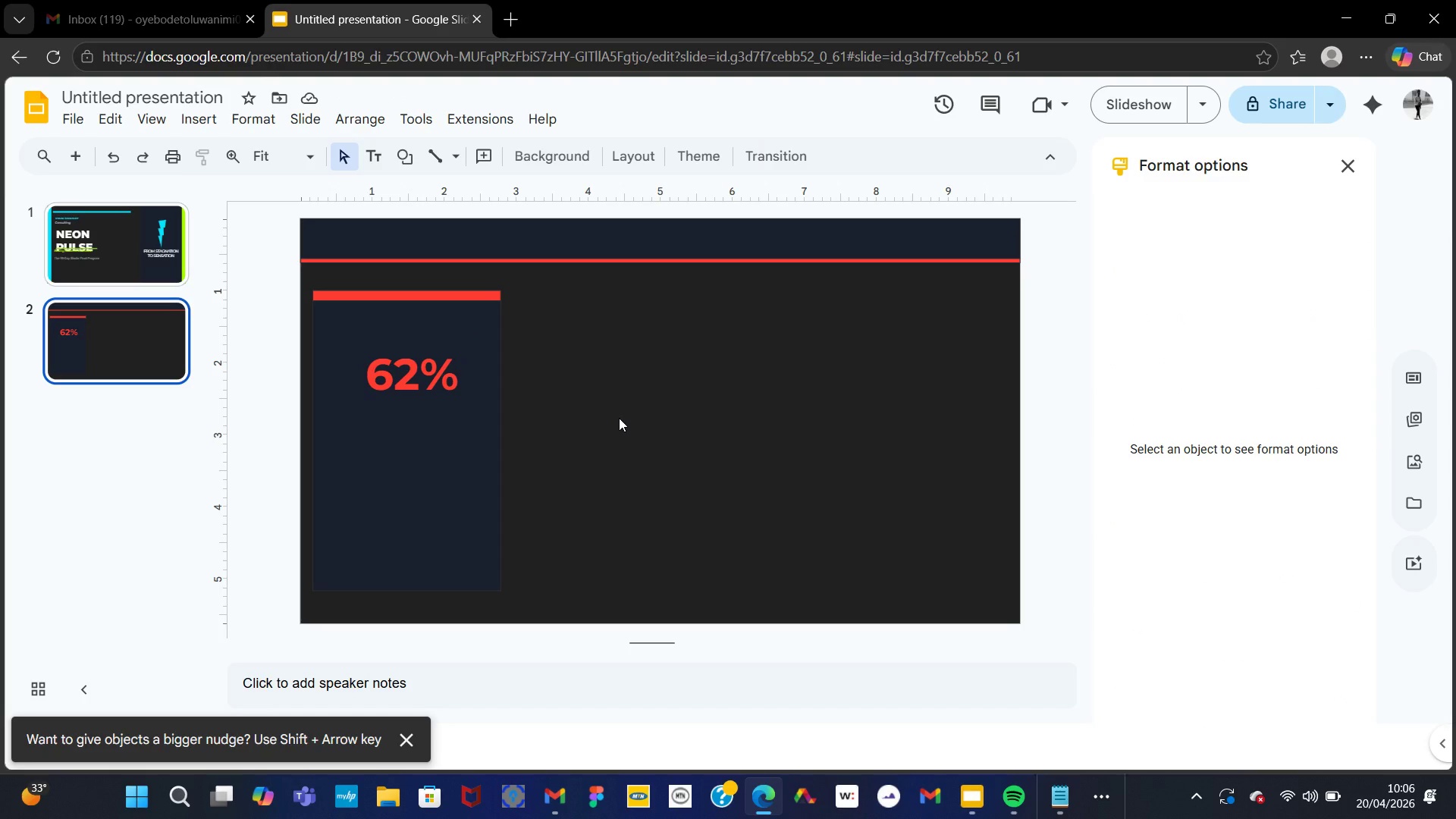 
mouse_move([215, 152])
 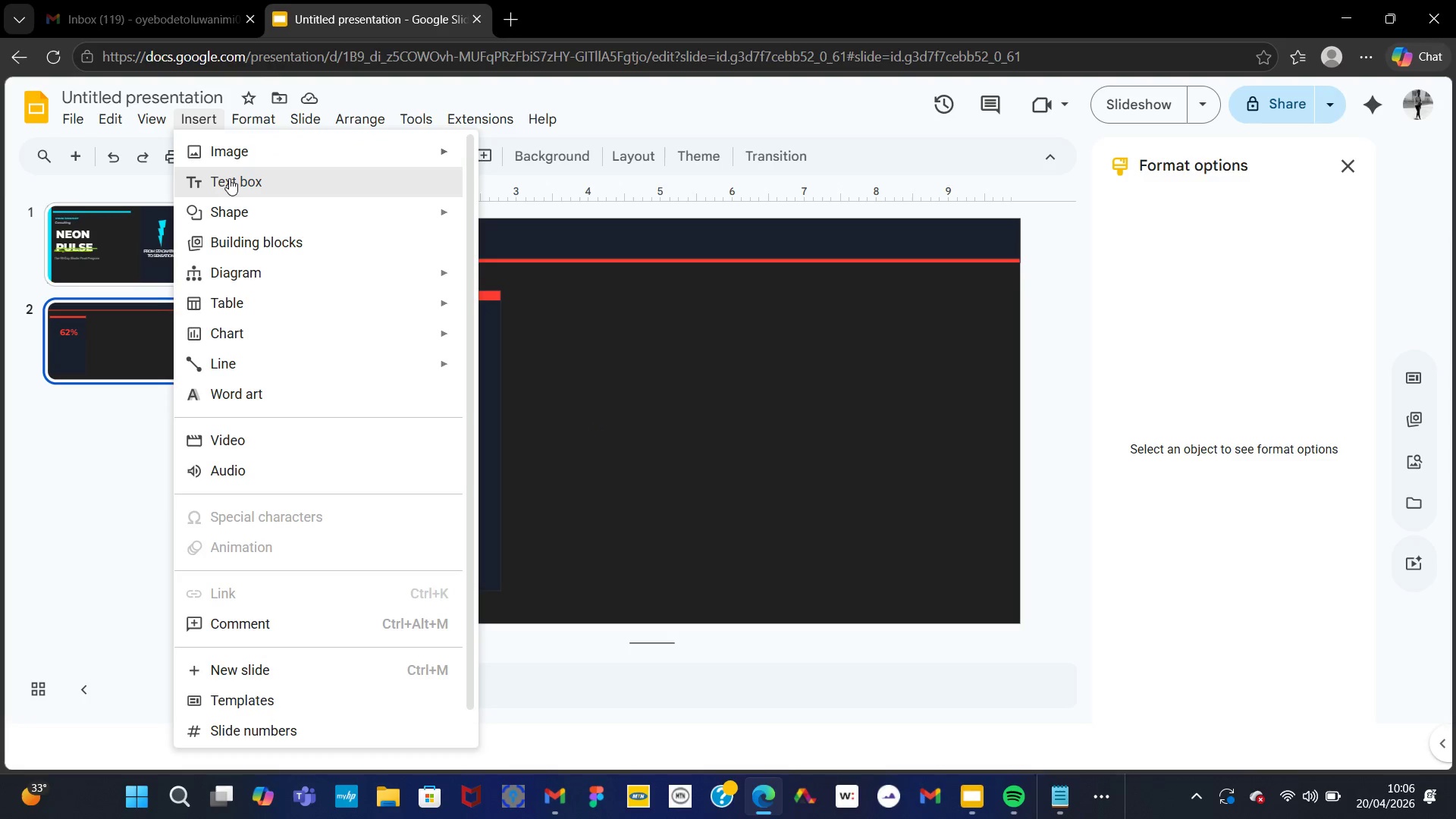 
left_click([229, 179])
 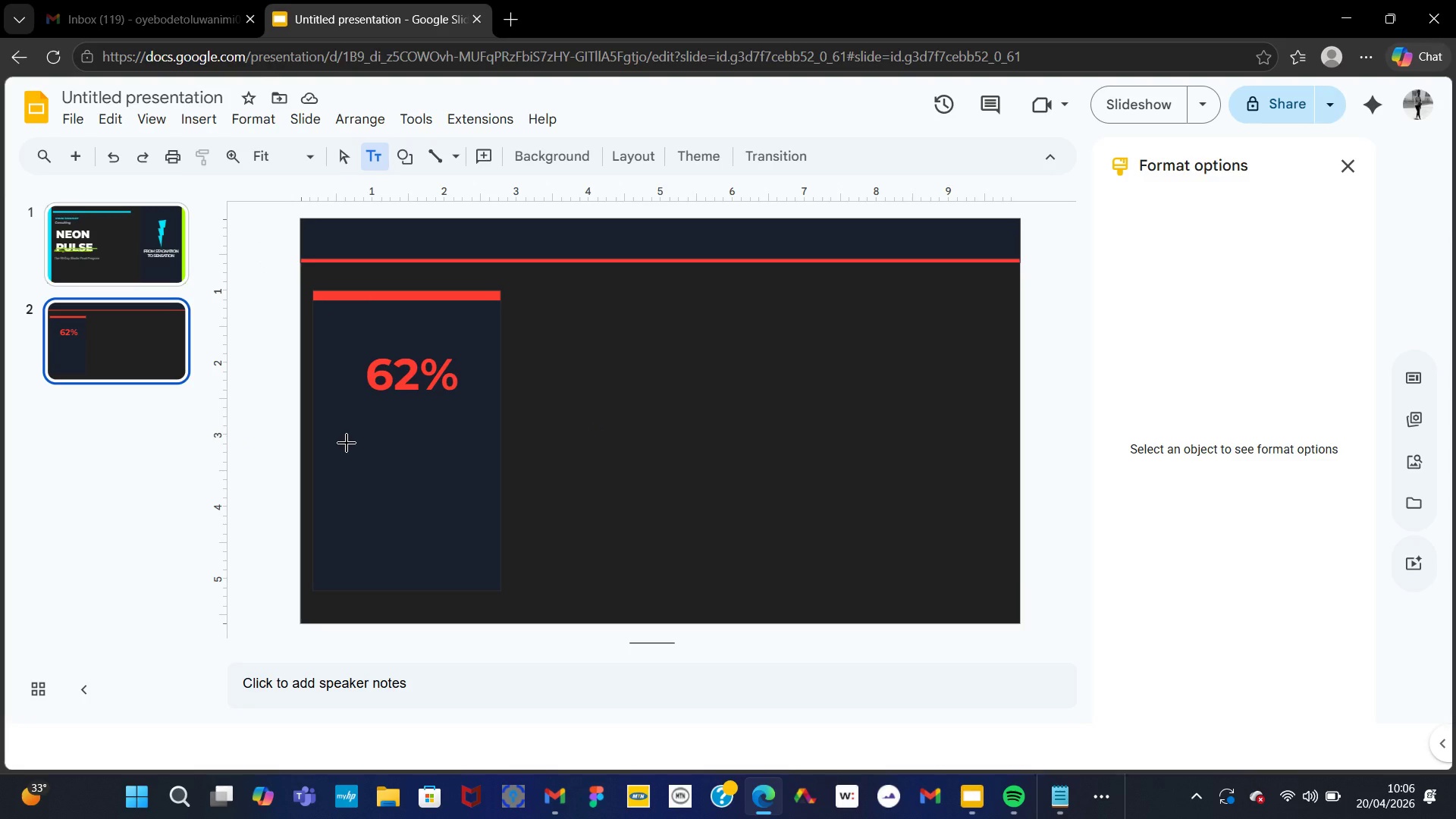 
left_click_drag(start_coordinate=[347, 443], to_coordinate=[475, 526])
 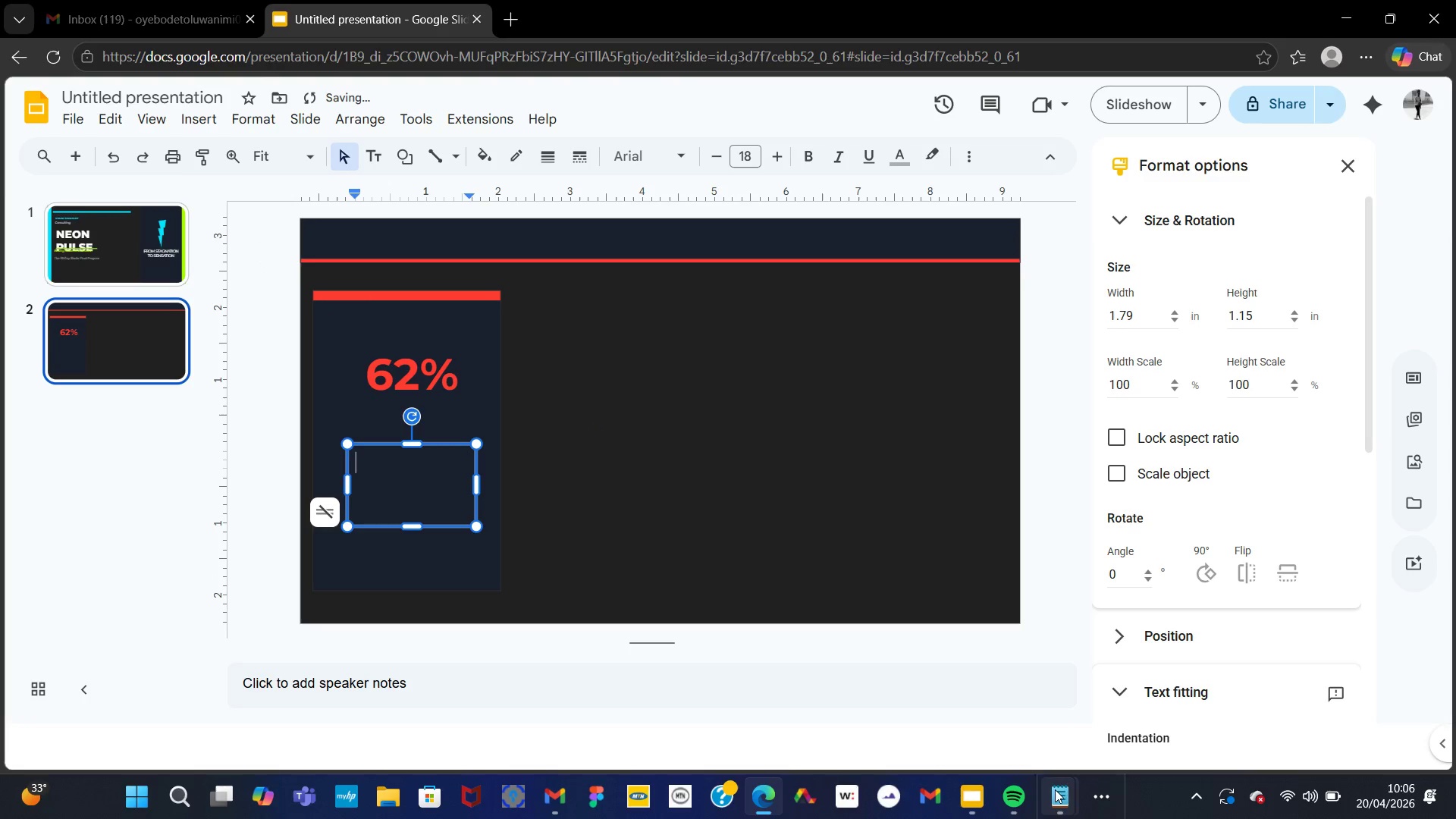 
left_click([1072, 794])
 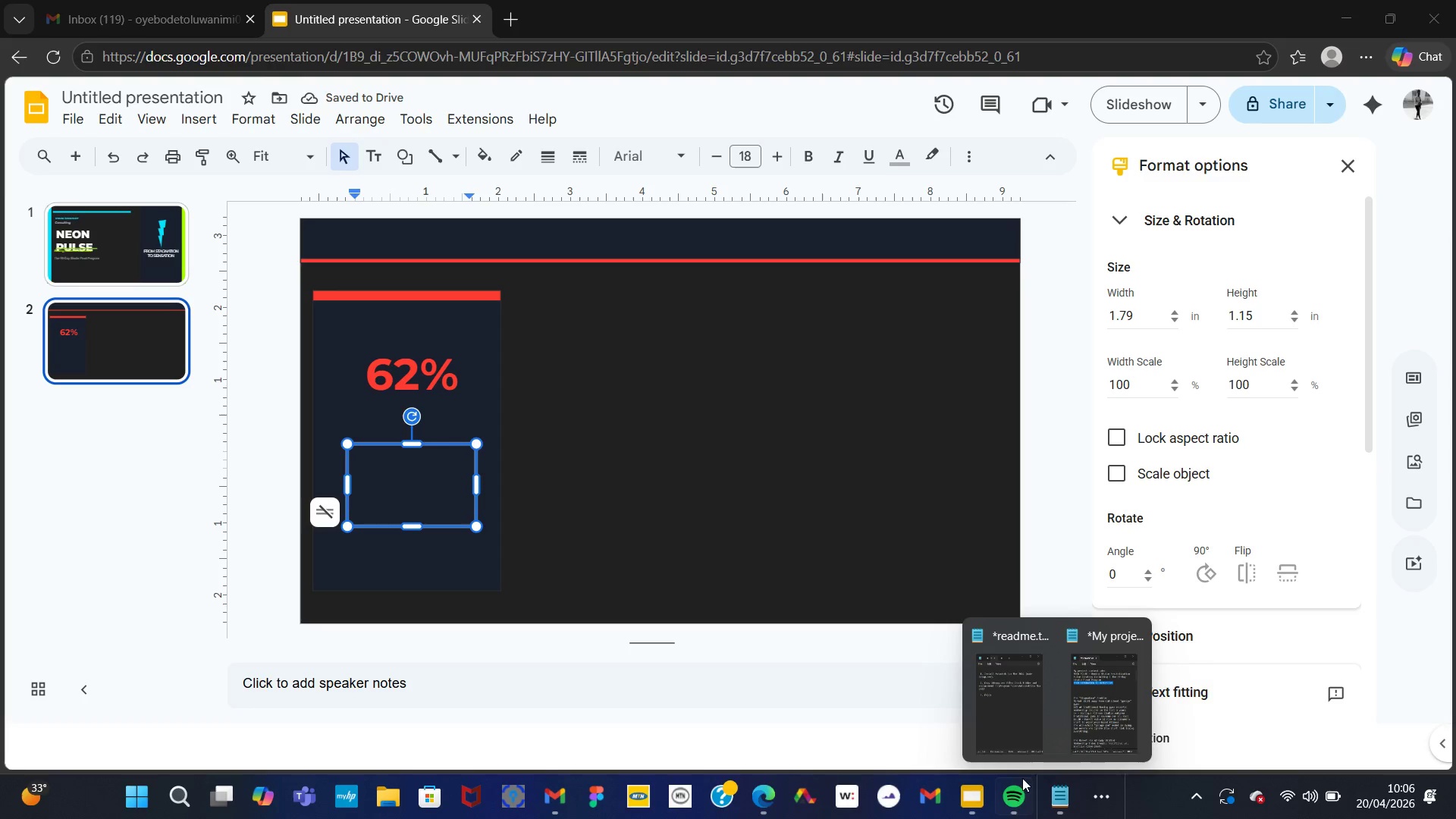 
left_click([1088, 727])
 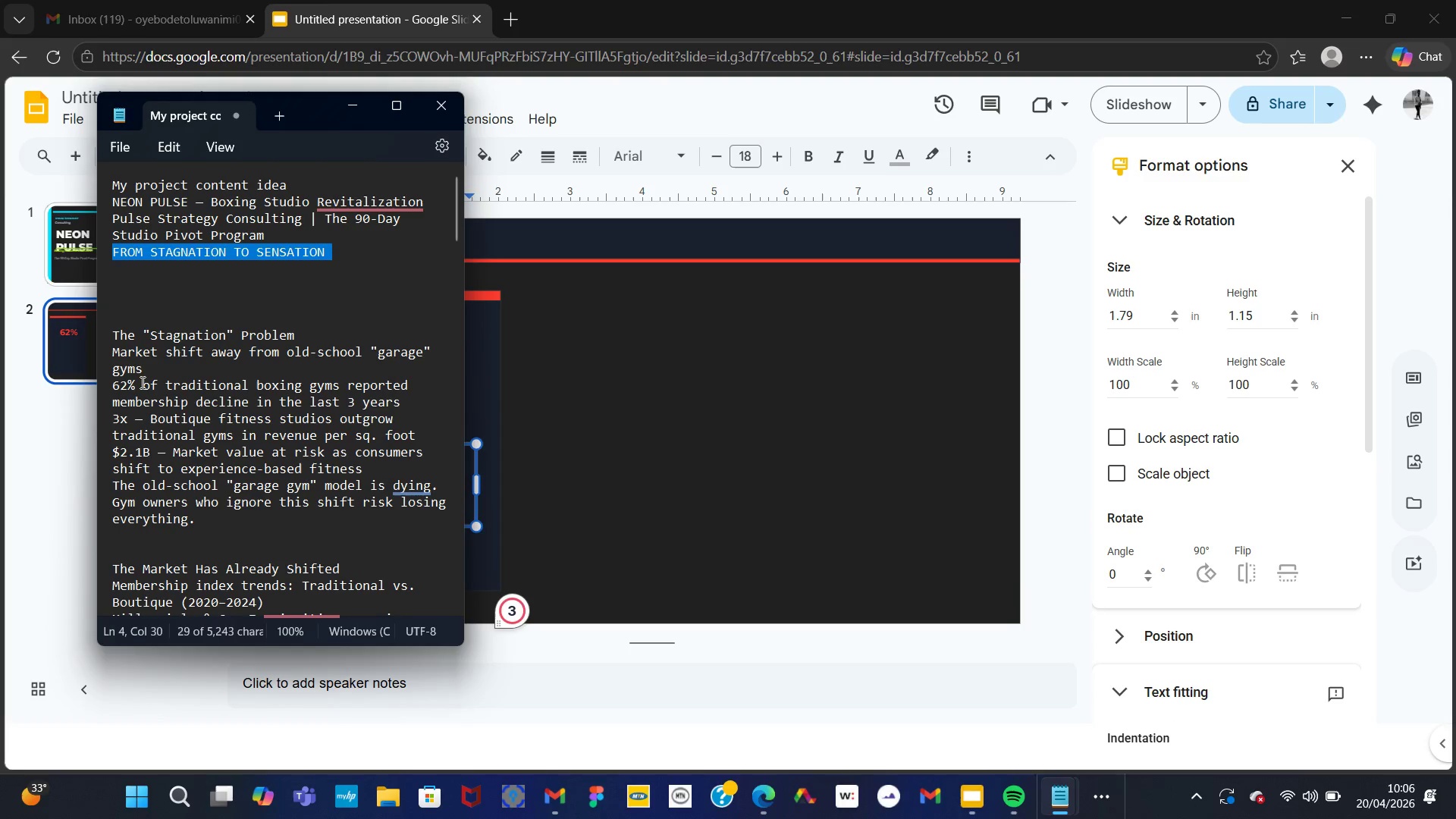 
left_click_drag(start_coordinate=[141, 382], to_coordinate=[402, 407])
 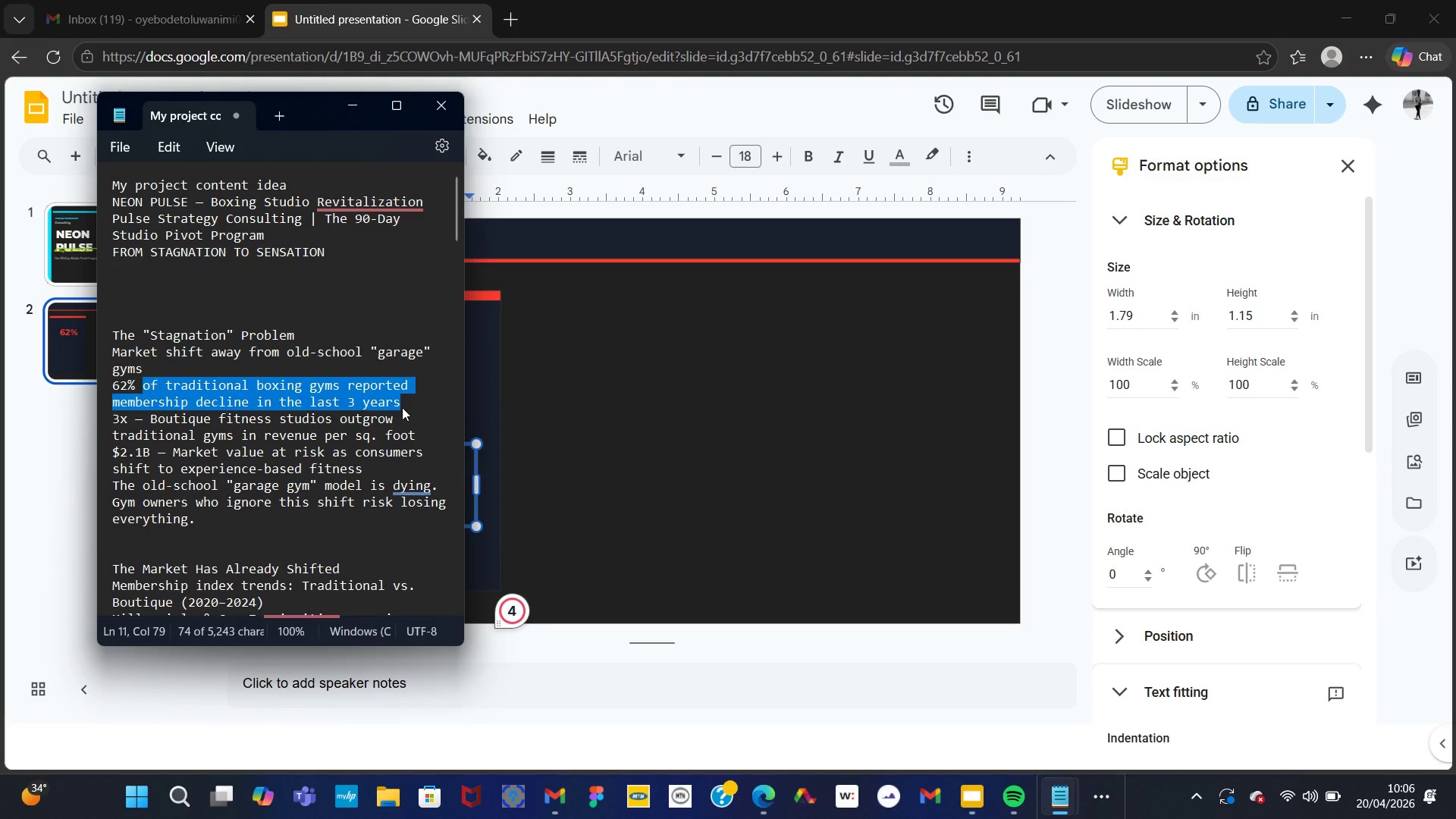 
left_click_drag(start_coordinate=[399, 406], to_coordinate=[331, 398])
 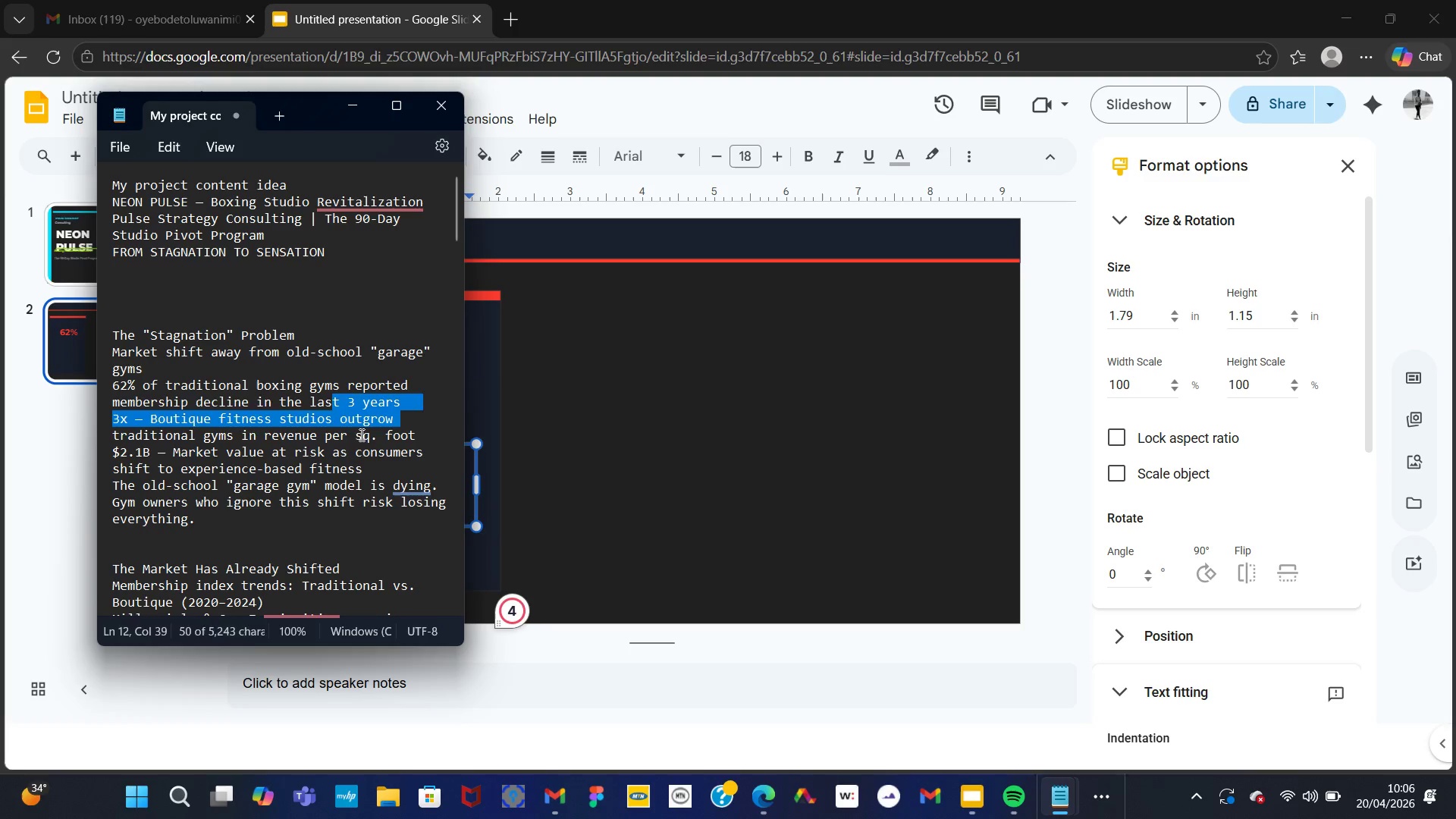 
left_click([360, 435])
 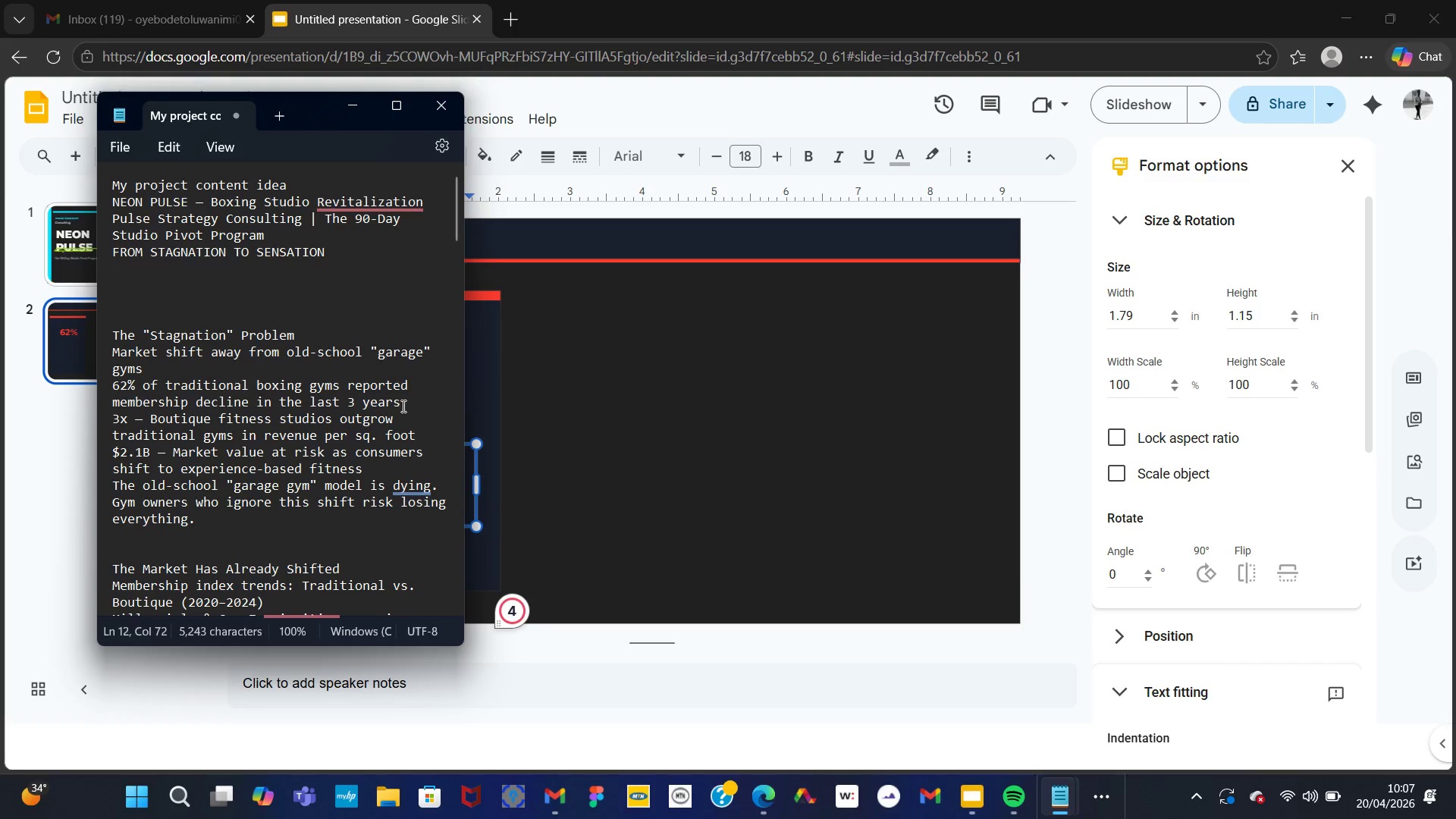 
left_click_drag(start_coordinate=[402, 406], to_coordinate=[143, 382])
 